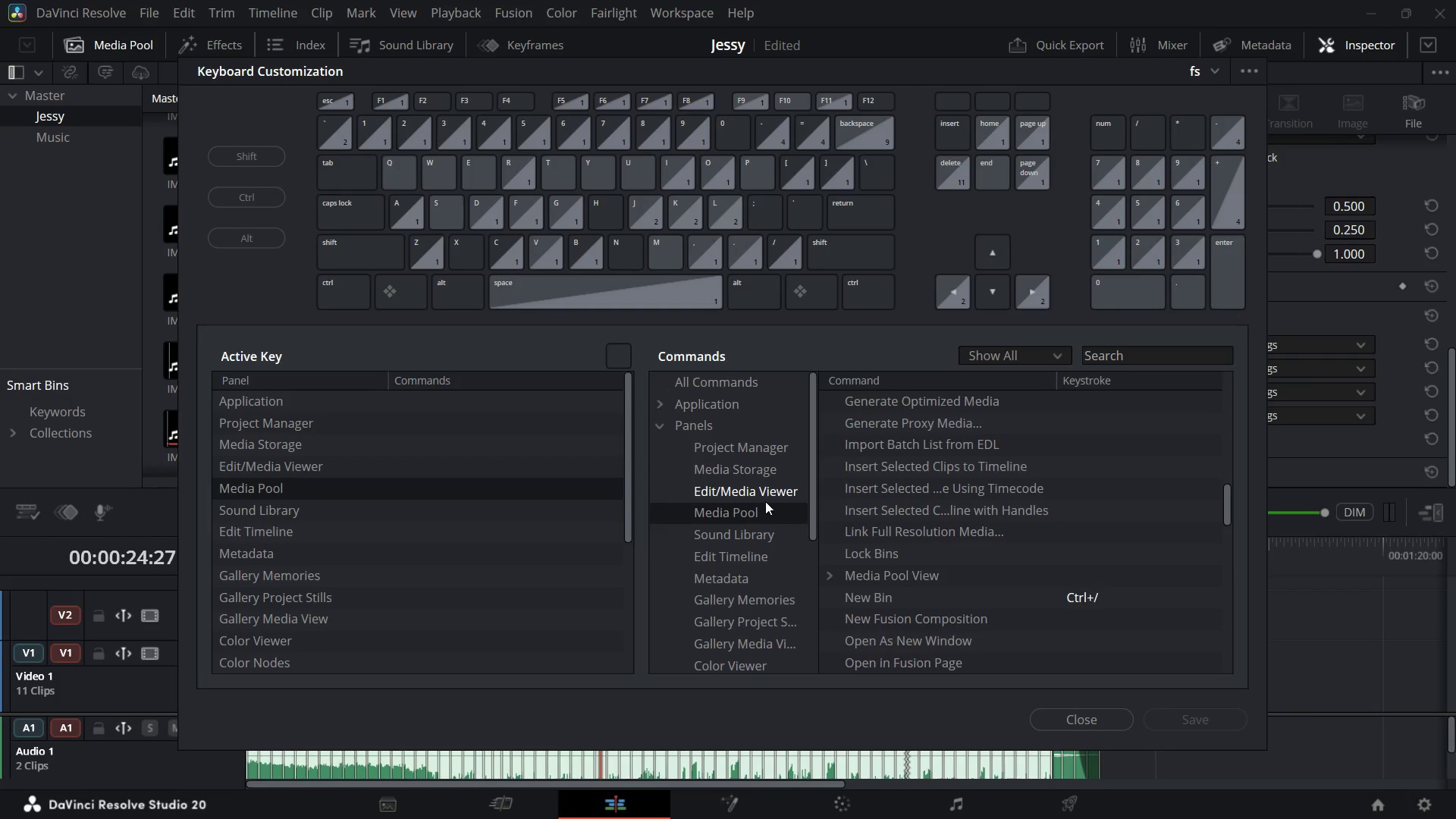 
left_click([765, 501])
 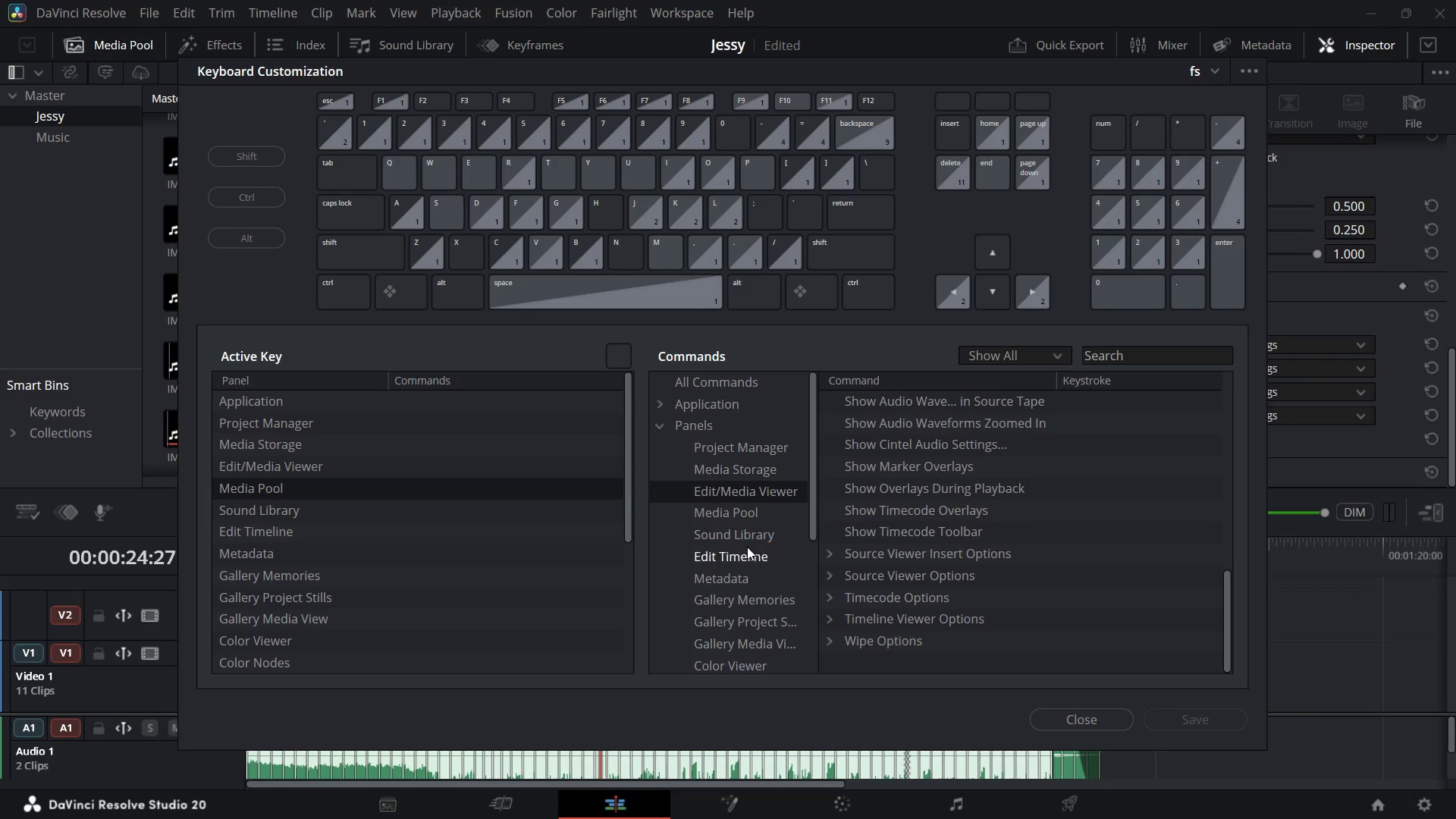 
left_click([747, 547])
 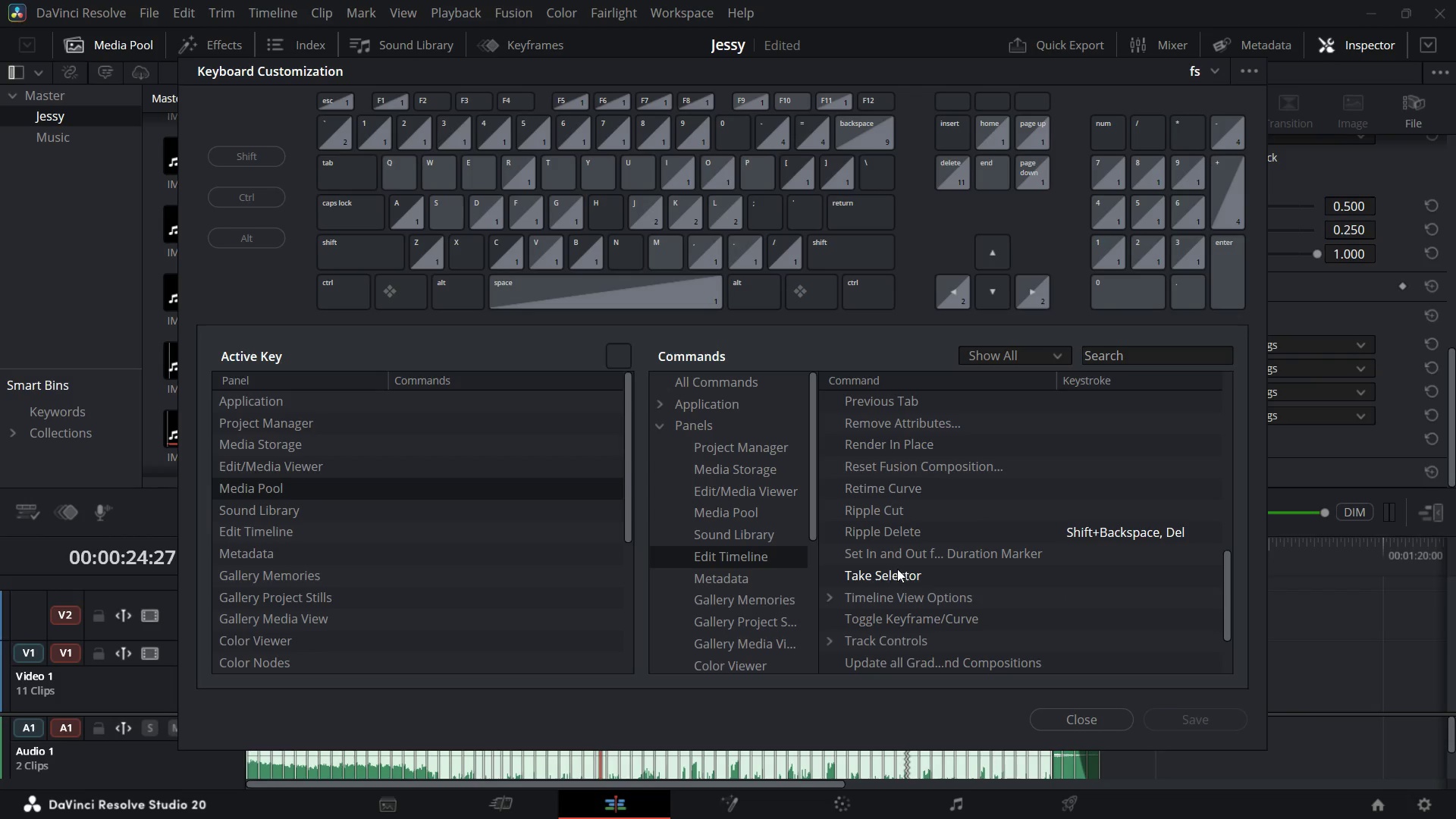 
scroll: coordinate [934, 603], scroll_direction: down, amount: 5.0
 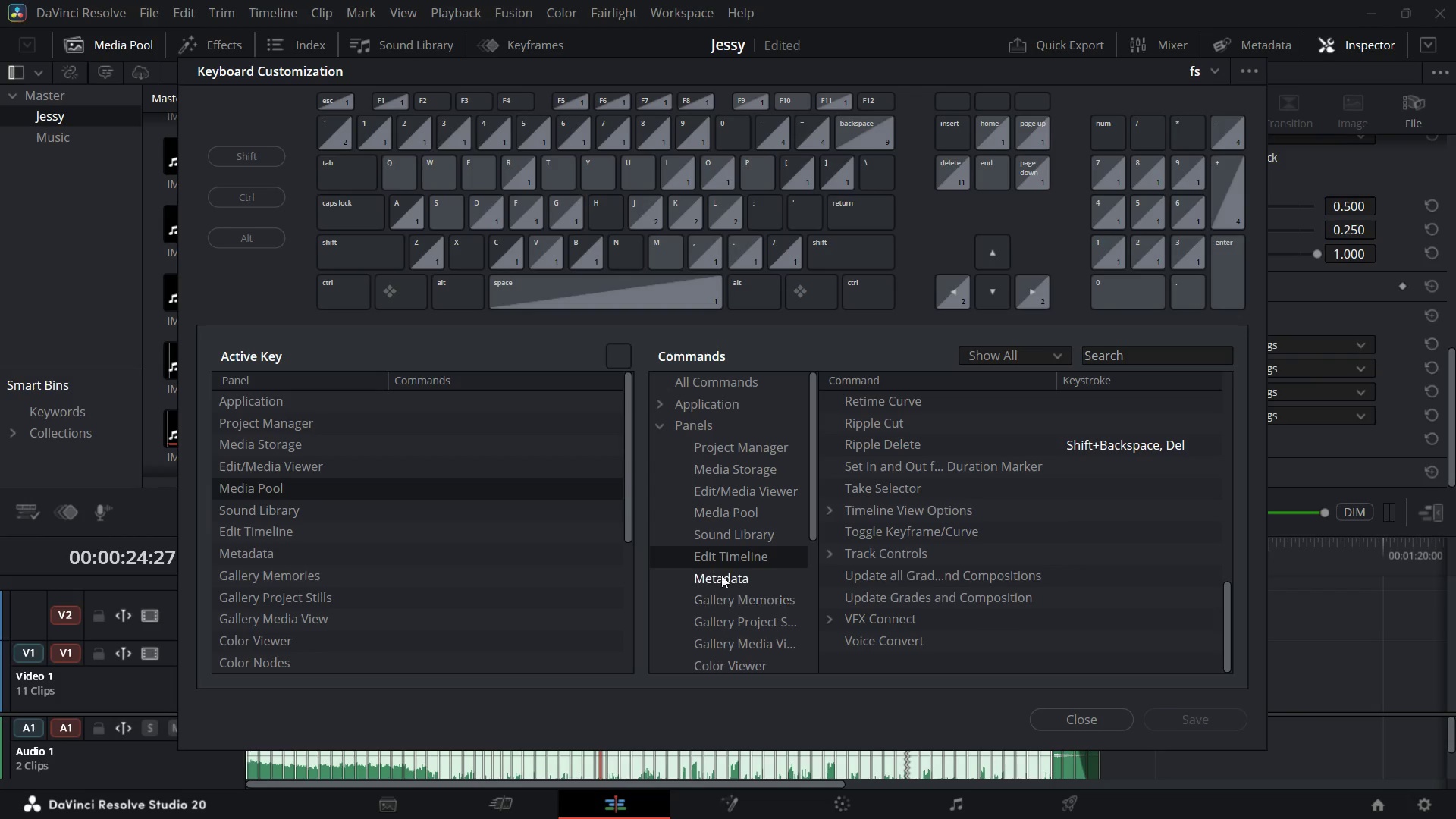 
left_click([722, 575])
 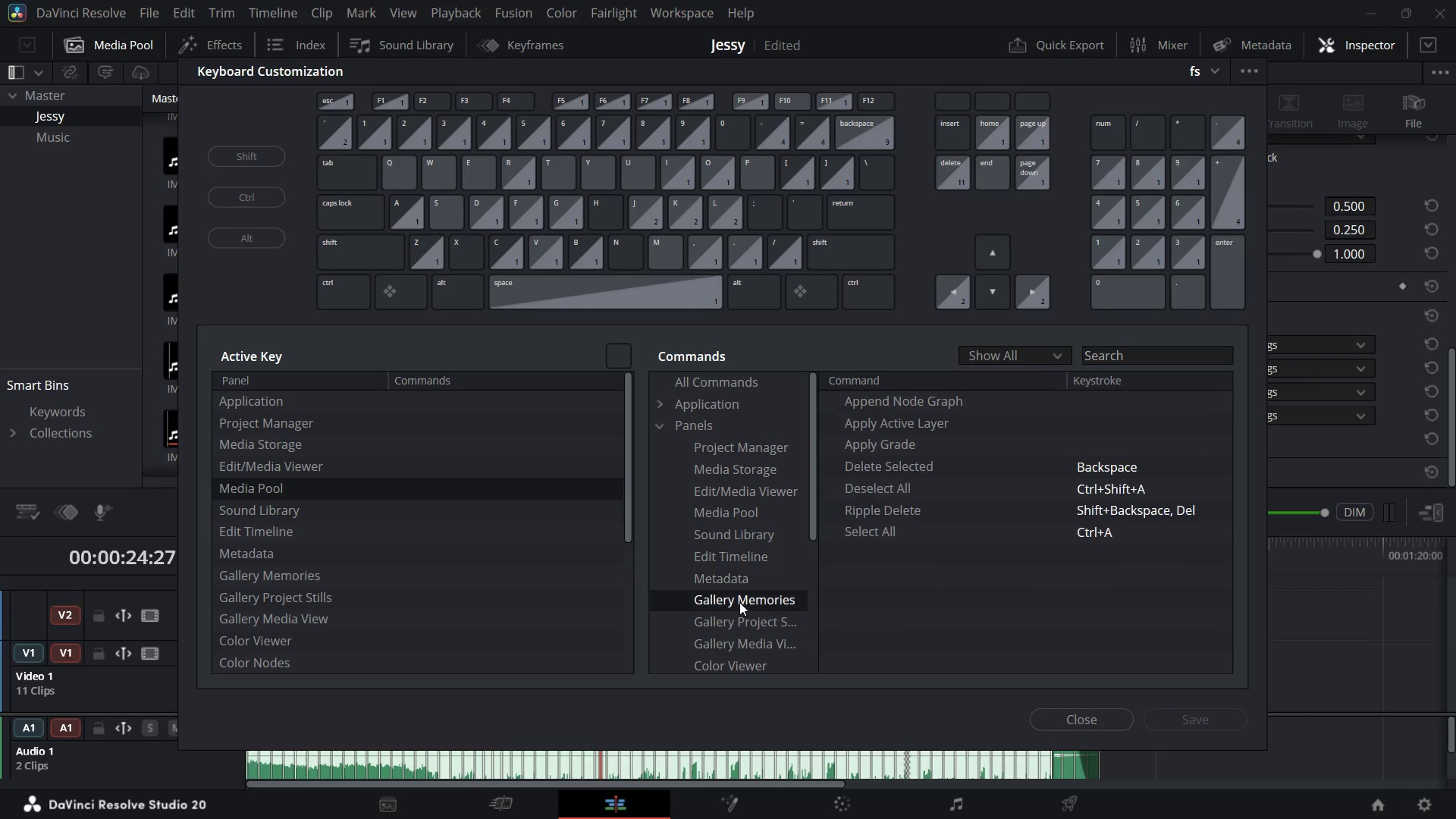 
left_click([739, 602])
 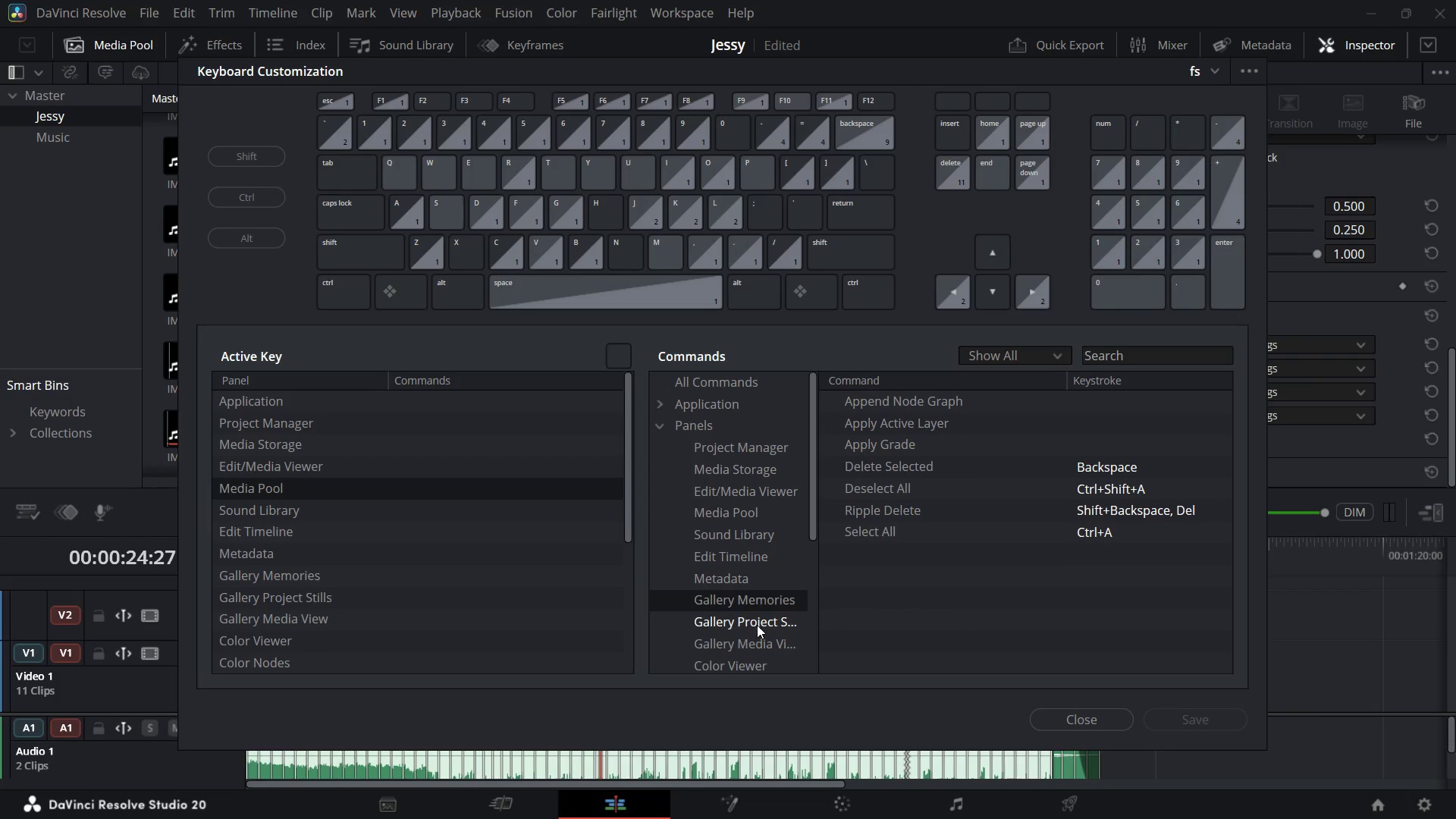 
mouse_move([733, 636])
 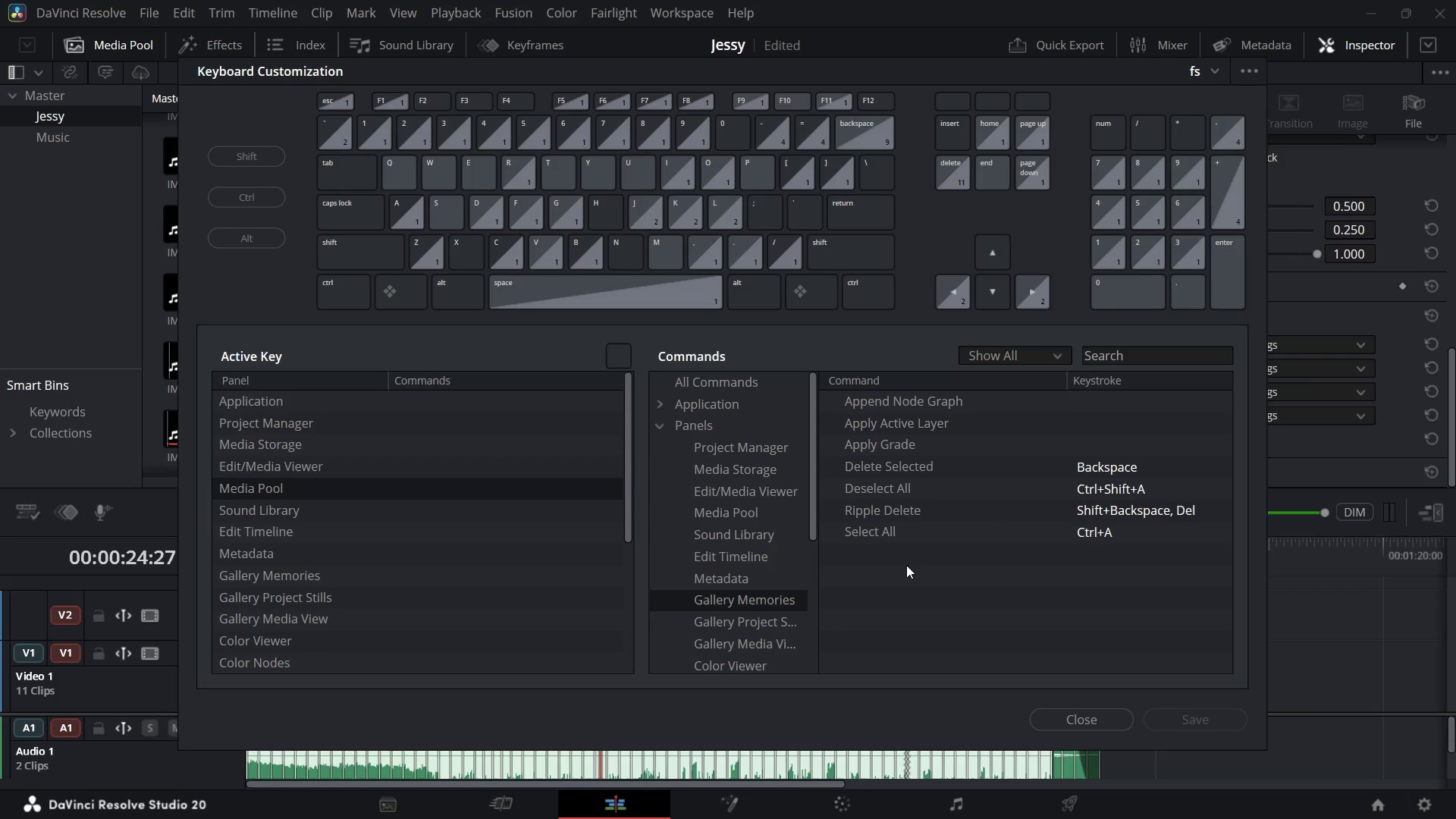 
wait(11.74)
 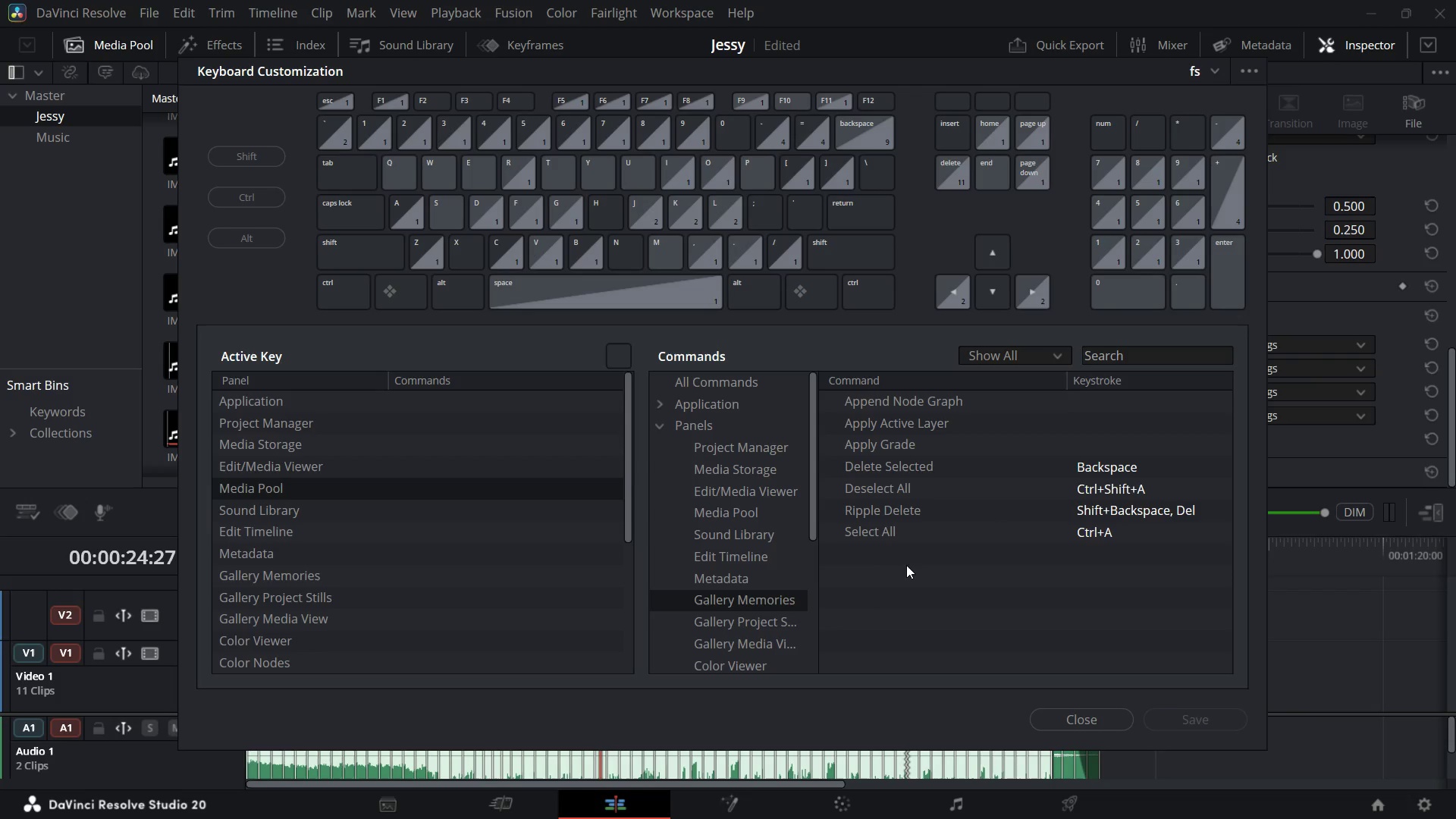 
left_click([741, 621])
 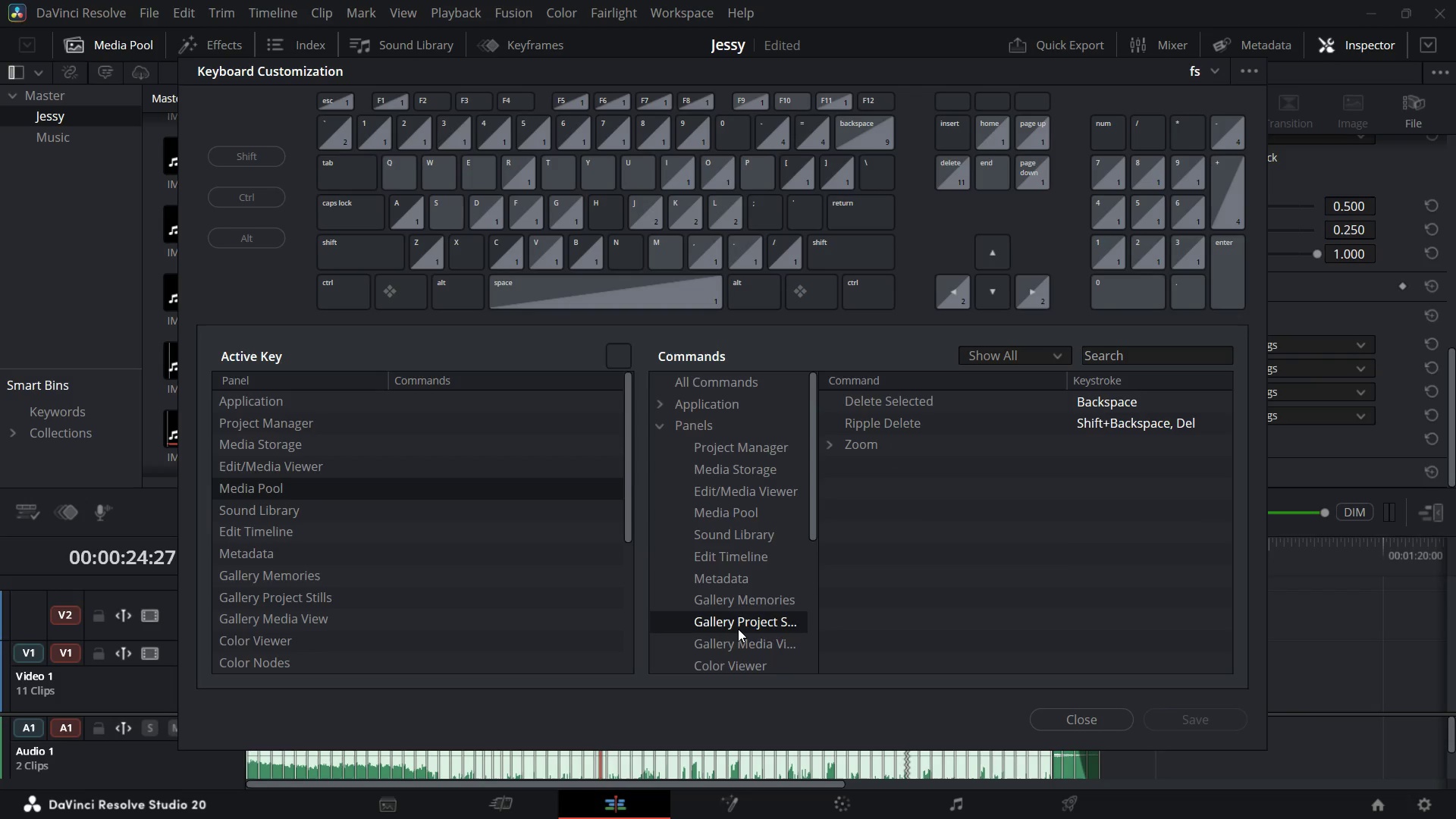 
scroll: coordinate [738, 629], scroll_direction: down, amount: 3.0
 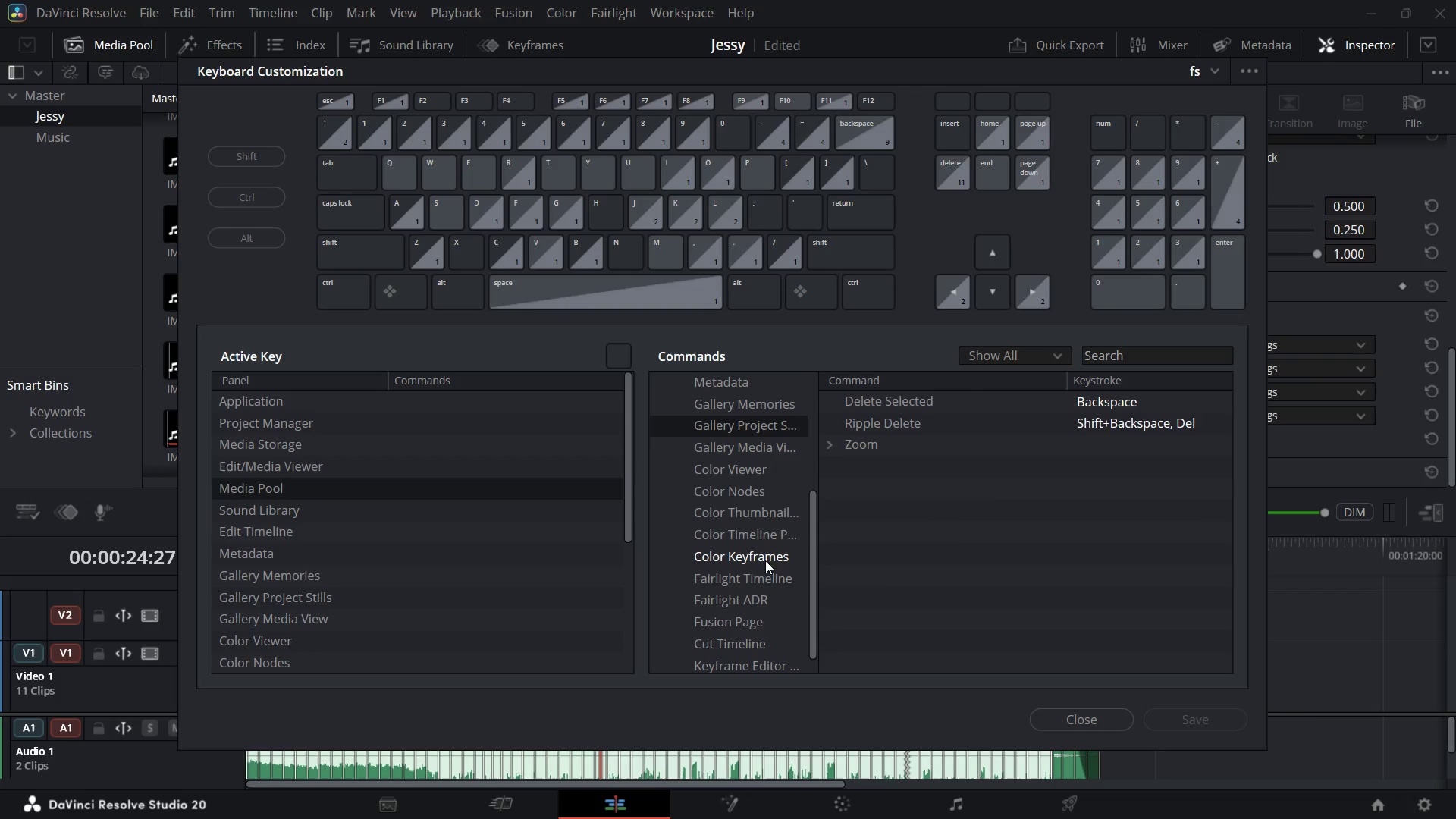 
left_click([768, 558])
 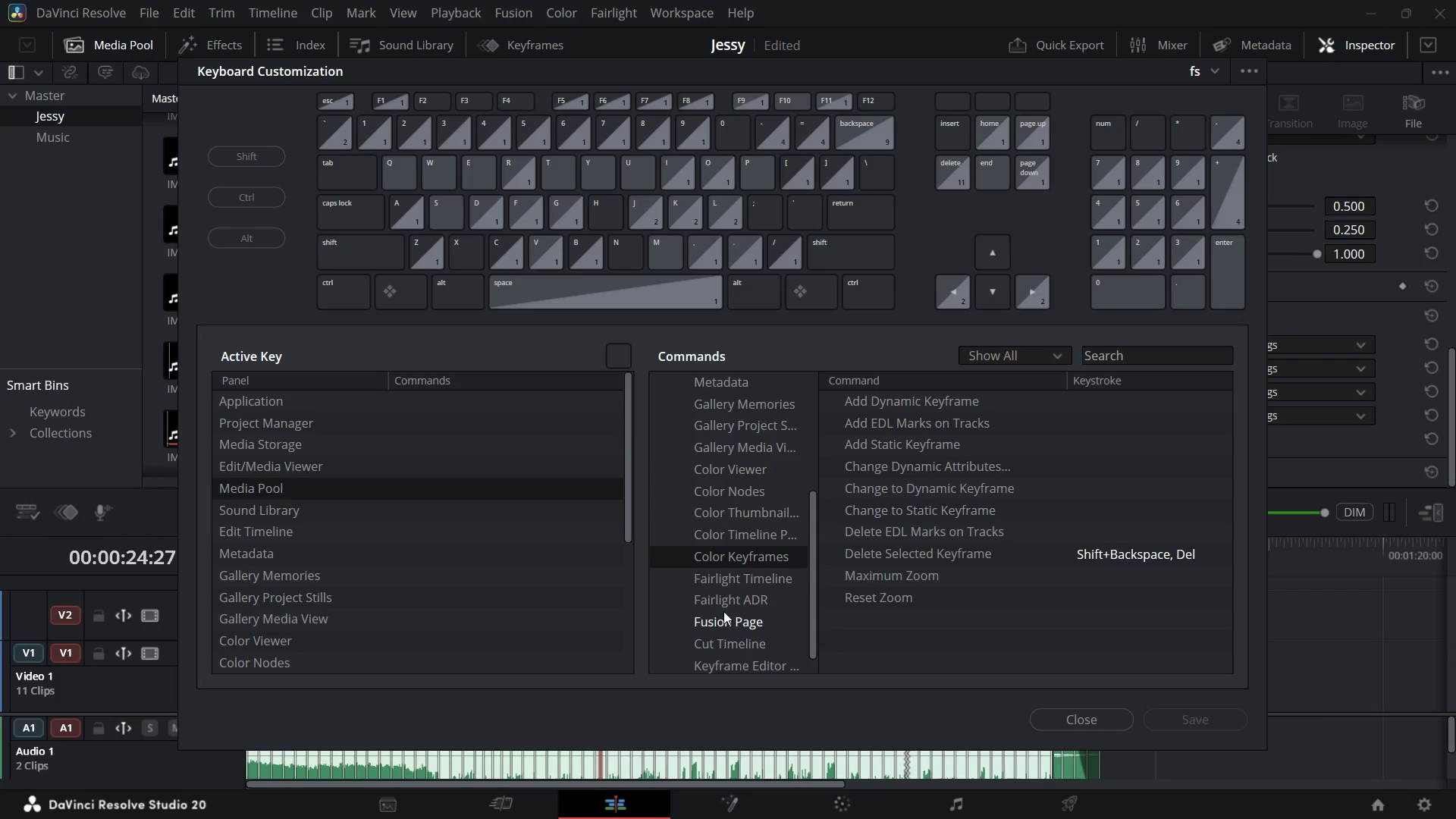 
scroll: coordinate [723, 613], scroll_direction: down, amount: 3.0
 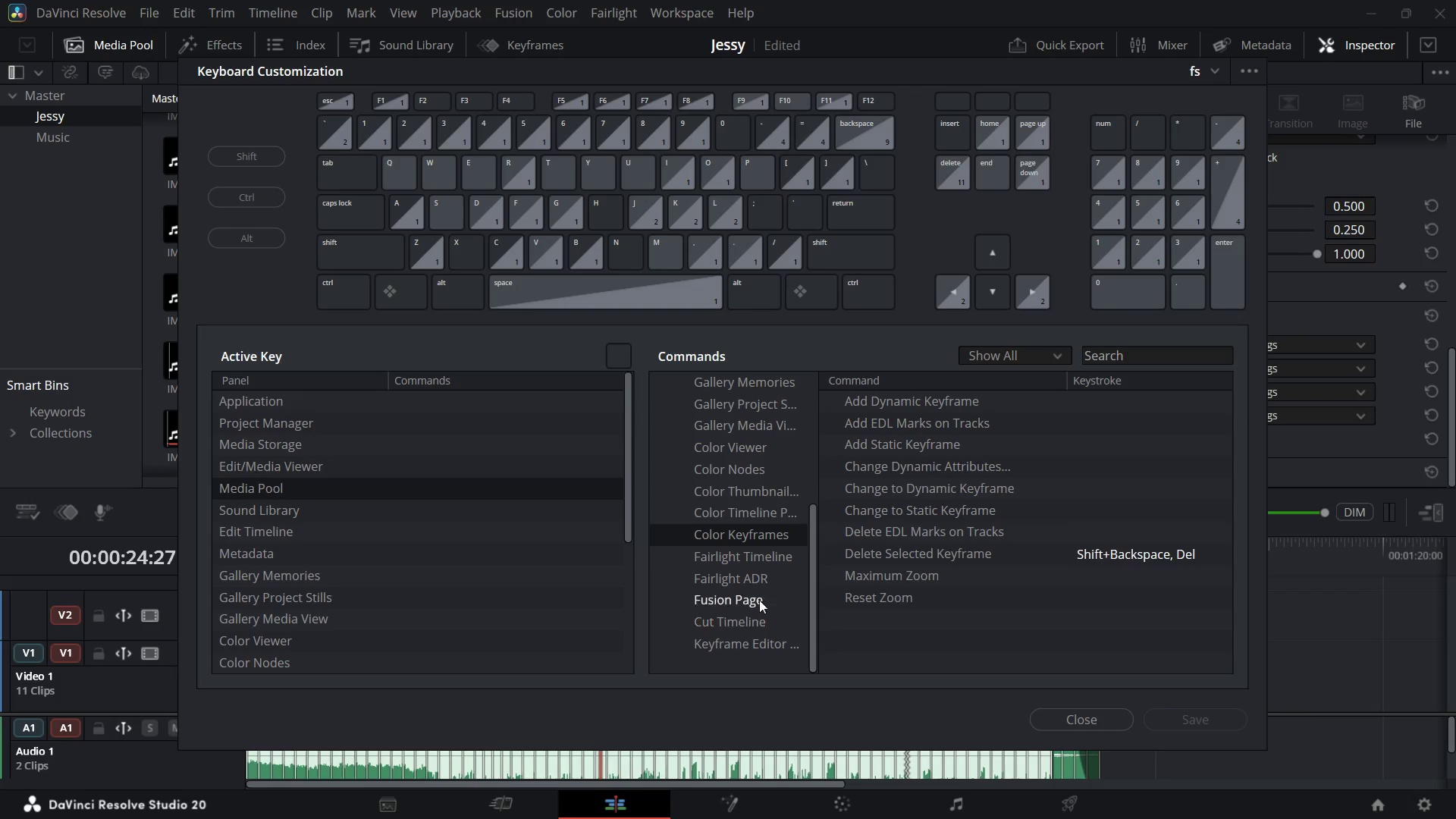 
wait(6.89)
 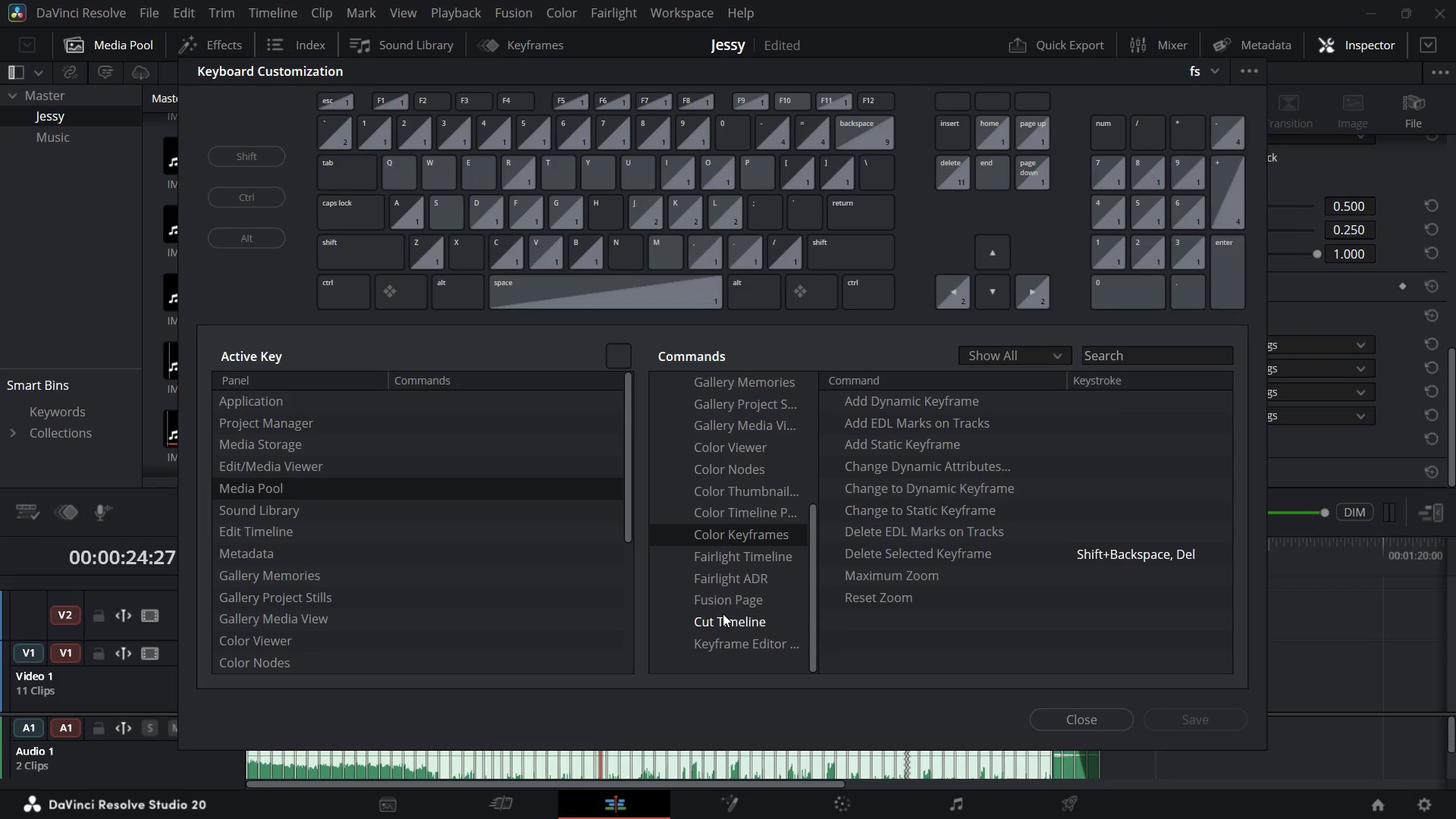 
left_click([737, 555])
 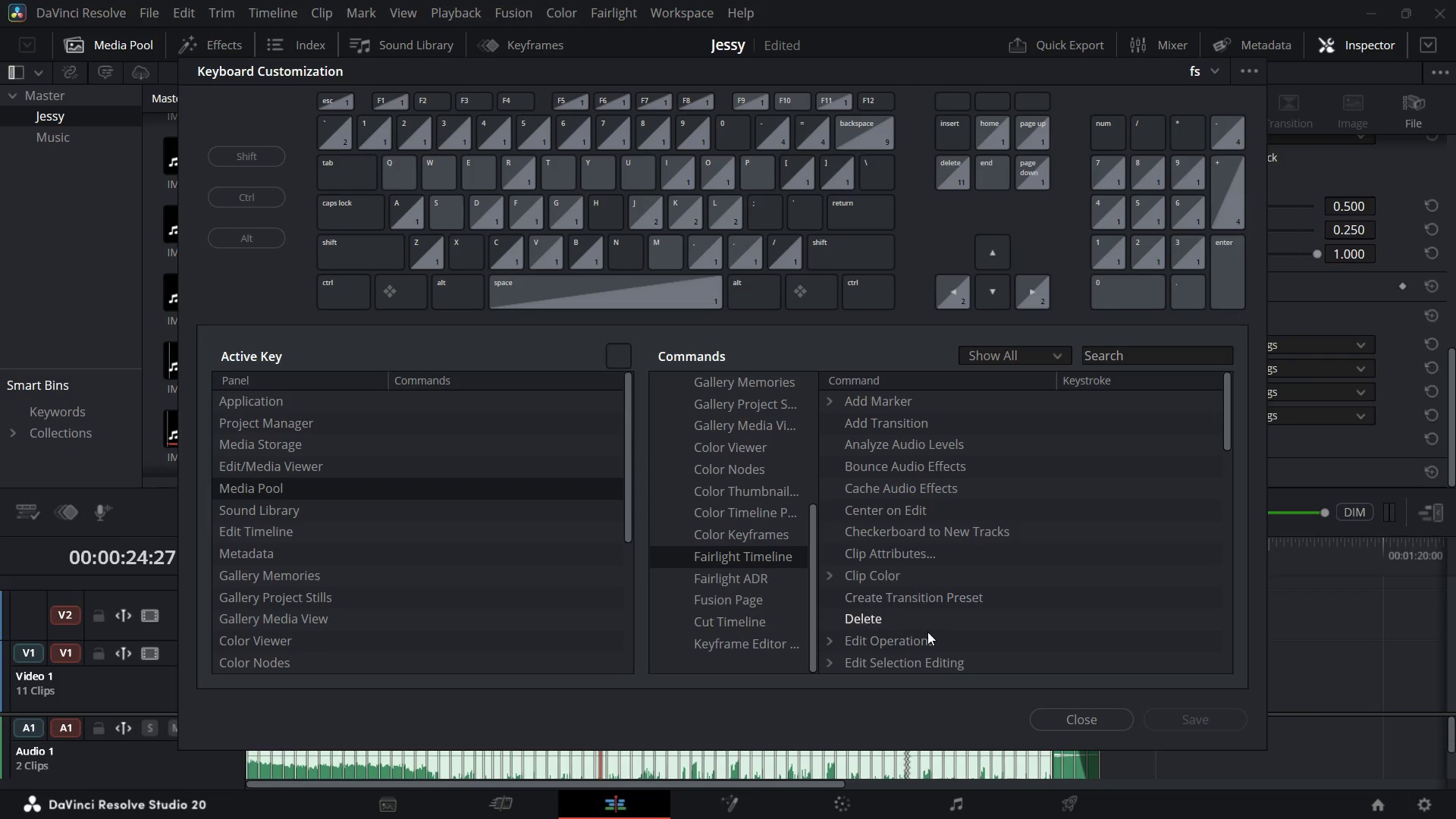 
scroll: coordinate [920, 654], scroll_direction: down, amount: 7.0
 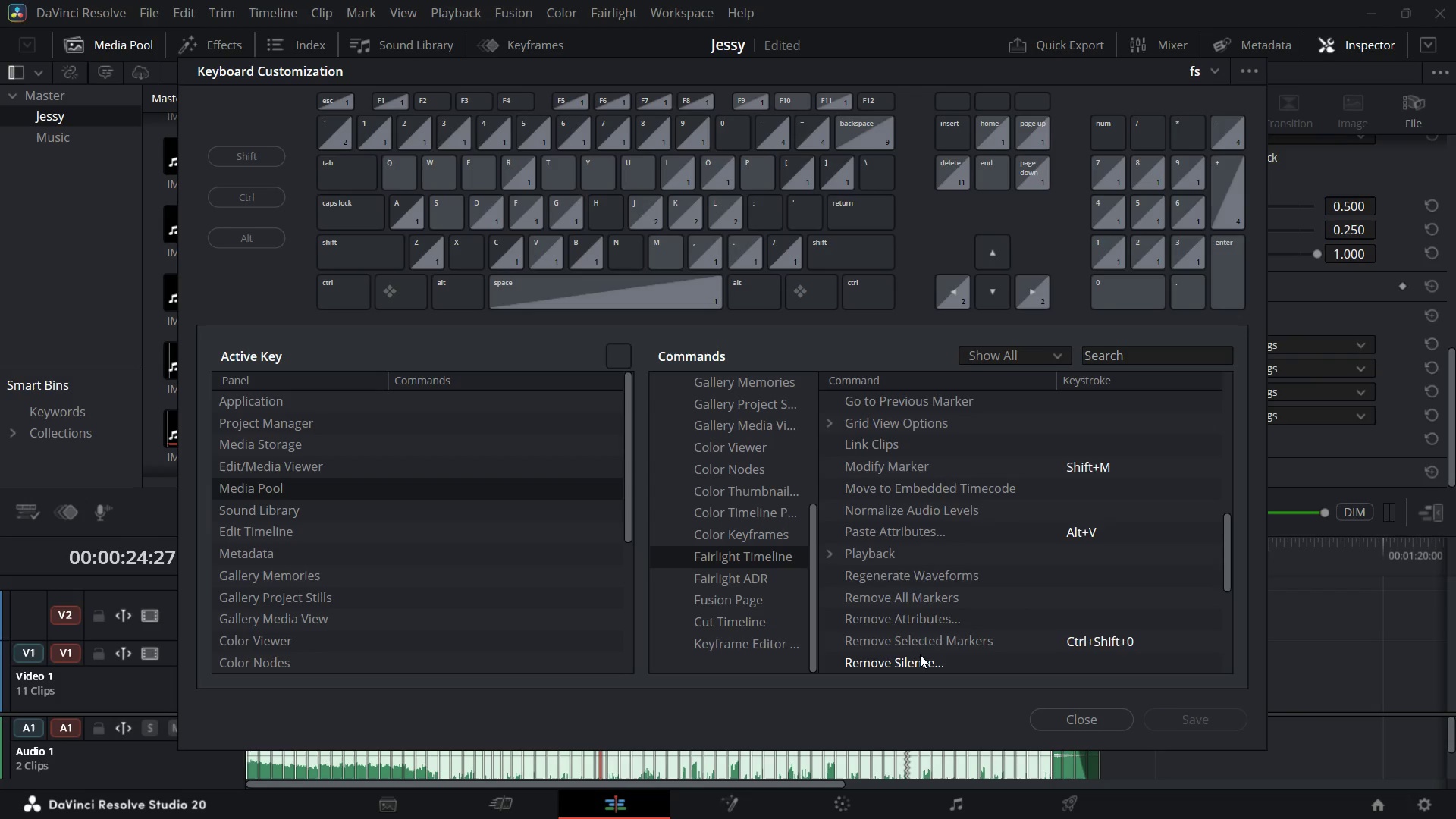 
scroll: coordinate [920, 654], scroll_direction: up, amount: 1.0
 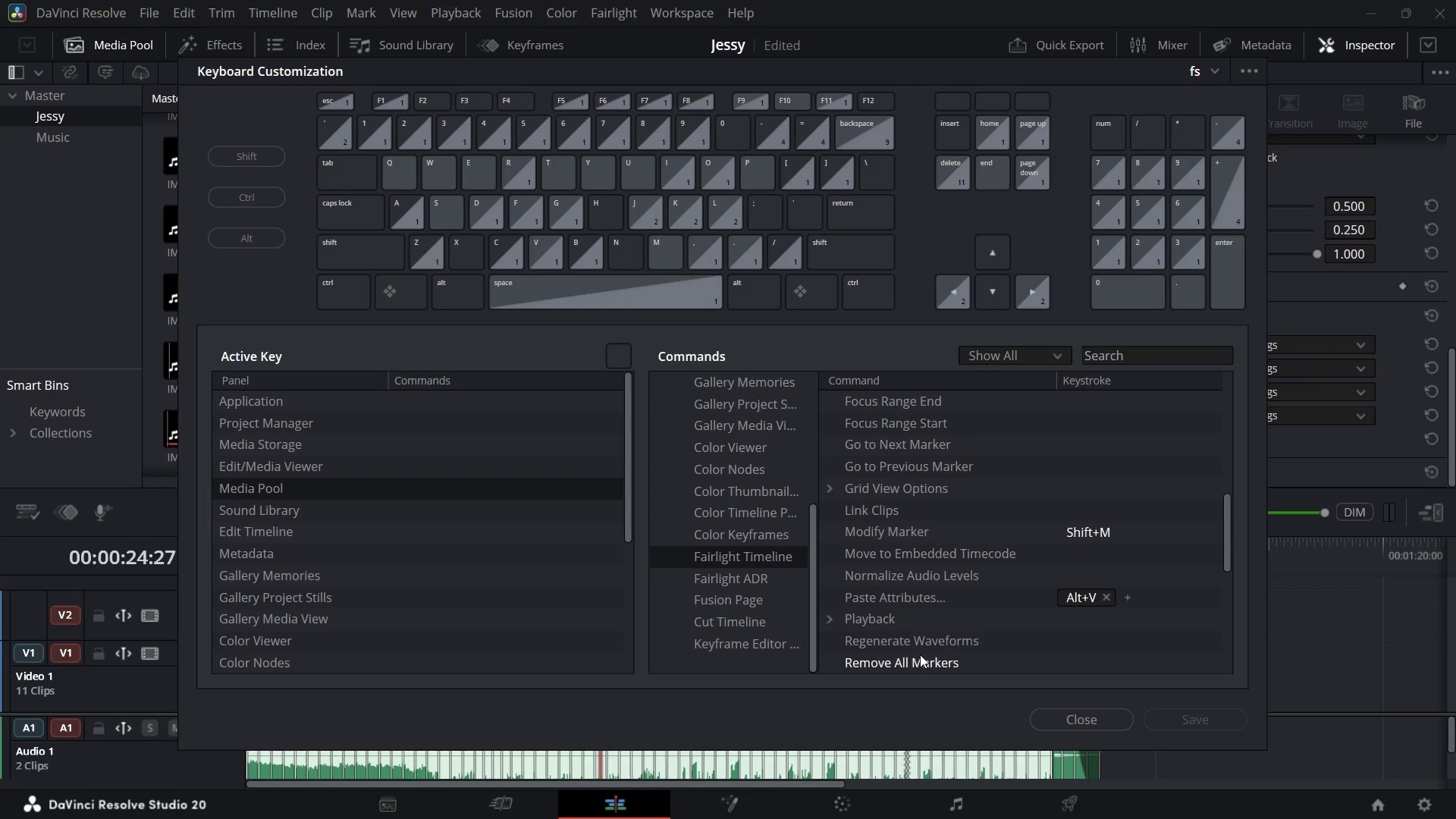 
scroll: coordinate [920, 654], scroll_direction: down, amount: 2.0
 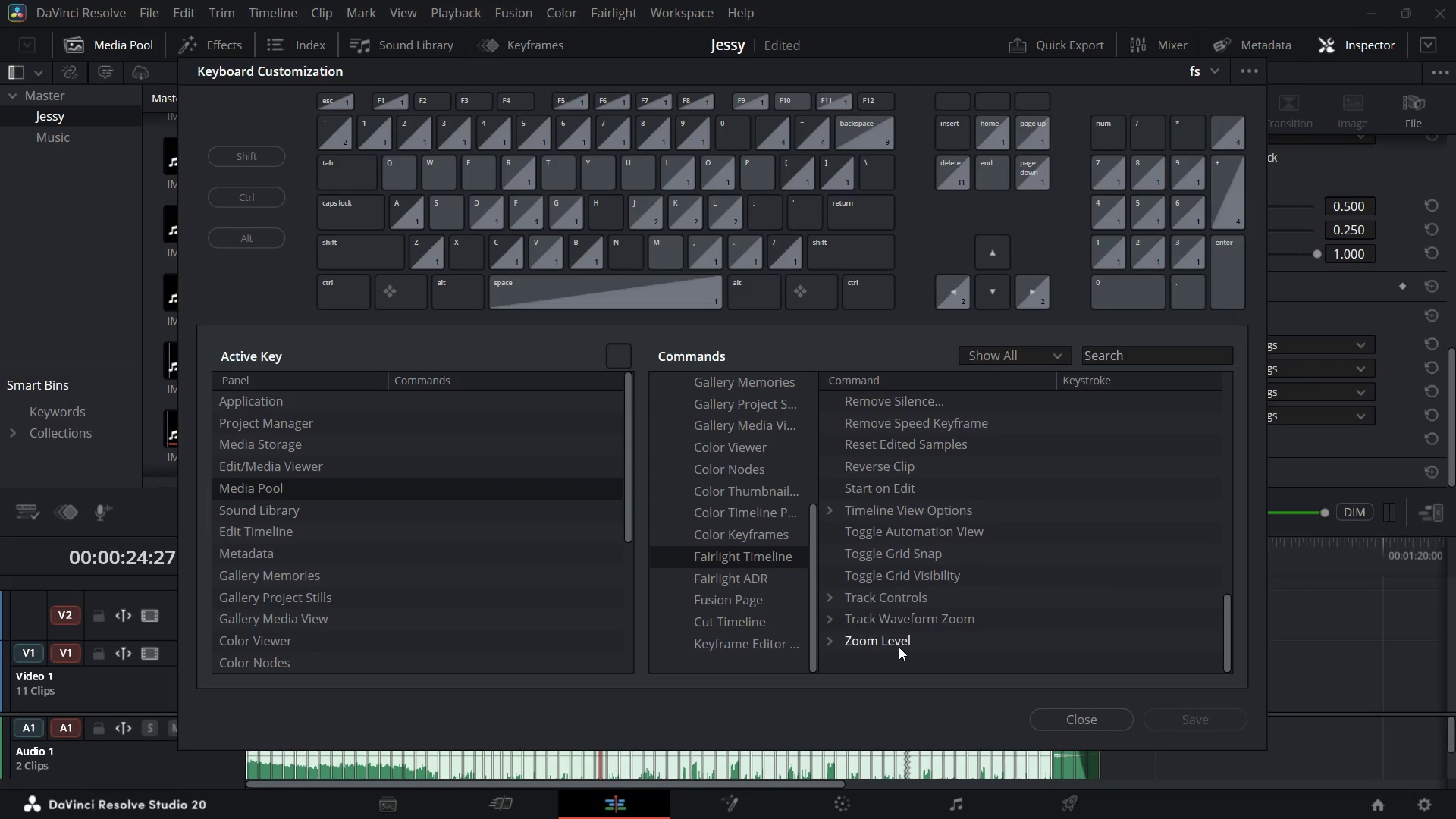 
scroll: coordinate [948, 610], scroll_direction: up, amount: 6.0
 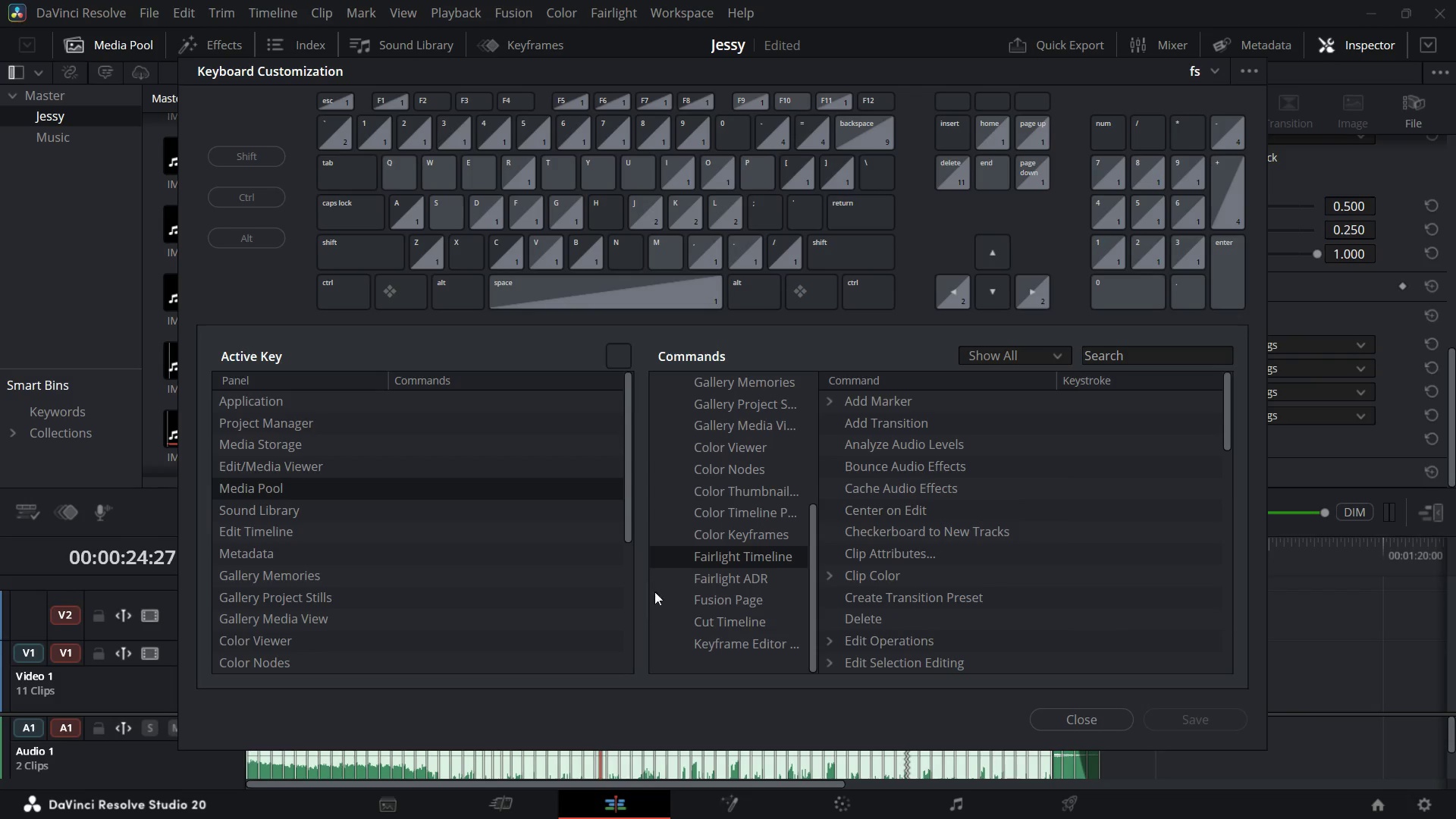 
left_click([719, 578])
 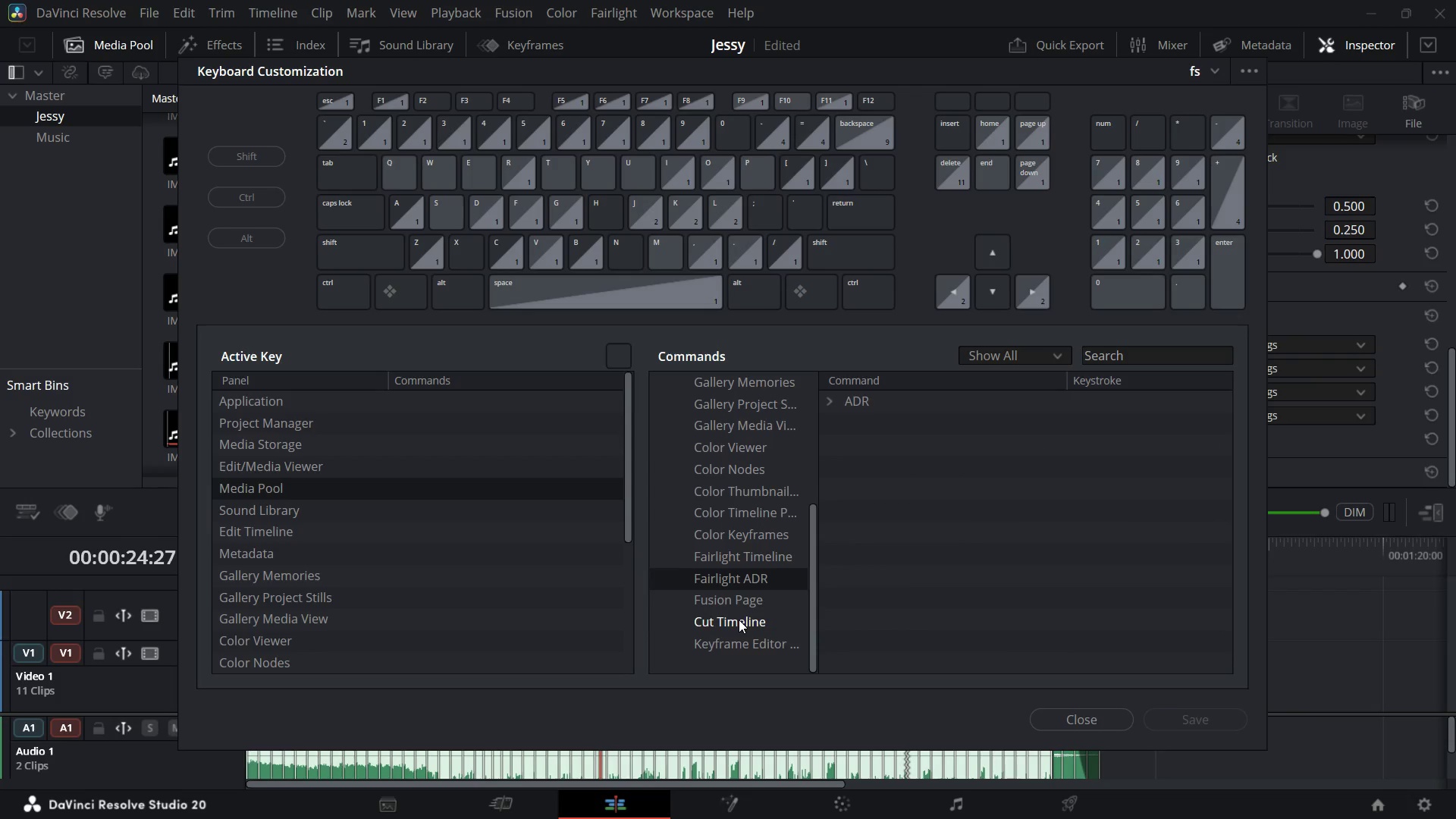 
left_click([739, 620])
 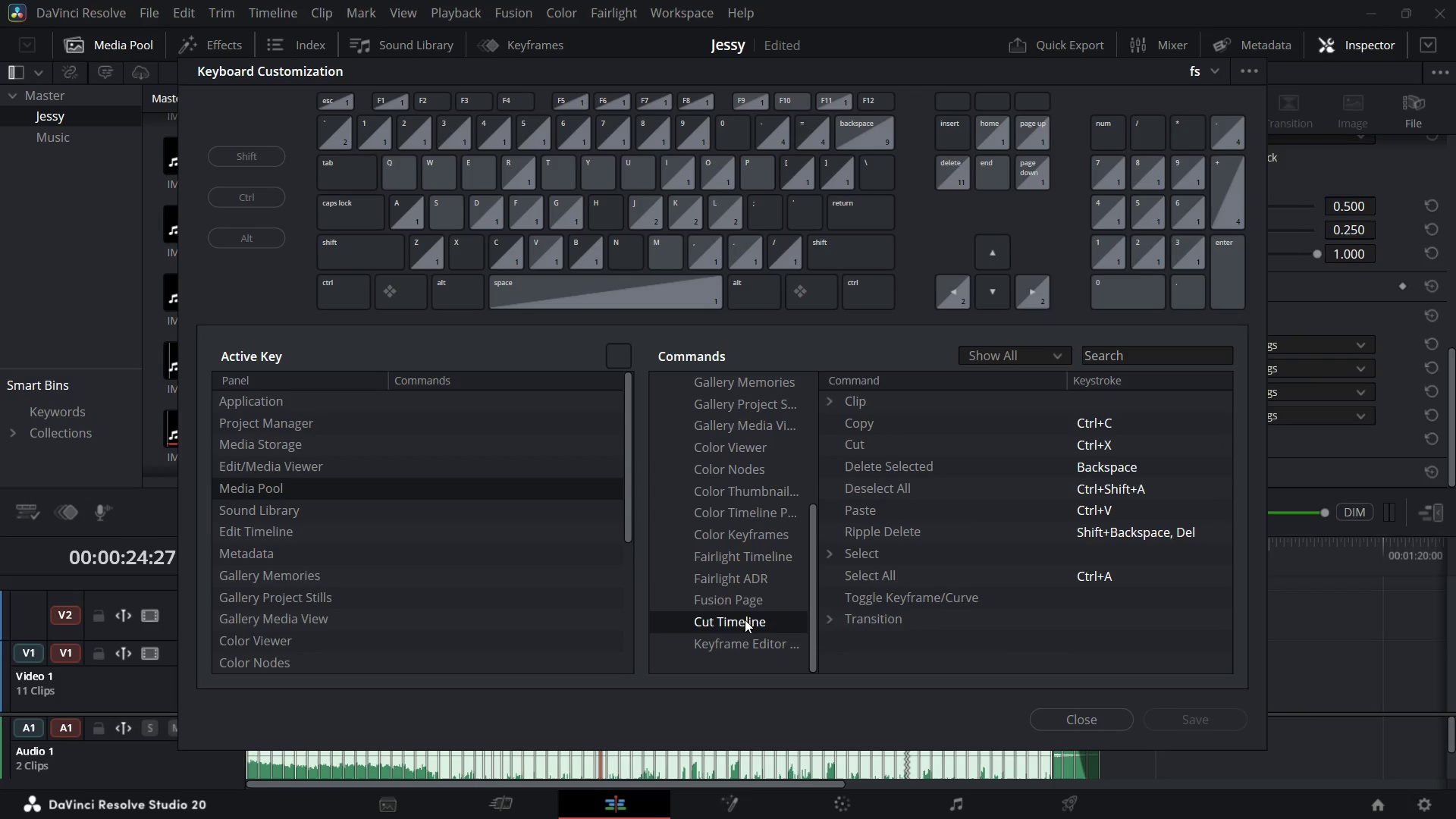 
wait(8.1)
 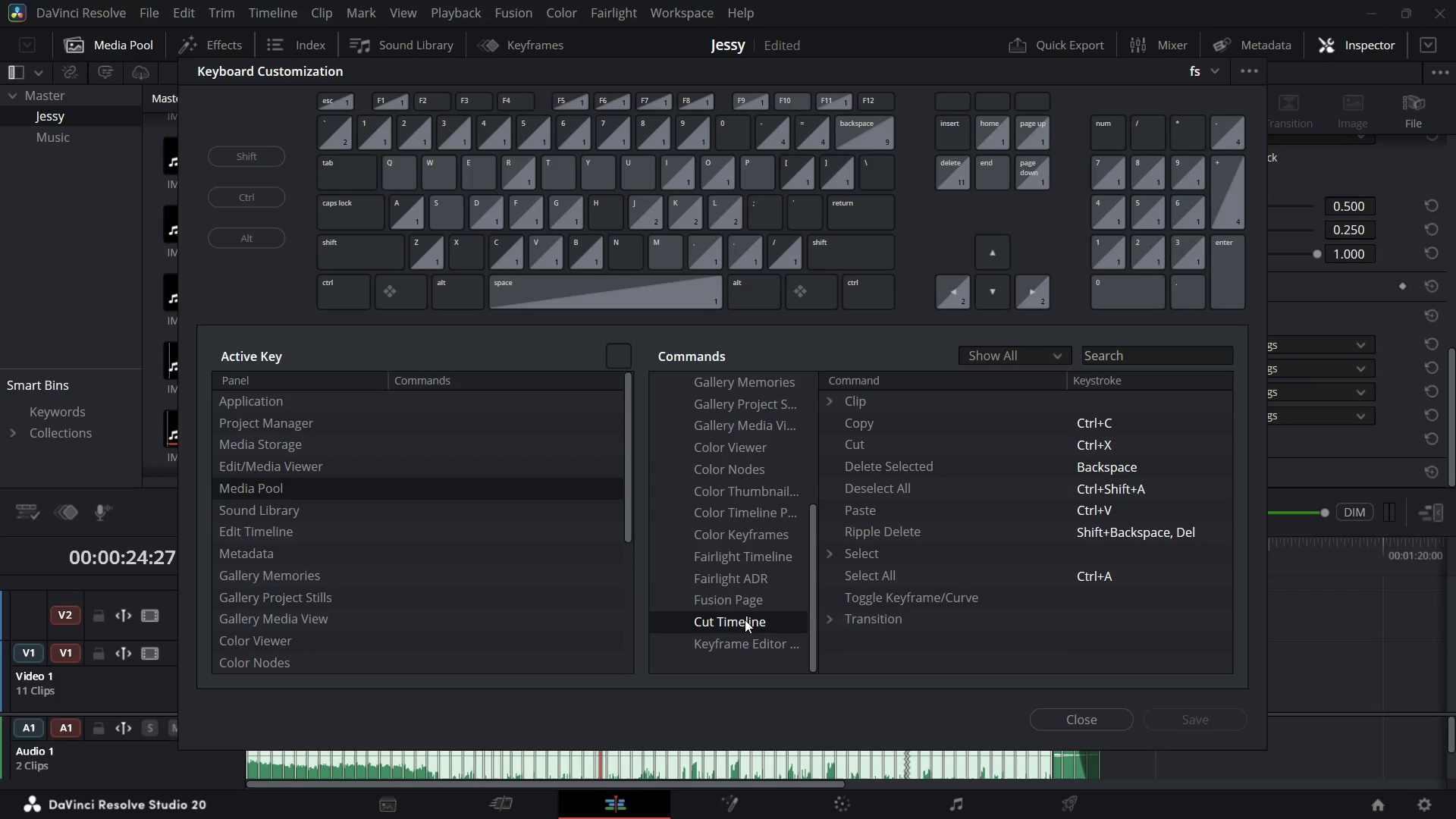 
left_click([747, 637])
 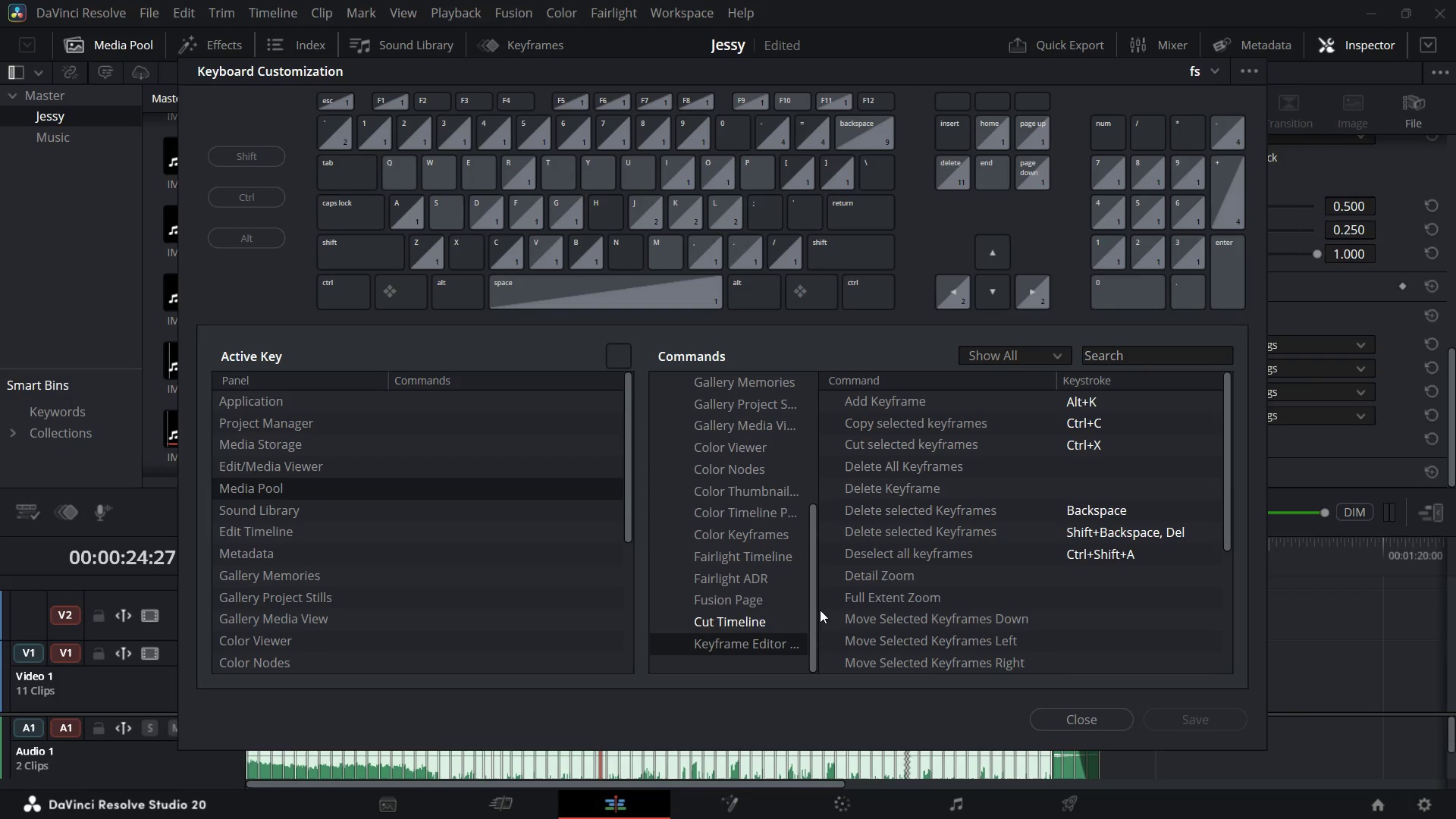 
scroll: coordinate [968, 557], scroll_direction: down, amount: 7.0
 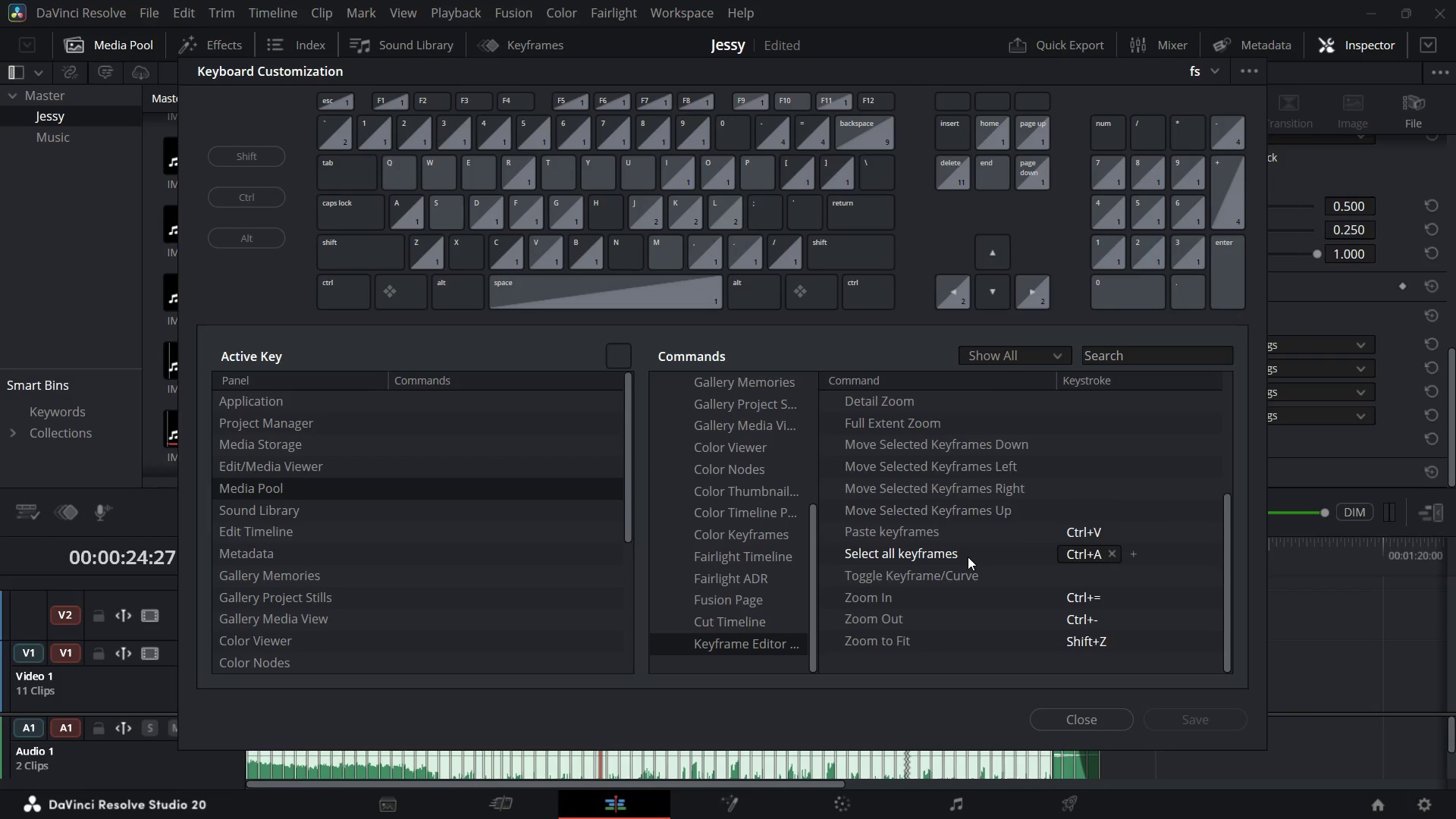 
scroll: coordinate [968, 557], scroll_direction: up, amount: 4.0
 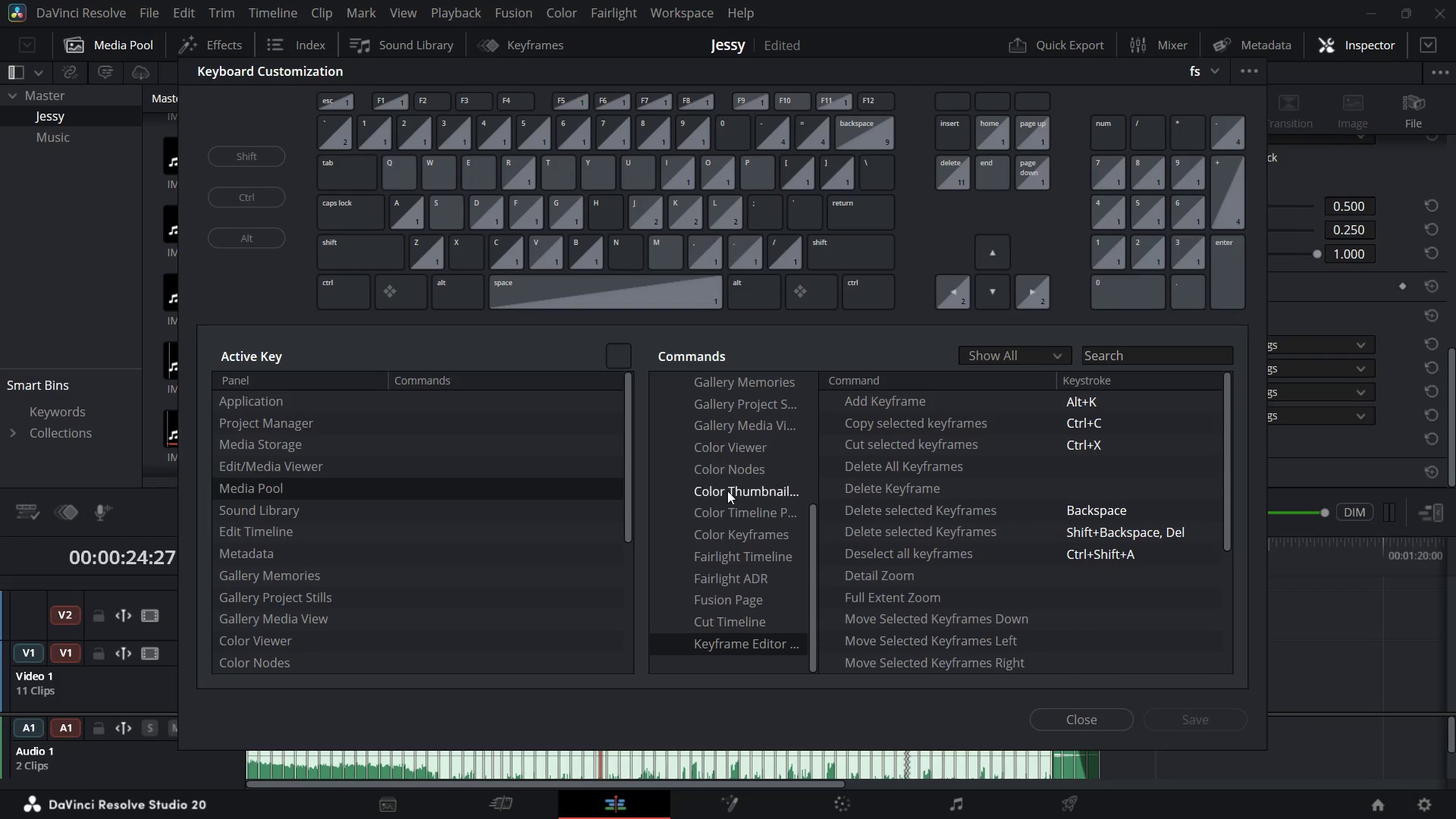 
left_click([731, 495])
 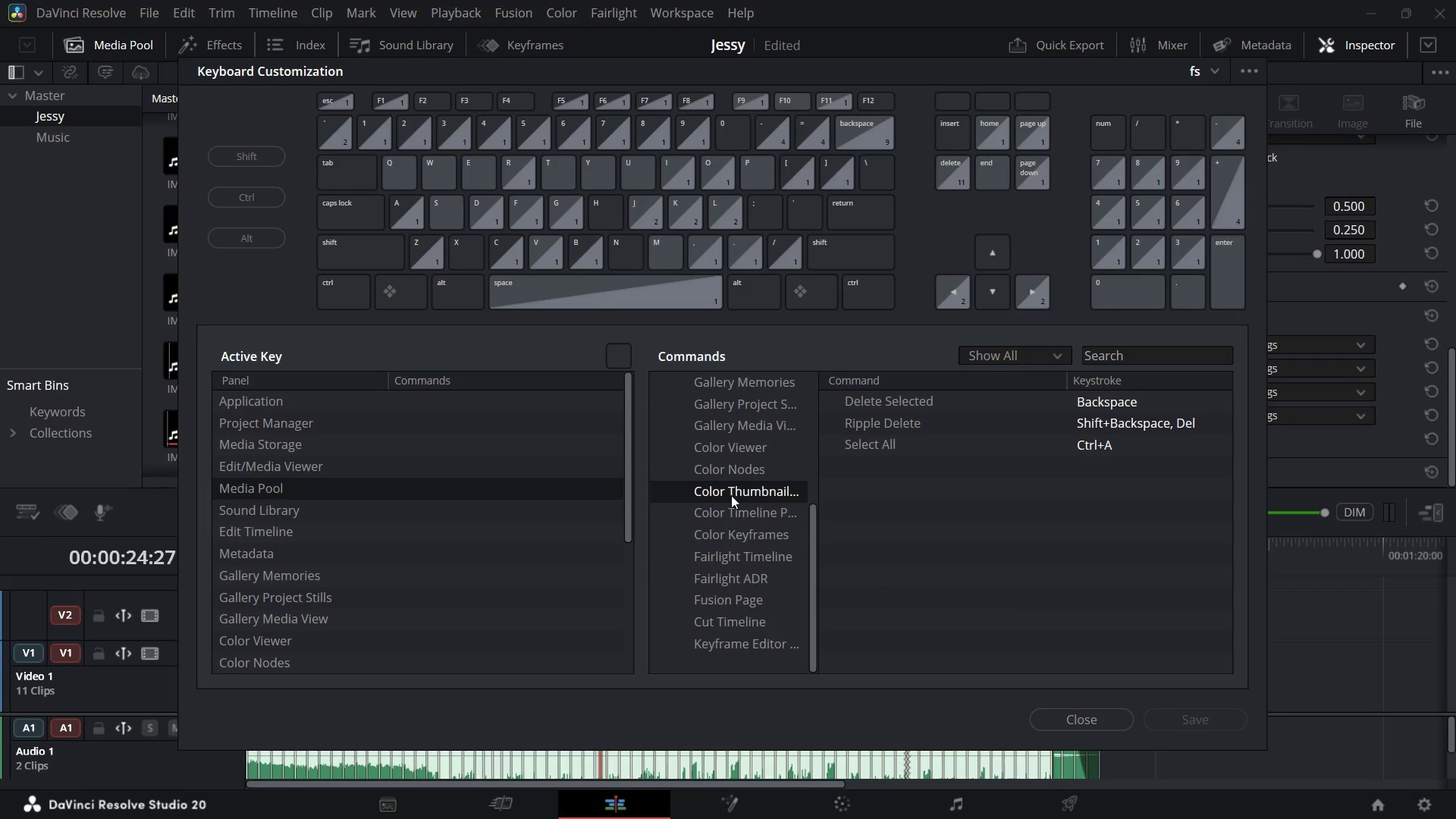 
scroll: coordinate [731, 495], scroll_direction: up, amount: 3.0
 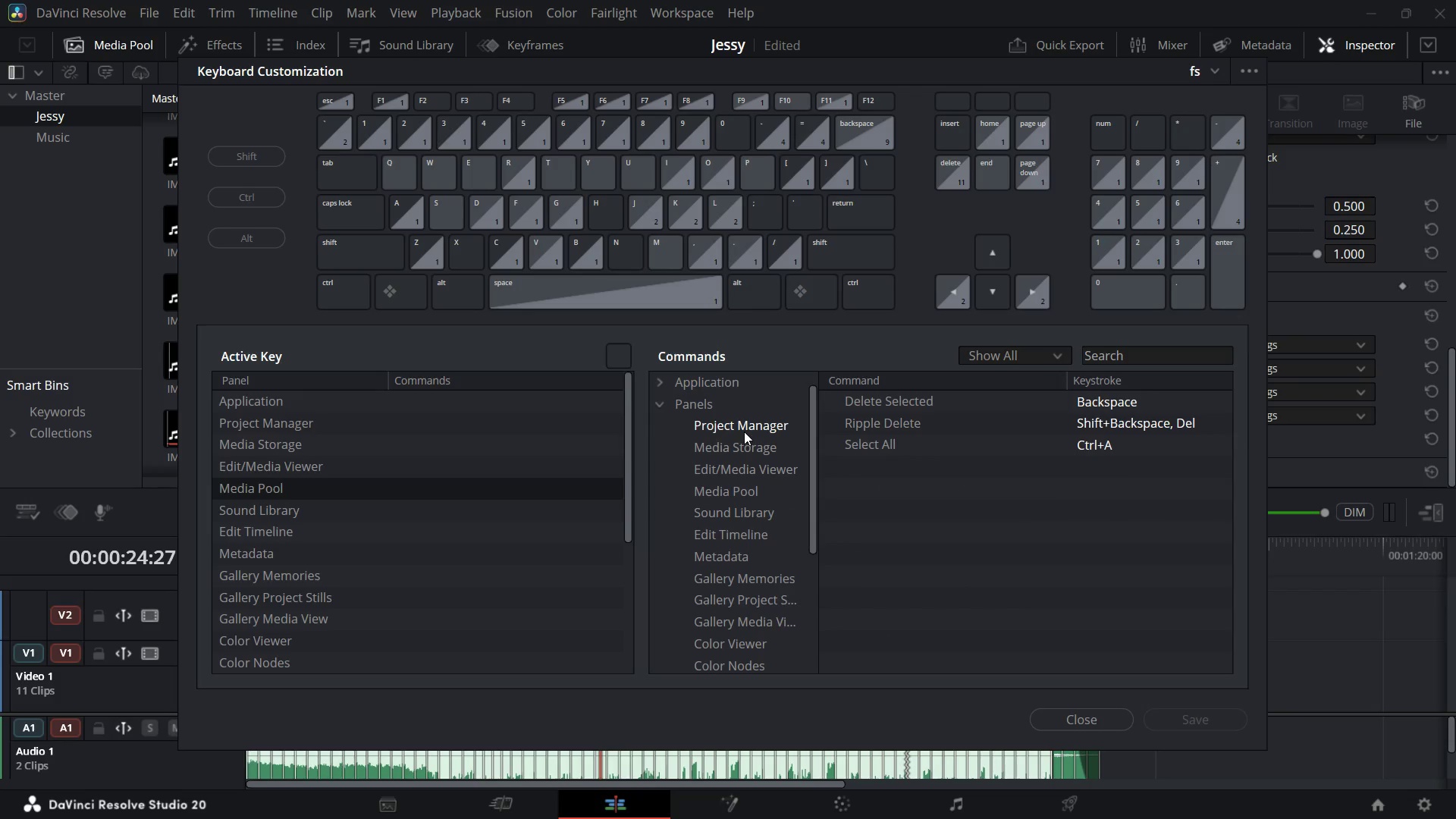 
left_click([745, 431])
 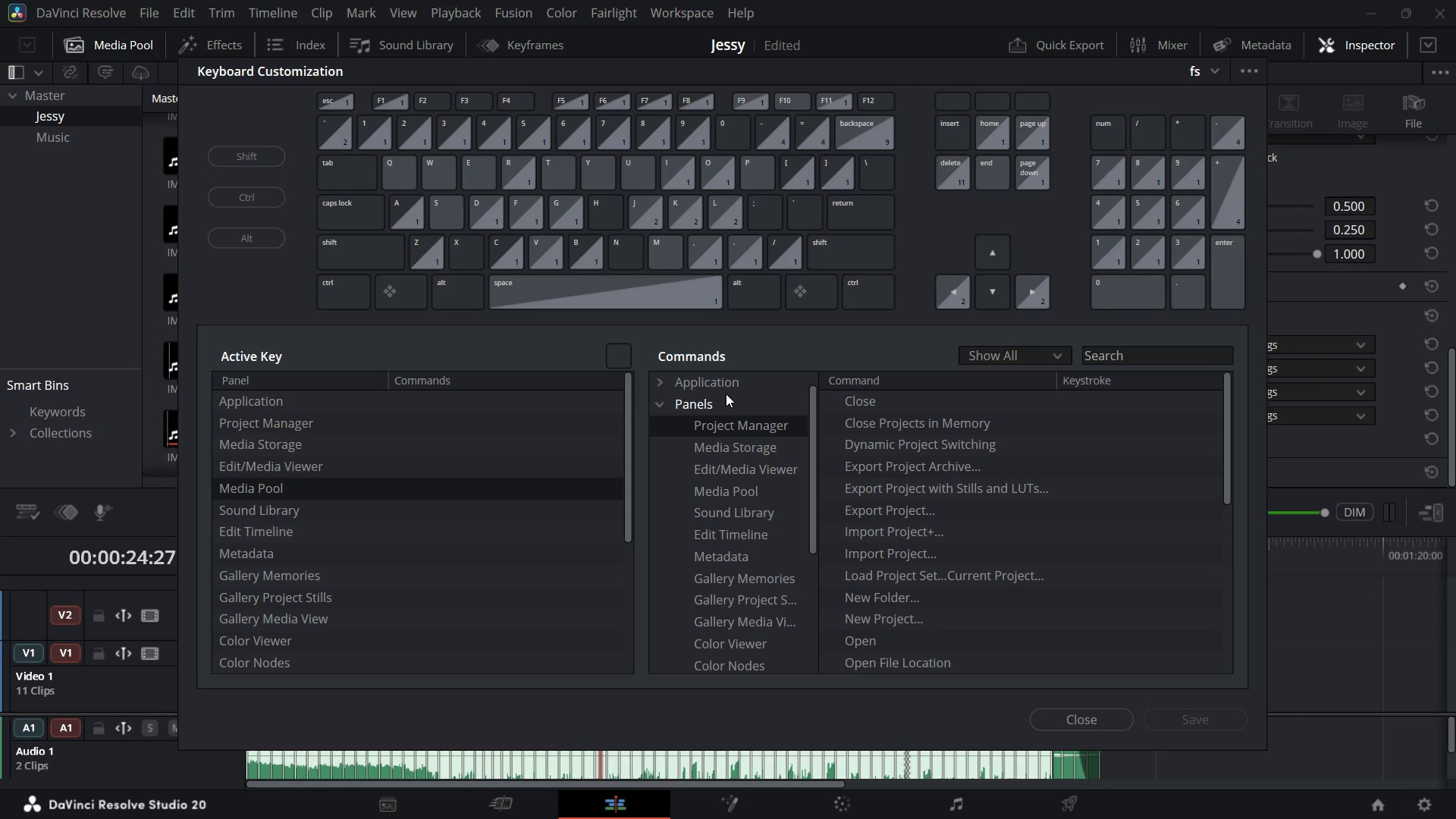 
left_click([726, 394])
 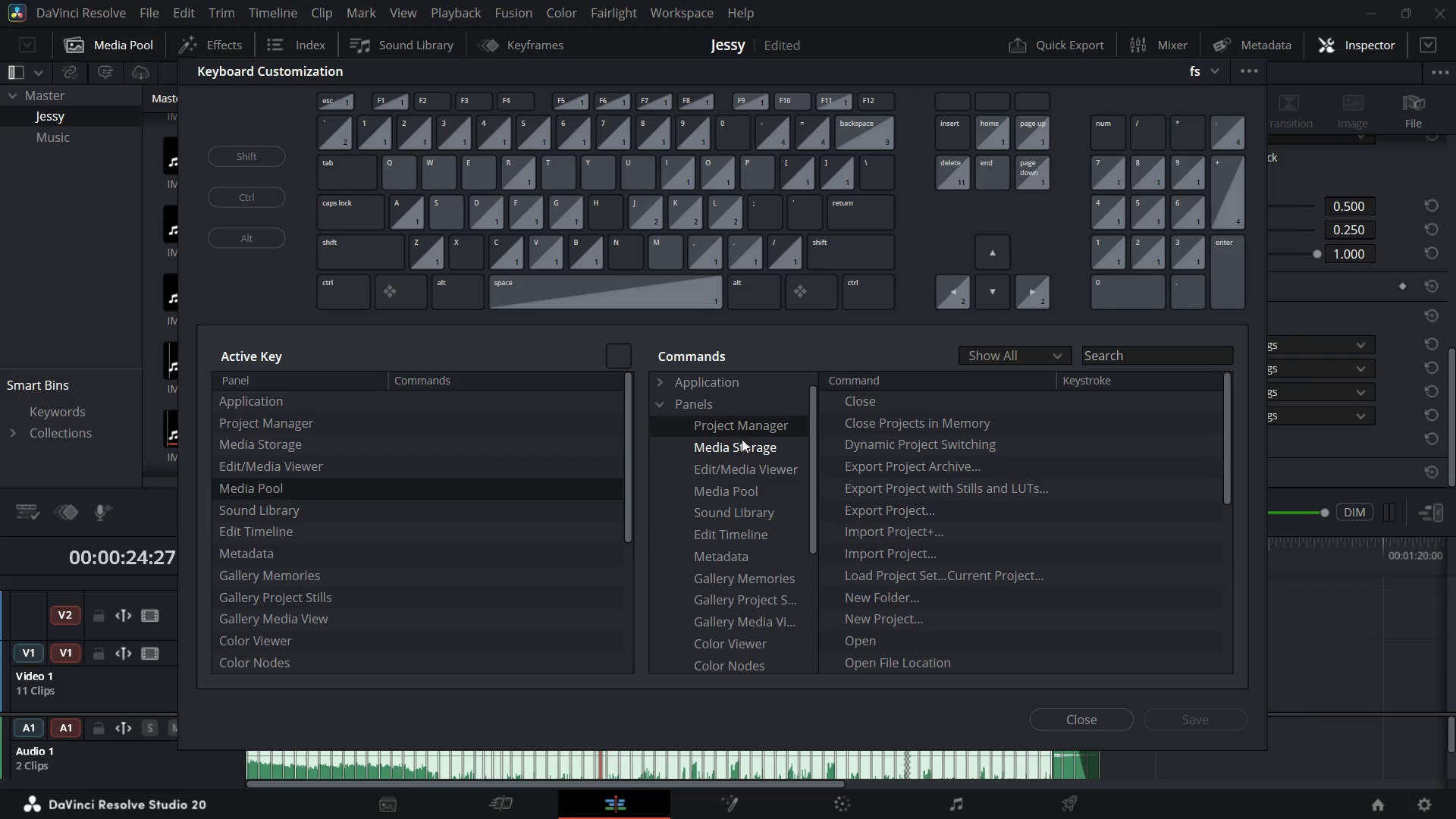 
left_click([743, 440])
 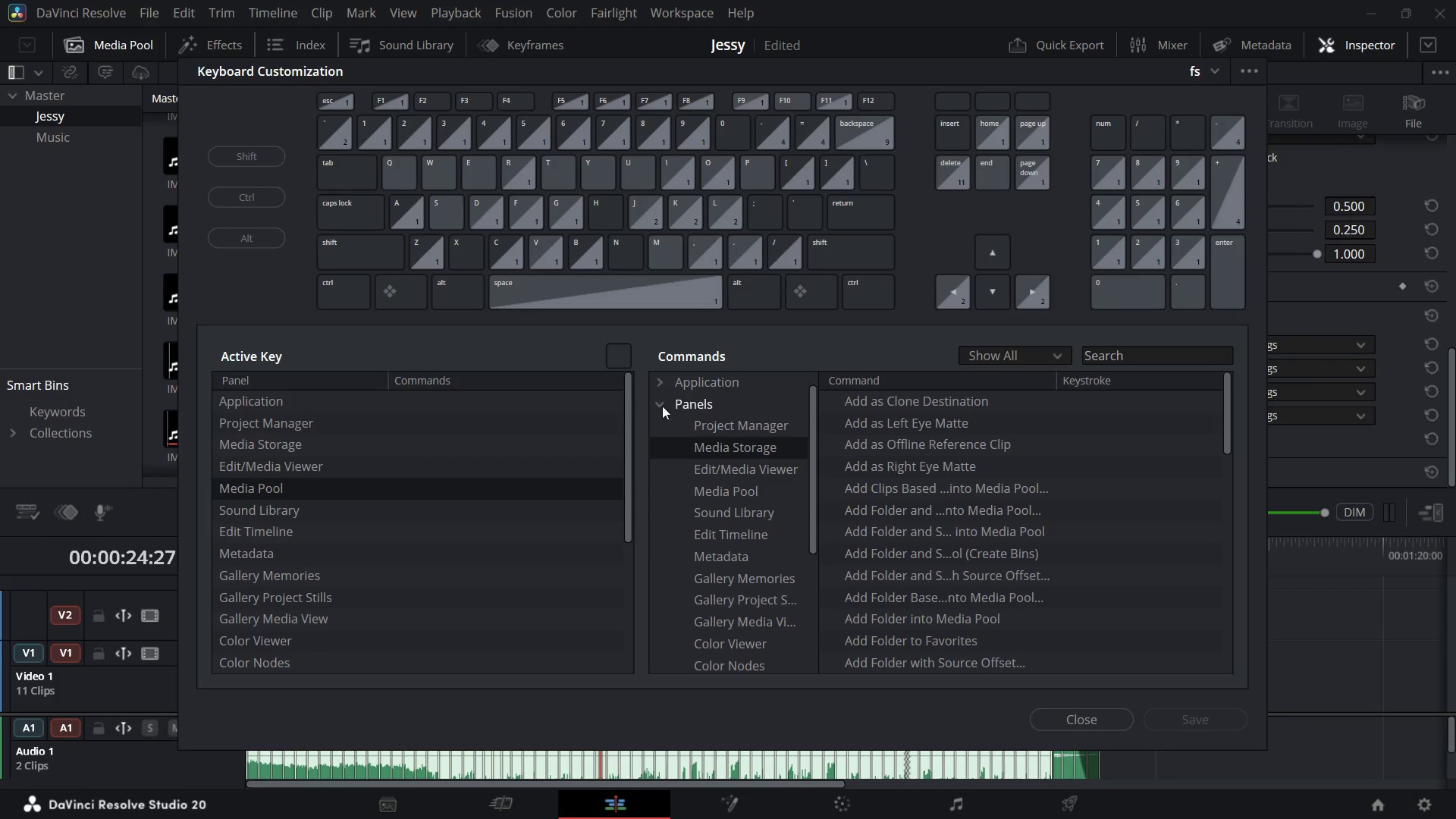 
left_click([657, 399])
 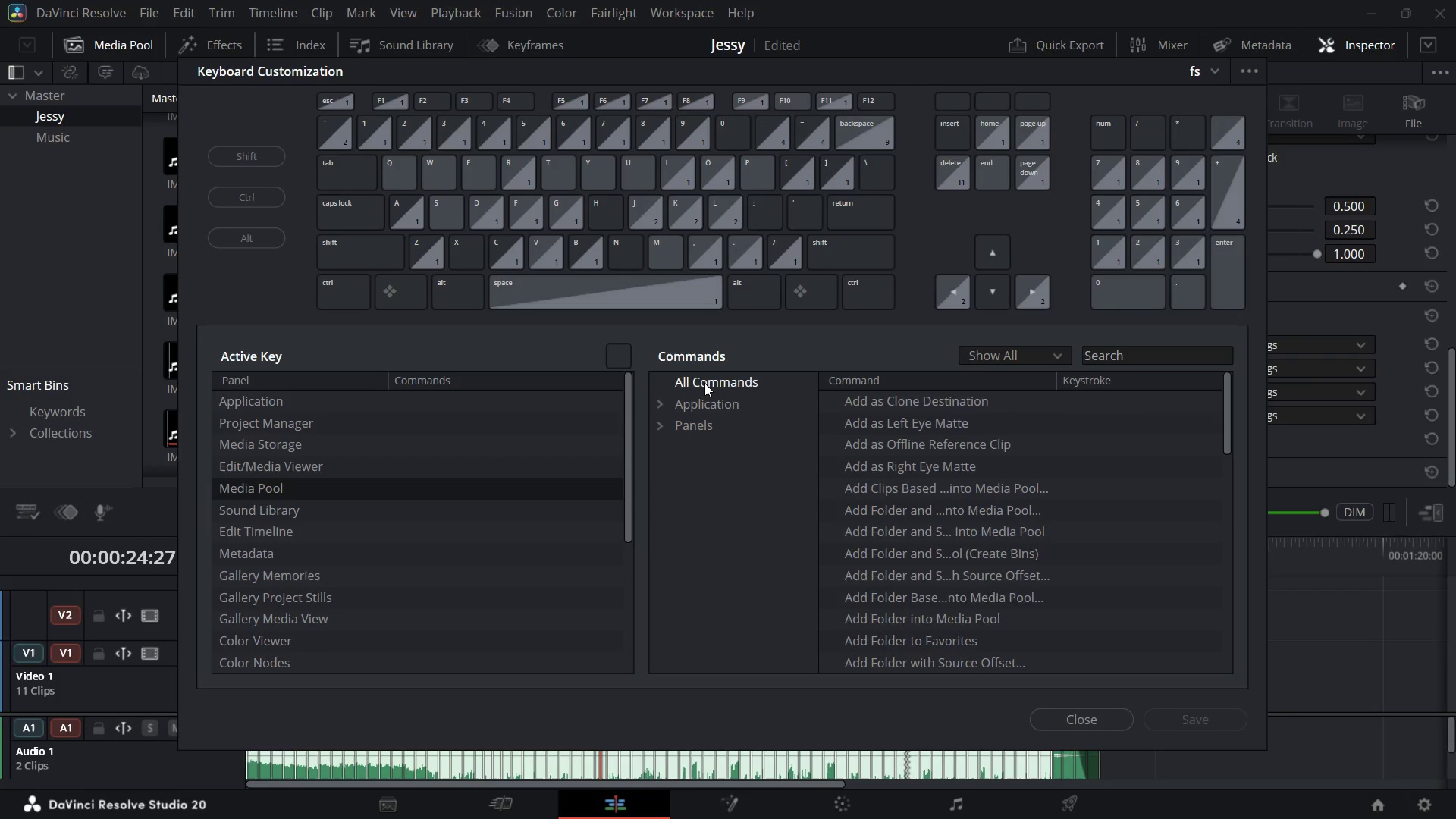 
left_click([704, 383])
 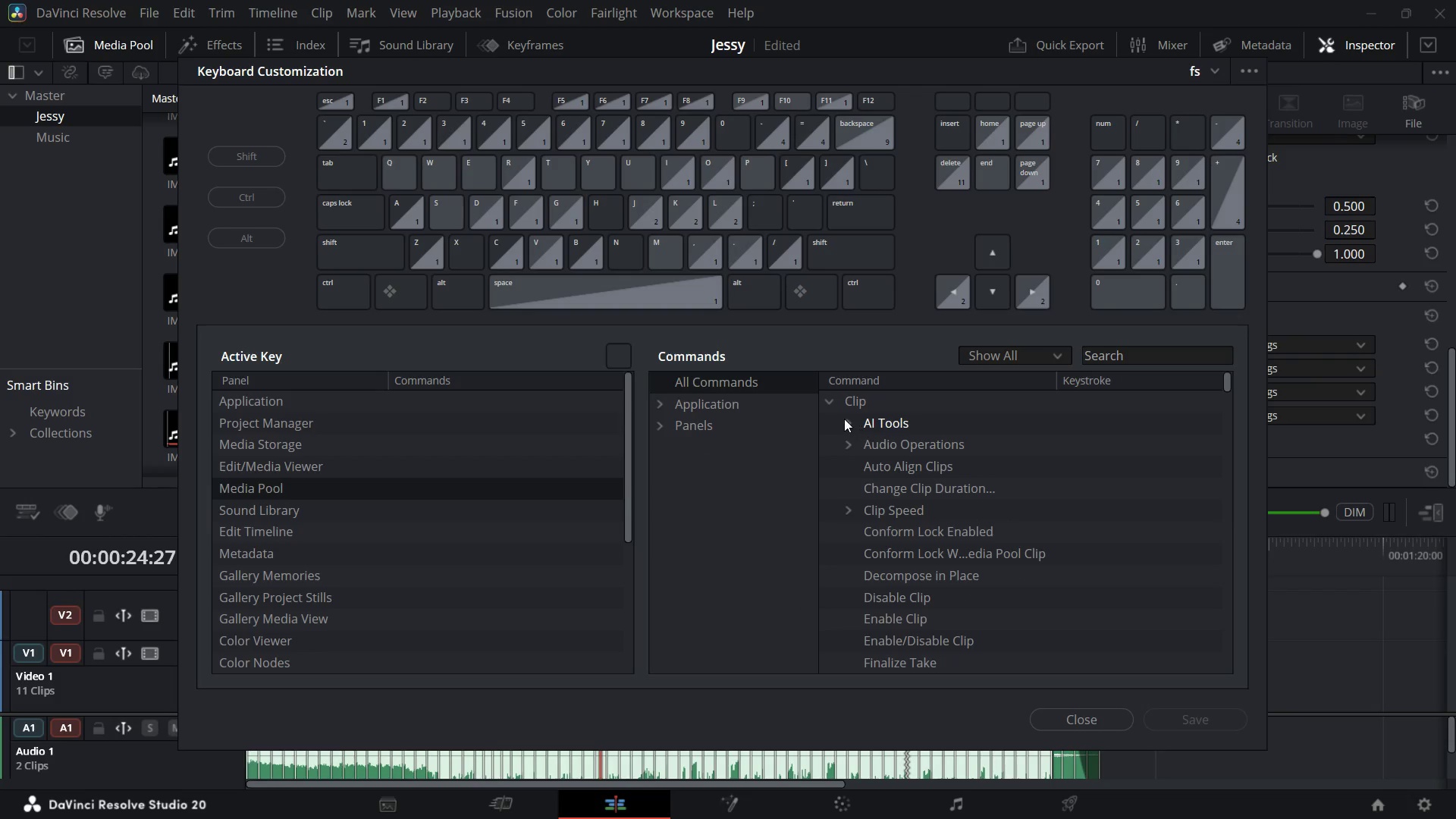 
left_click([844, 419])
 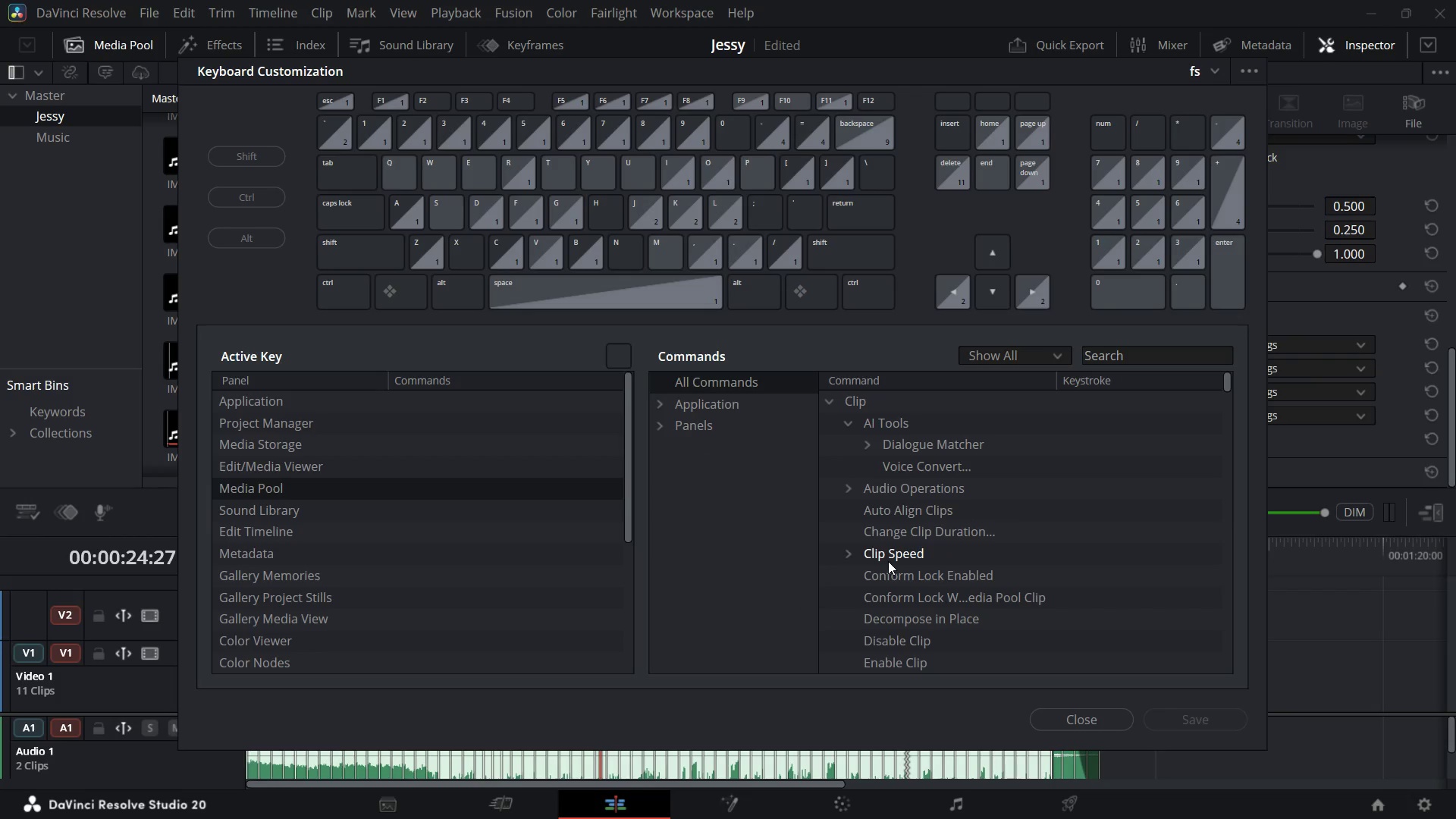 
scroll: coordinate [912, 585], scroll_direction: down, amount: 10.0
 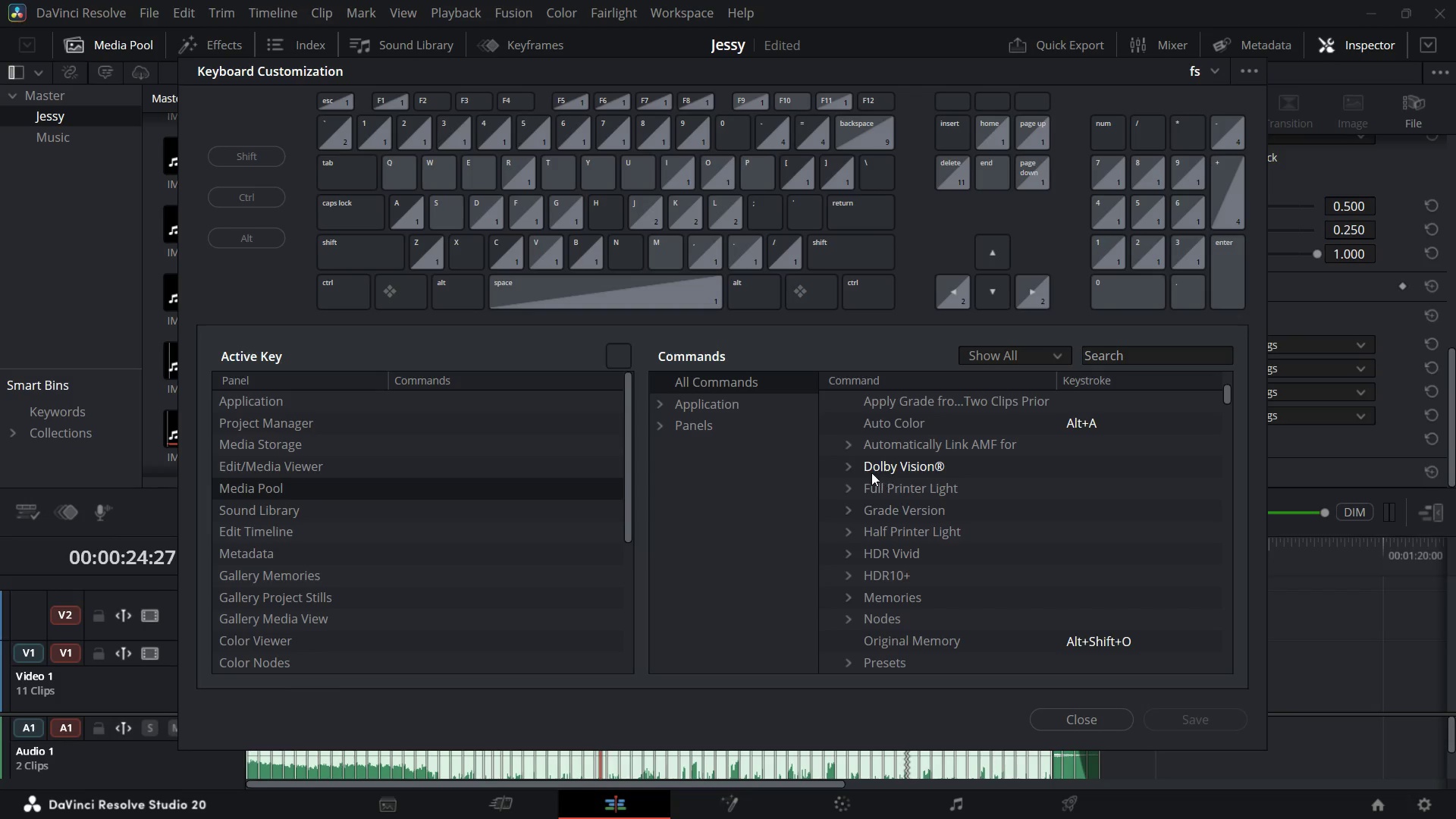 
left_click([851, 468])
 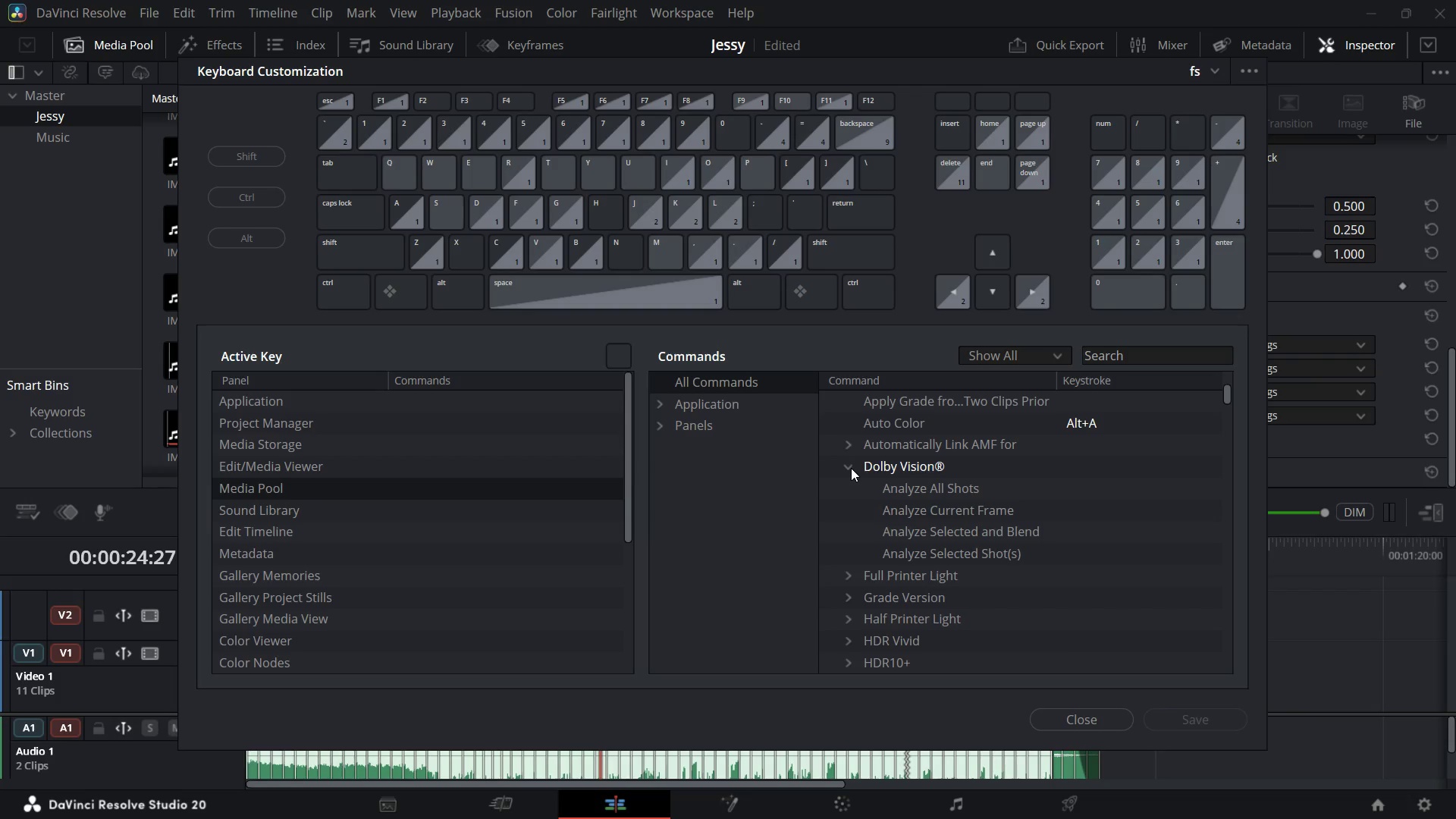 
left_click([851, 468])
 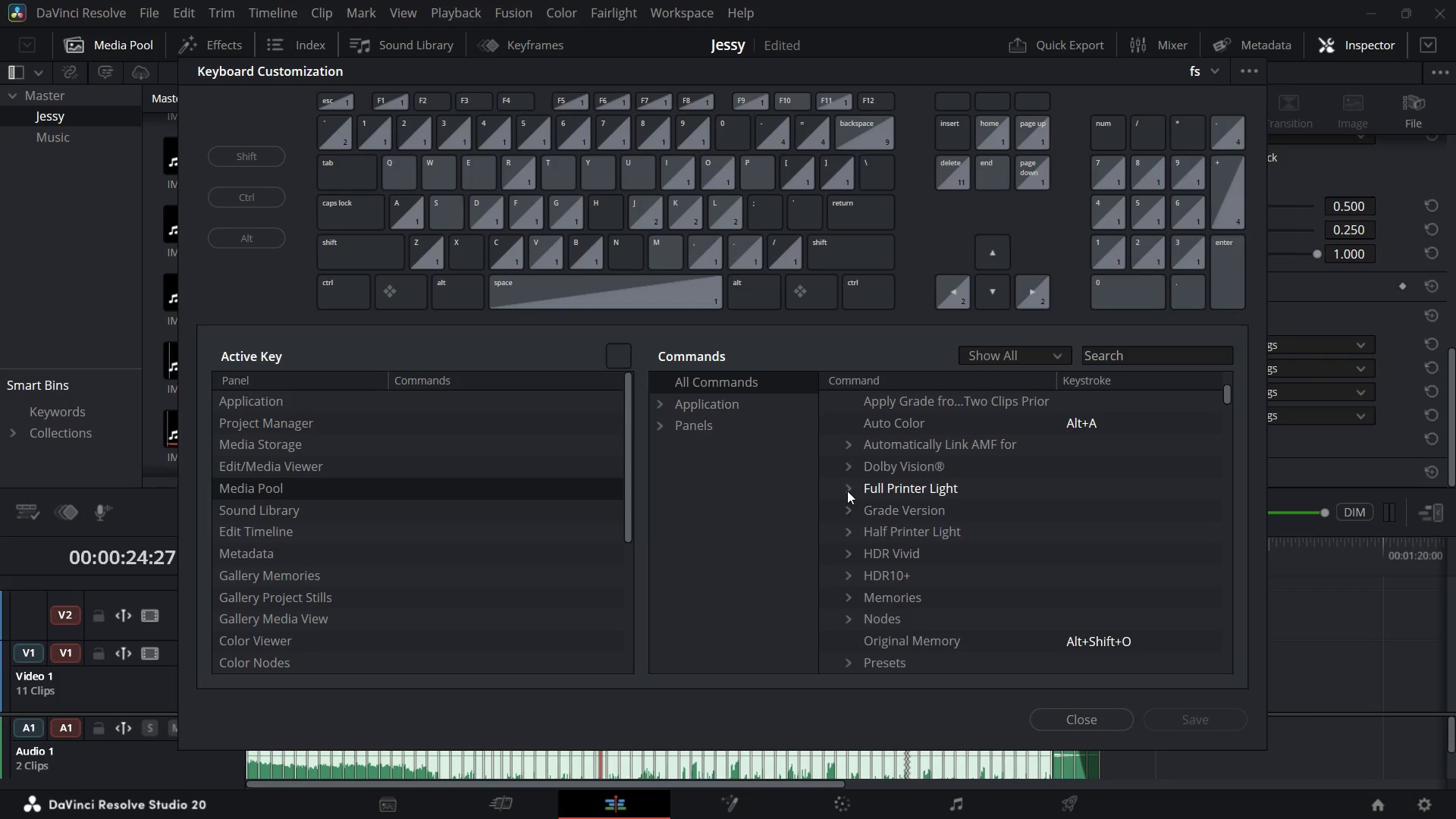 
left_click([847, 491])
 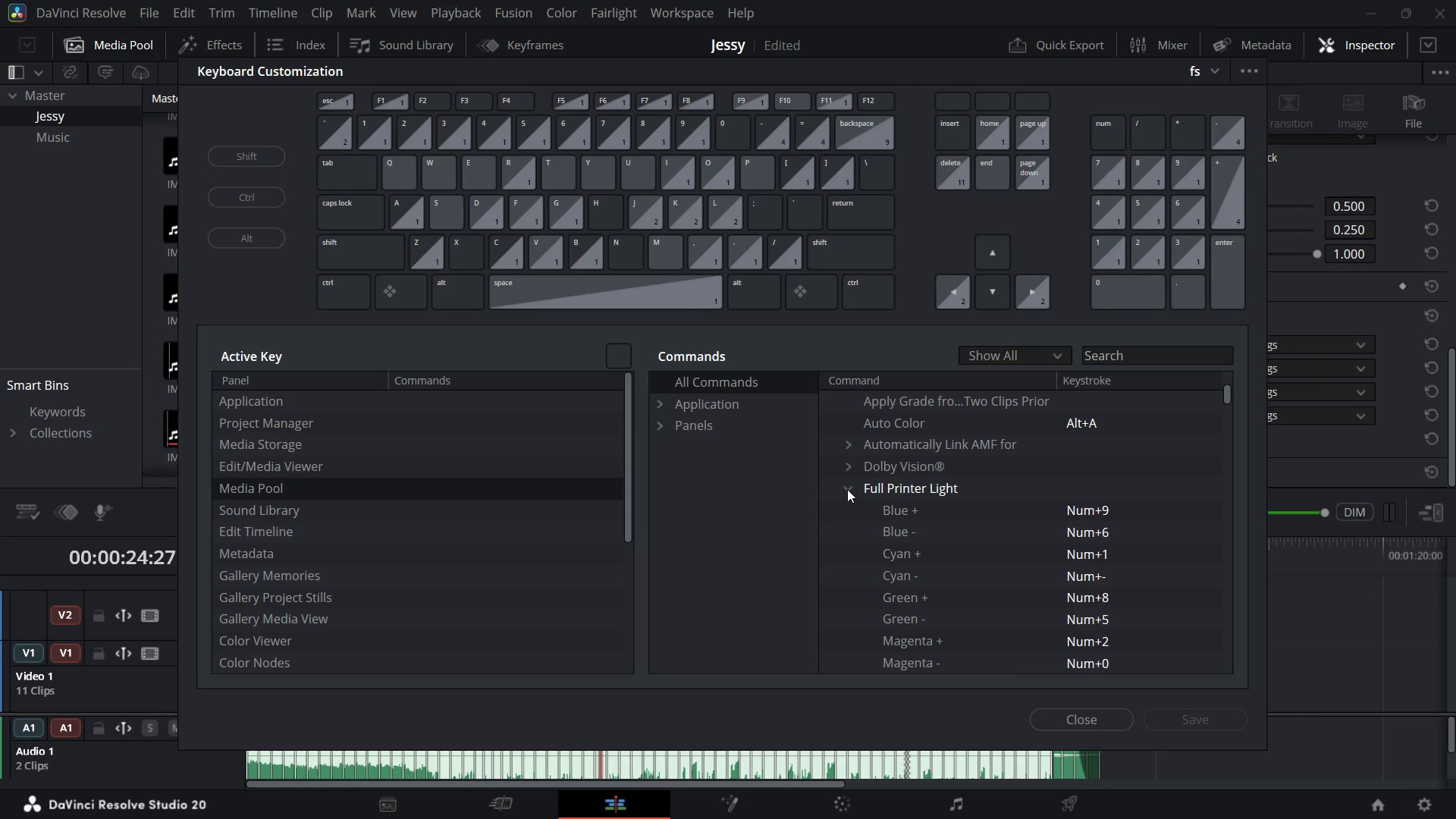 
left_click([847, 489])
 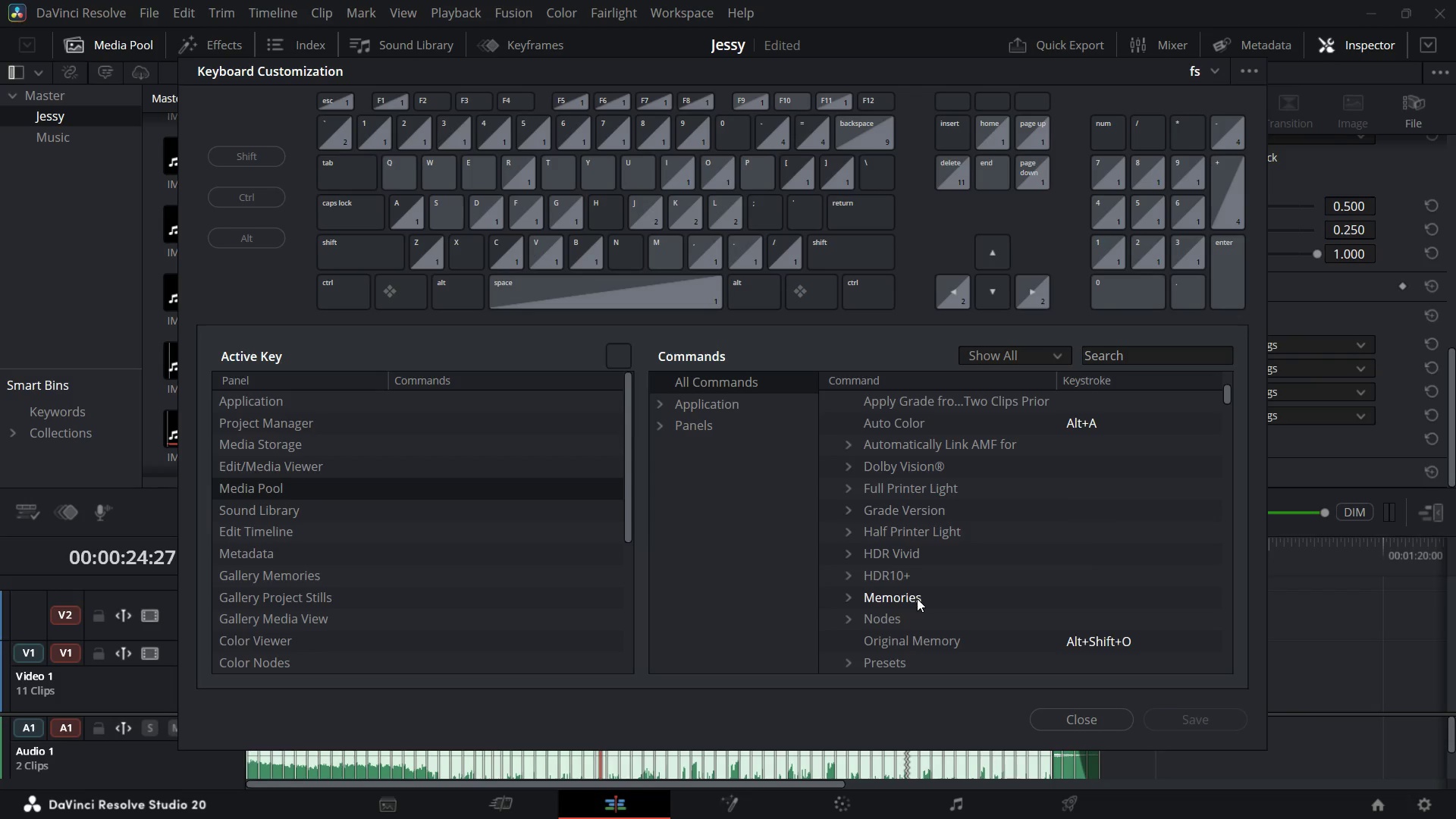 
scroll: coordinate [918, 618], scroll_direction: down, amount: 2.0
 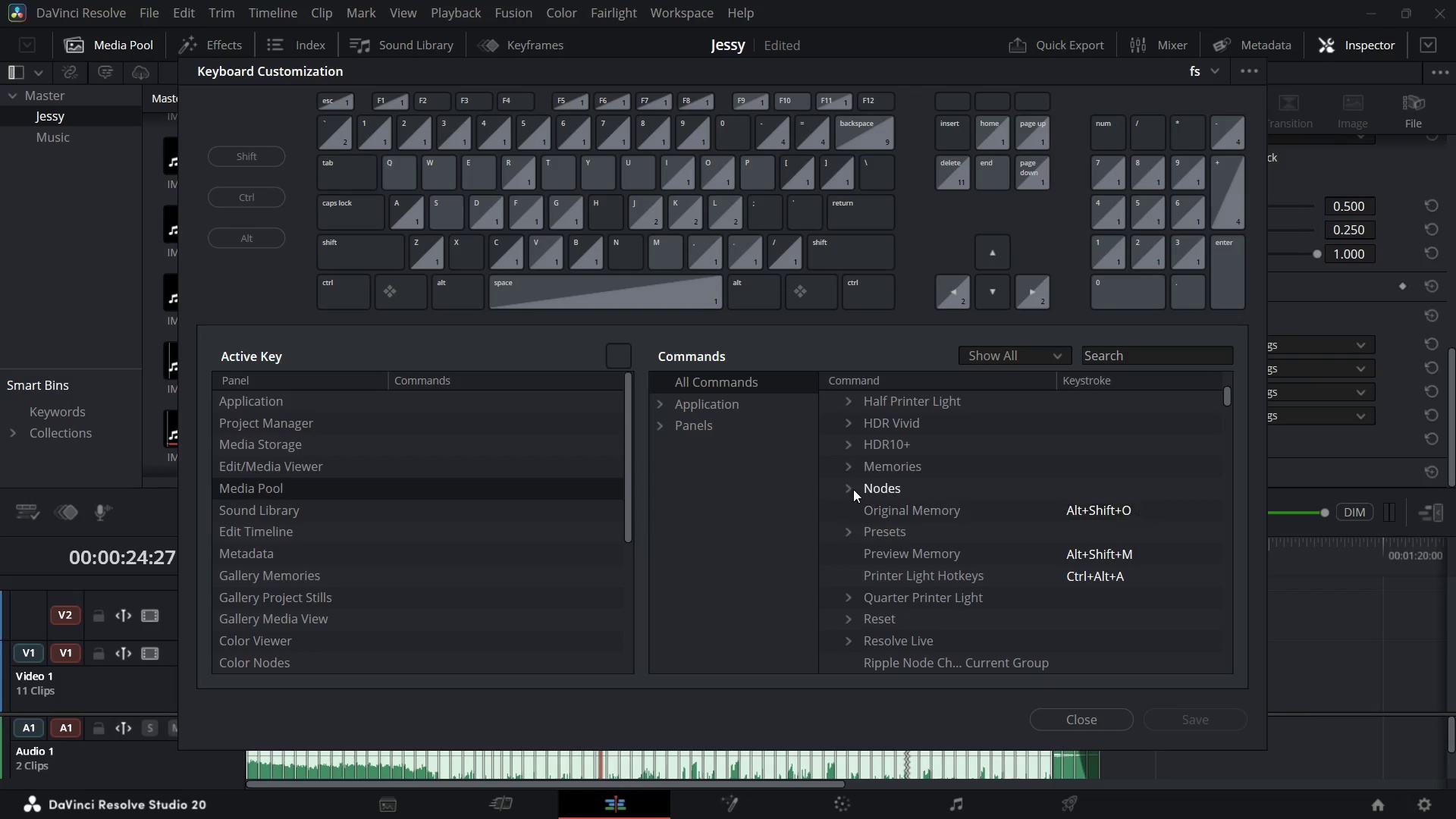 
left_click([854, 486])
 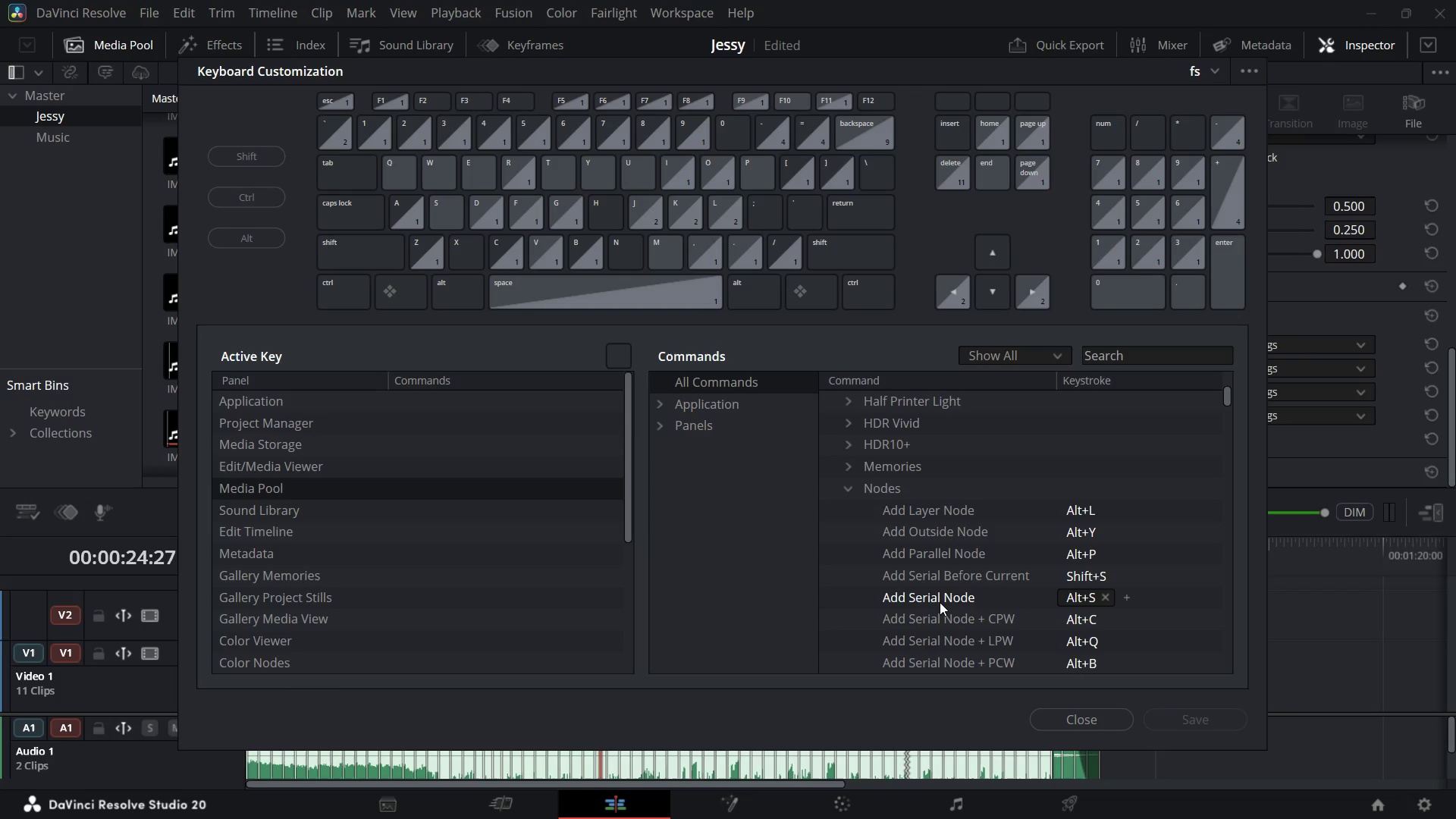 
scroll: coordinate [940, 602], scroll_direction: down, amount: 2.0
 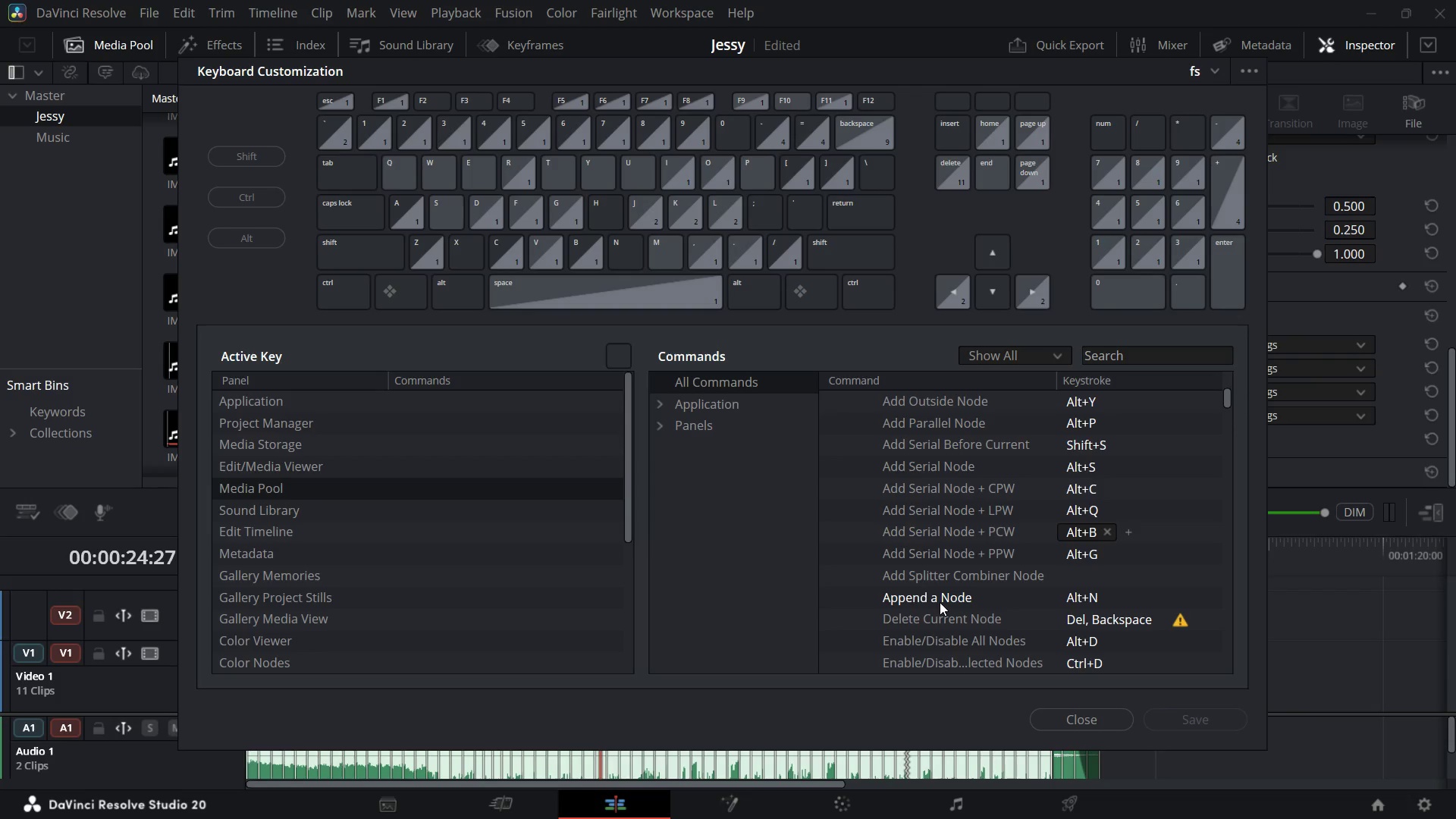 
scroll: coordinate [940, 602], scroll_direction: up, amount: 1.0
 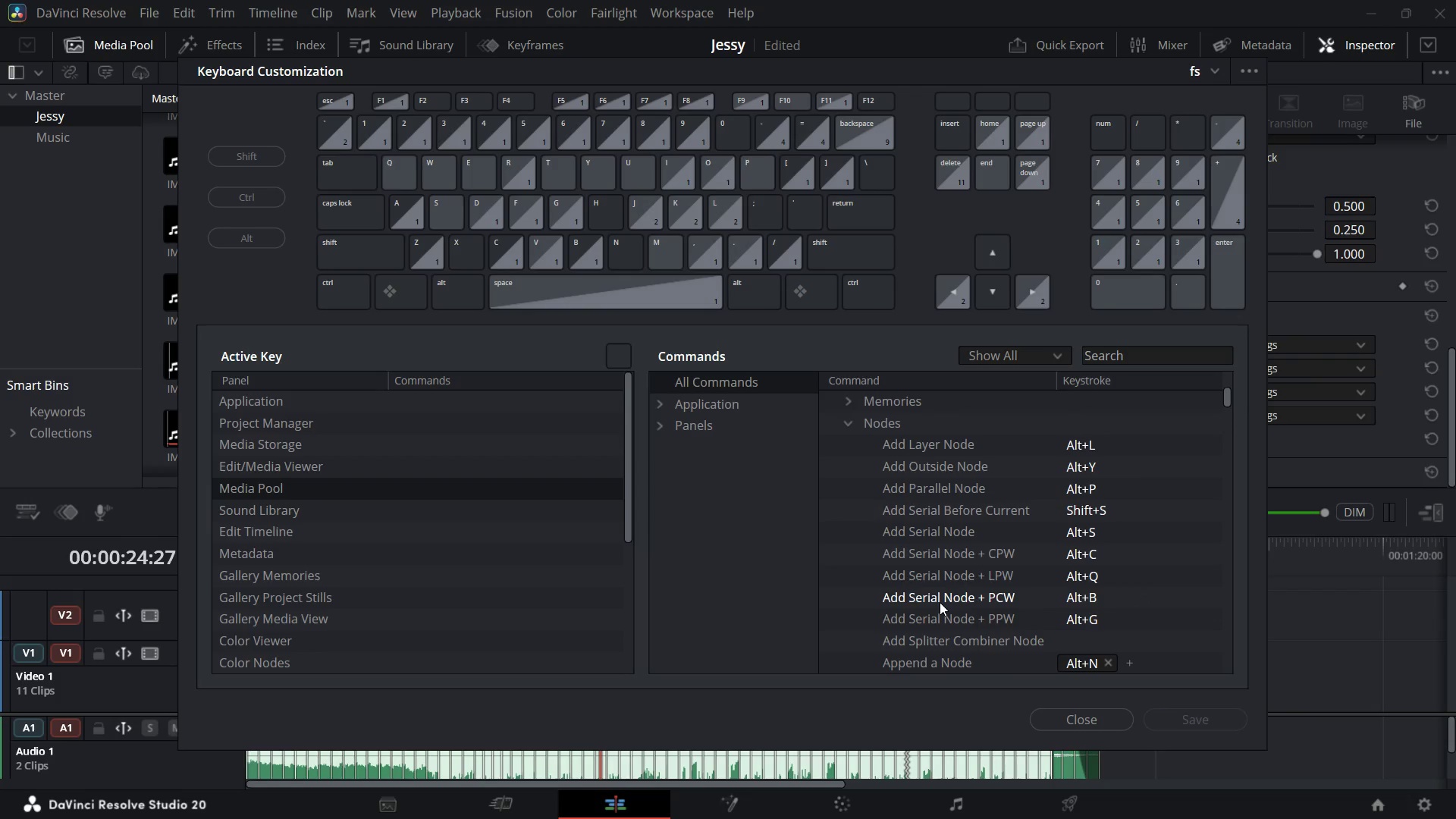 
wait(5.56)
 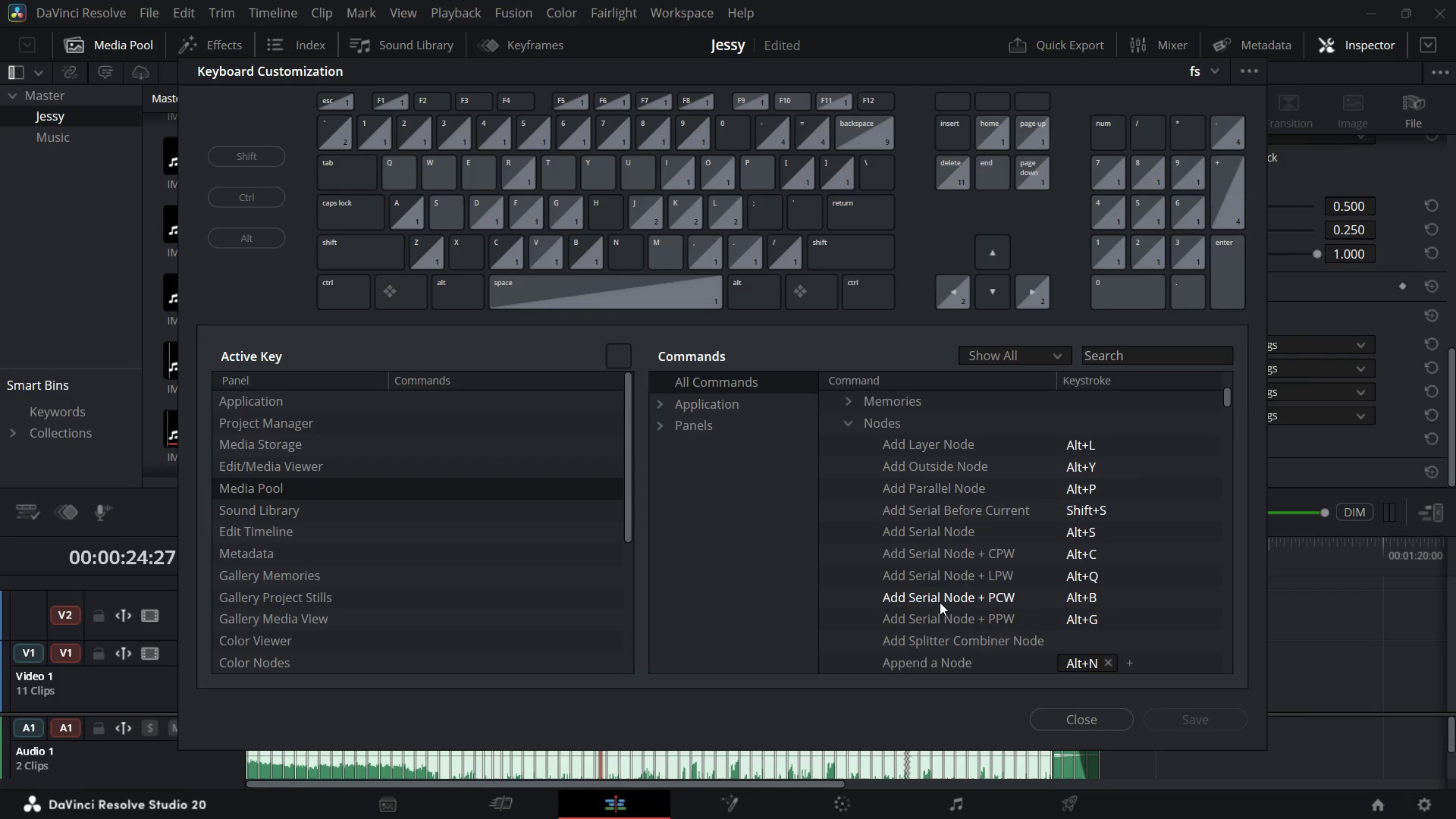 
scroll: coordinate [940, 602], scroll_direction: down, amount: 2.0
 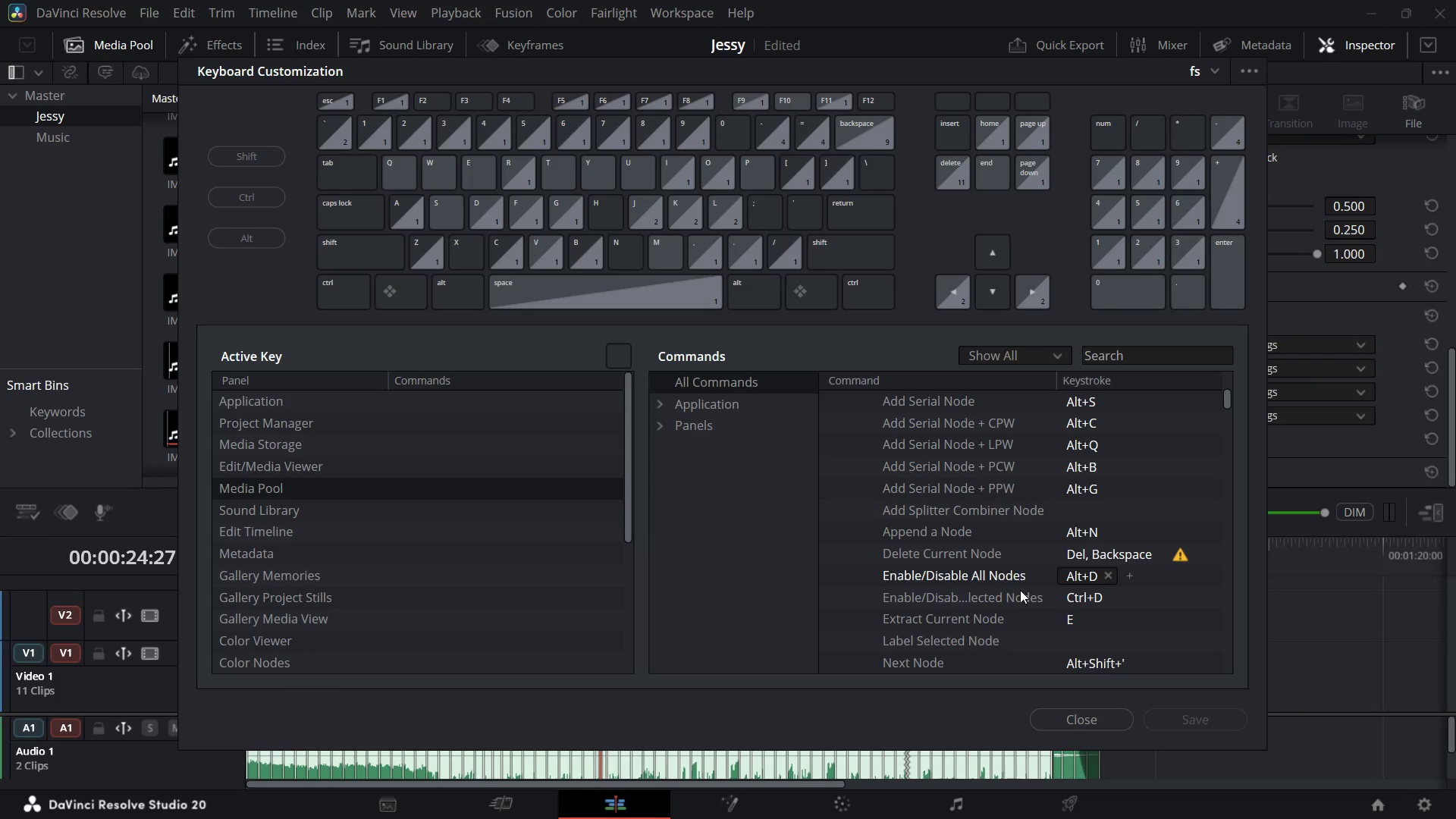 
wait(16.01)
 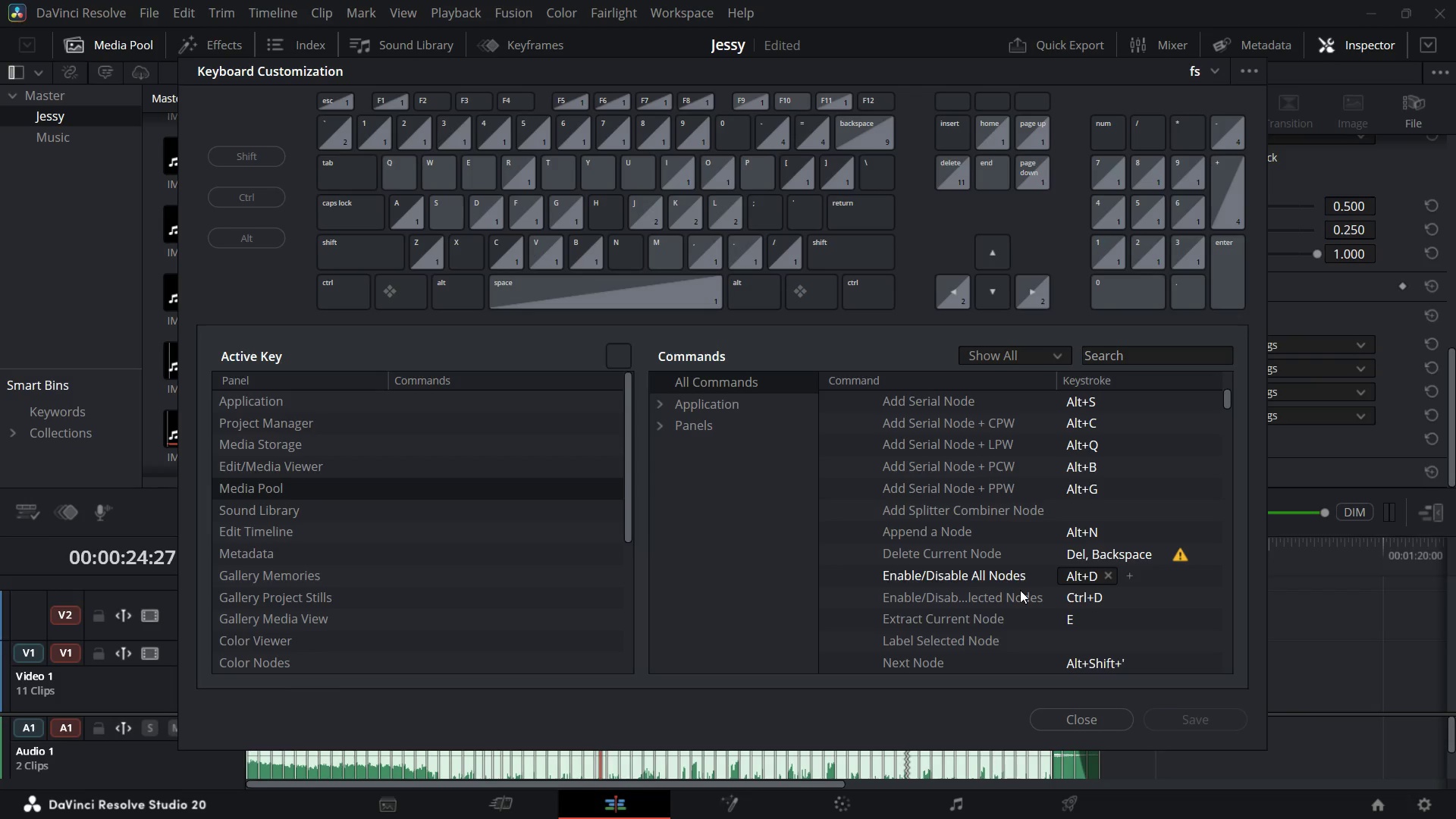 
scroll: coordinate [991, 622], scroll_direction: down, amount: 5.0
 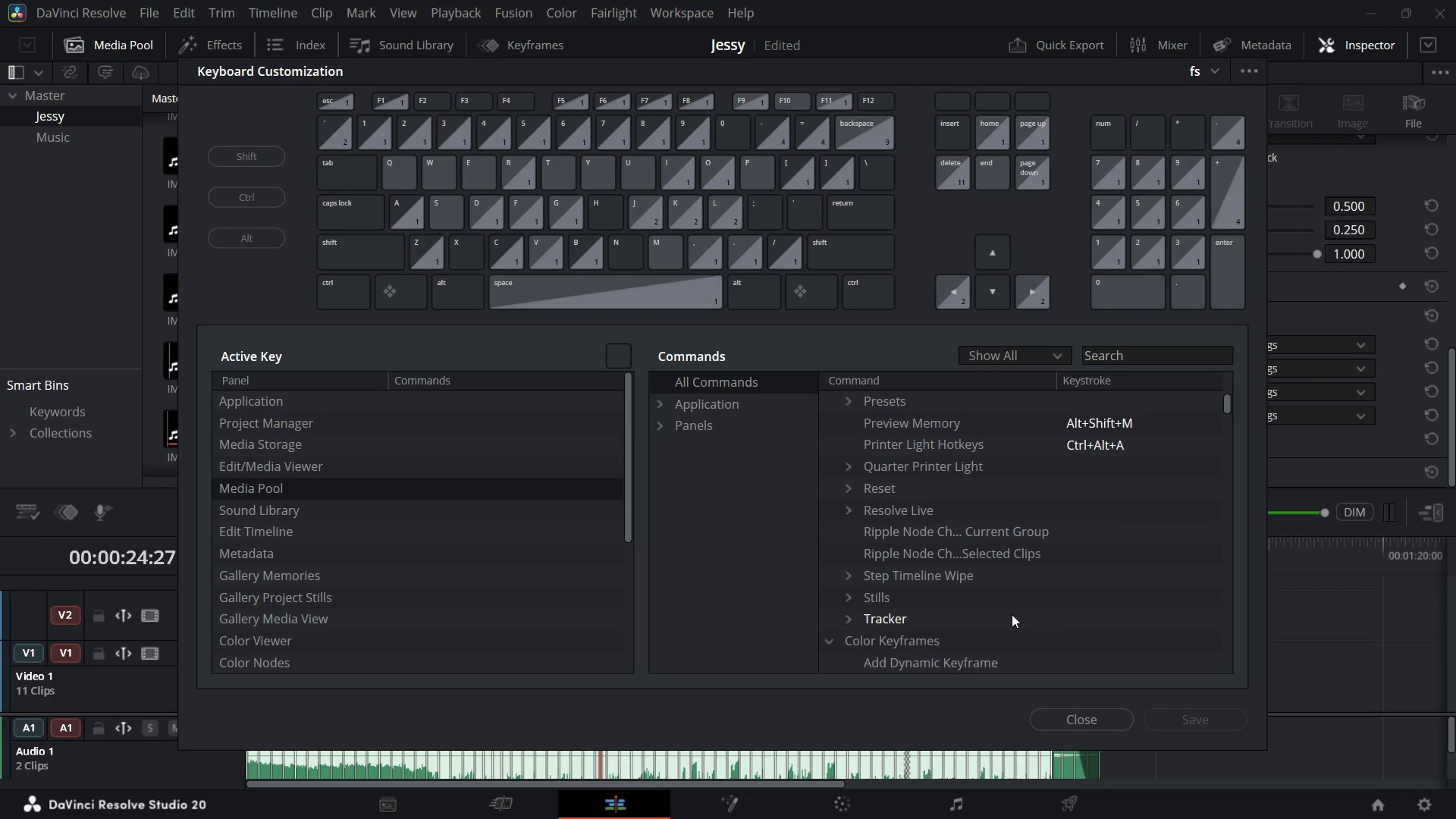 
scroll: coordinate [1012, 614], scroll_direction: up, amount: 3.0
 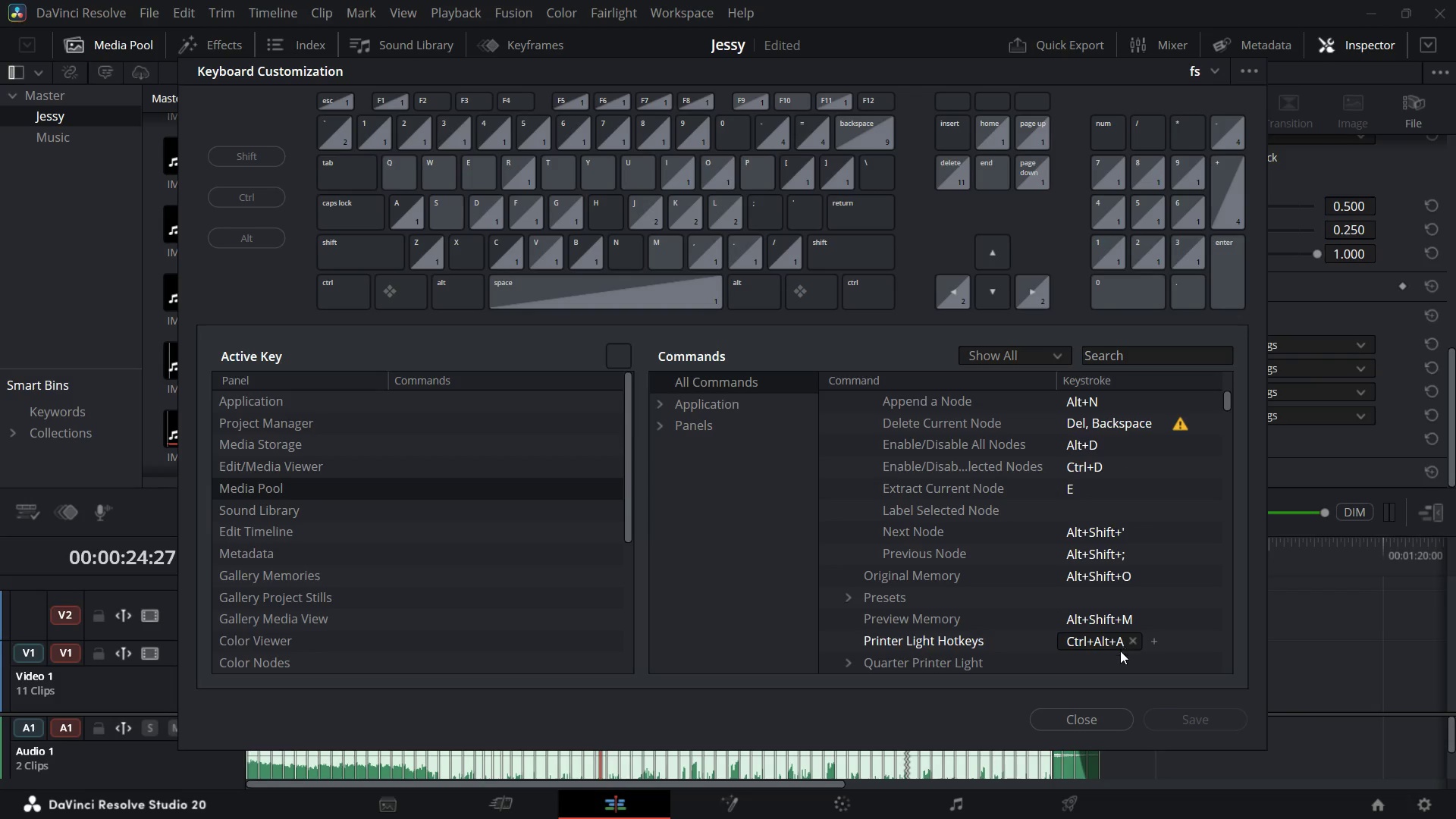 
wait(11.38)
 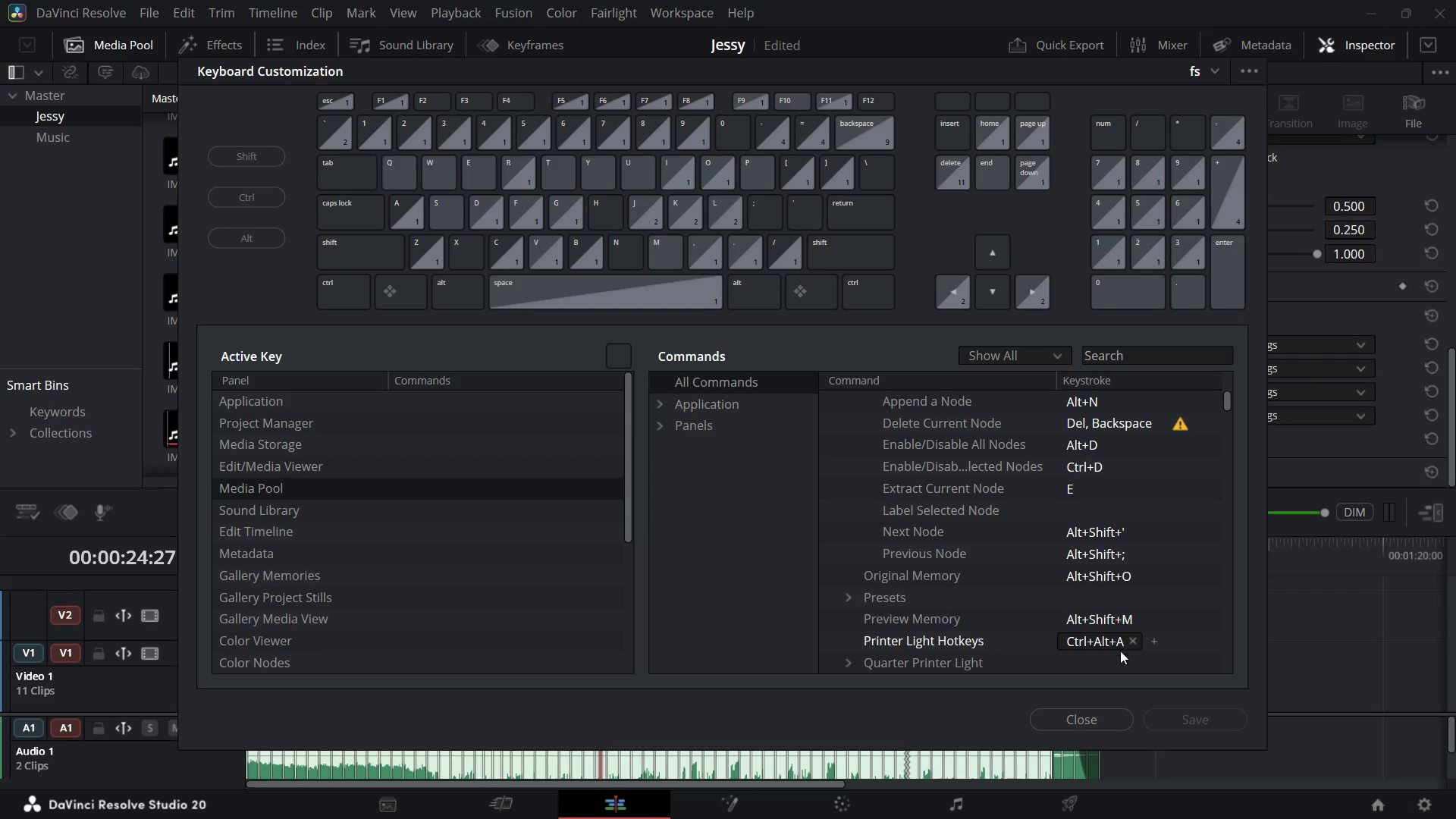 
scroll: coordinate [974, 599], scroll_direction: down, amount: 2.0
 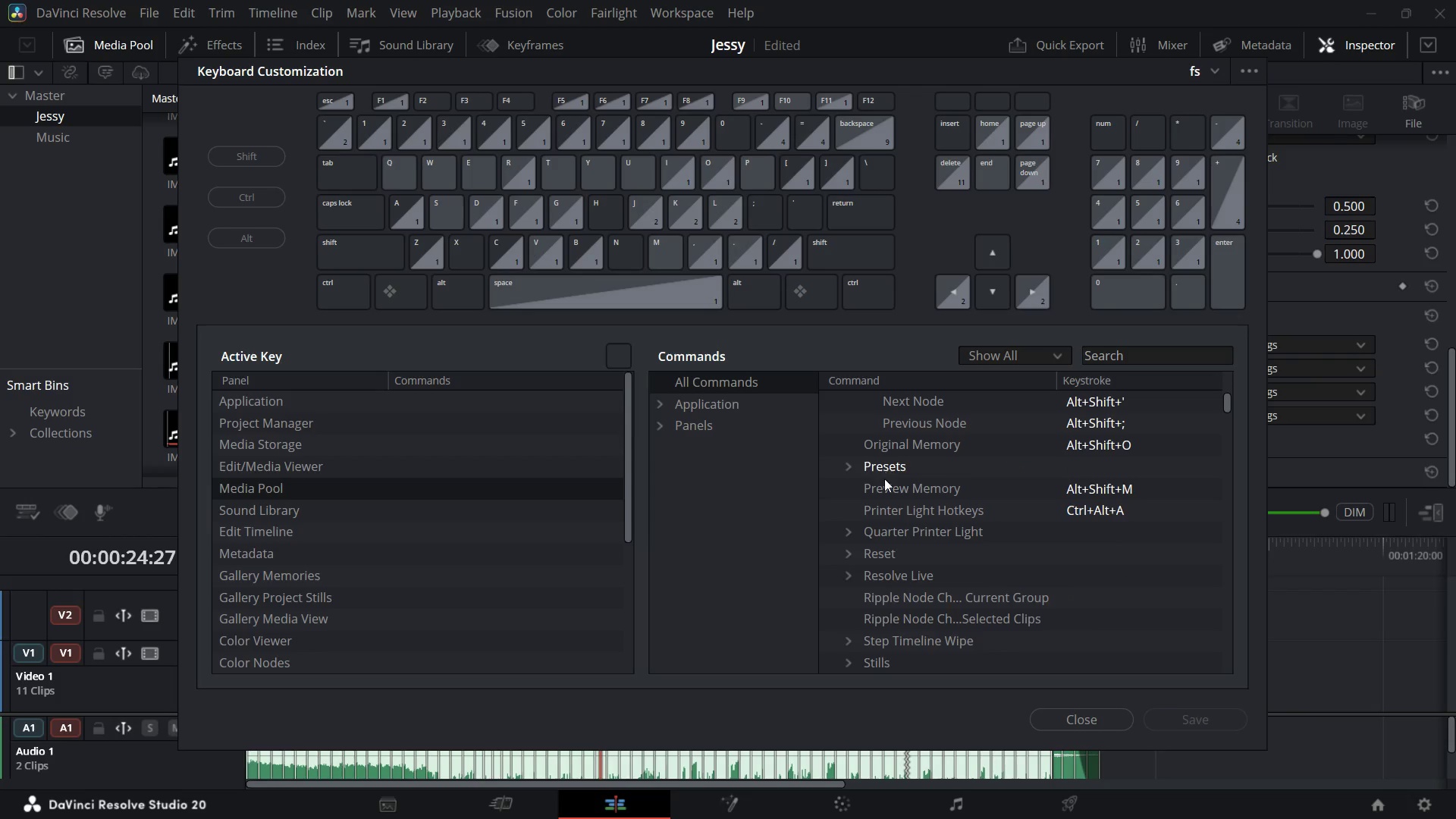 
scroll: coordinate [893, 542], scroll_direction: up, amount: 9.0
 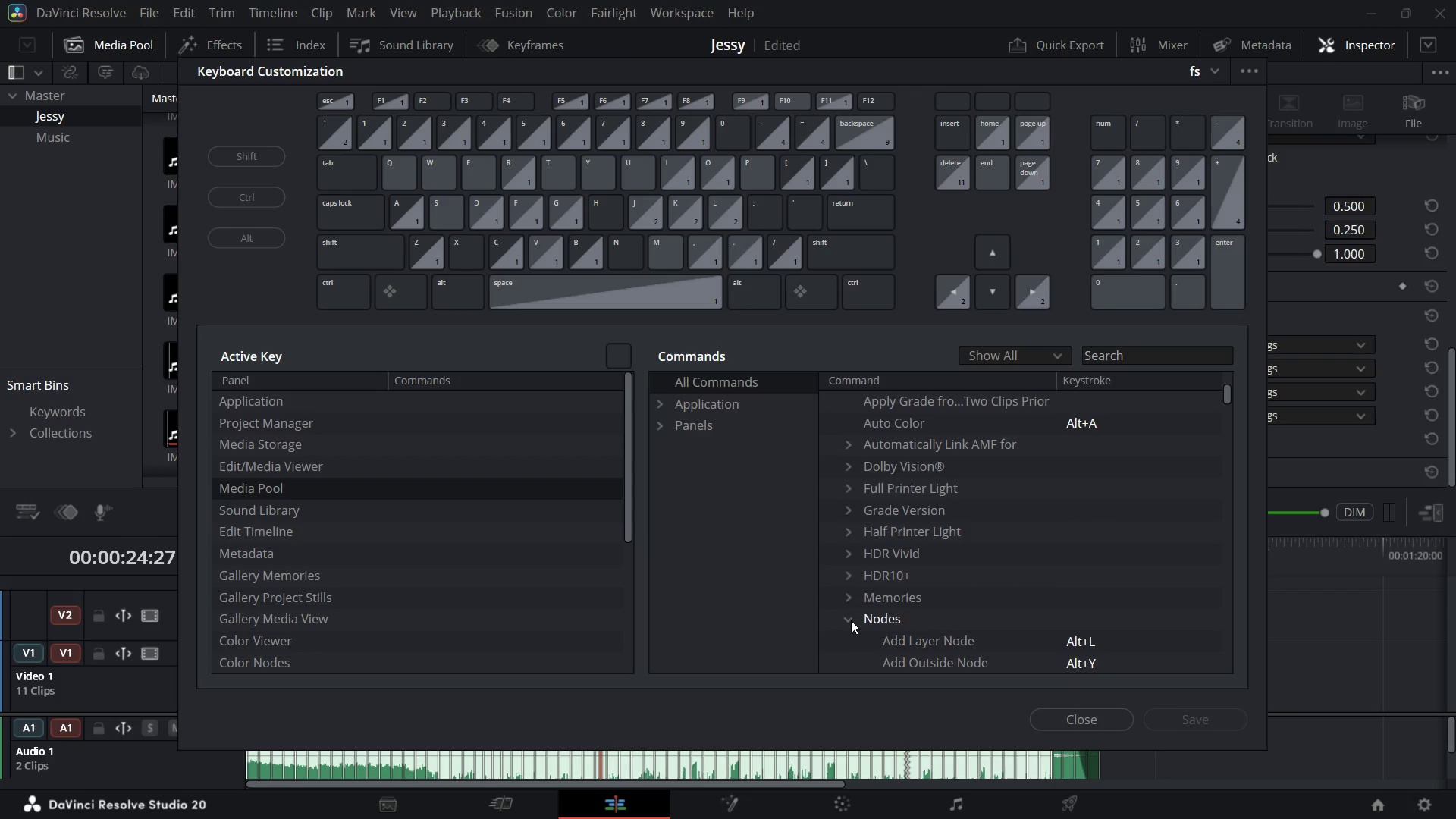 
left_click([849, 617])
 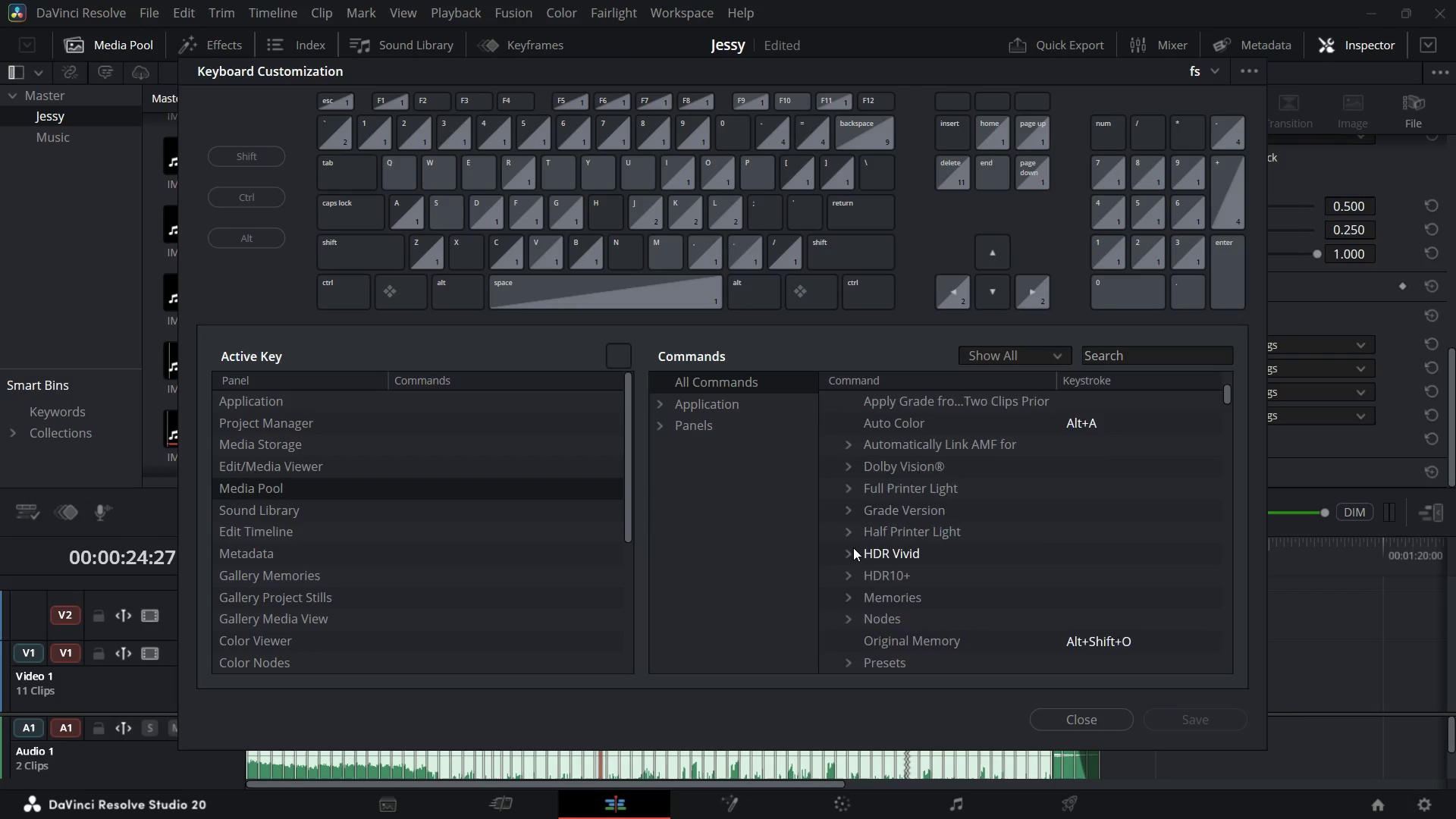 
scroll: coordinate [831, 476], scroll_direction: up, amount: 8.0
 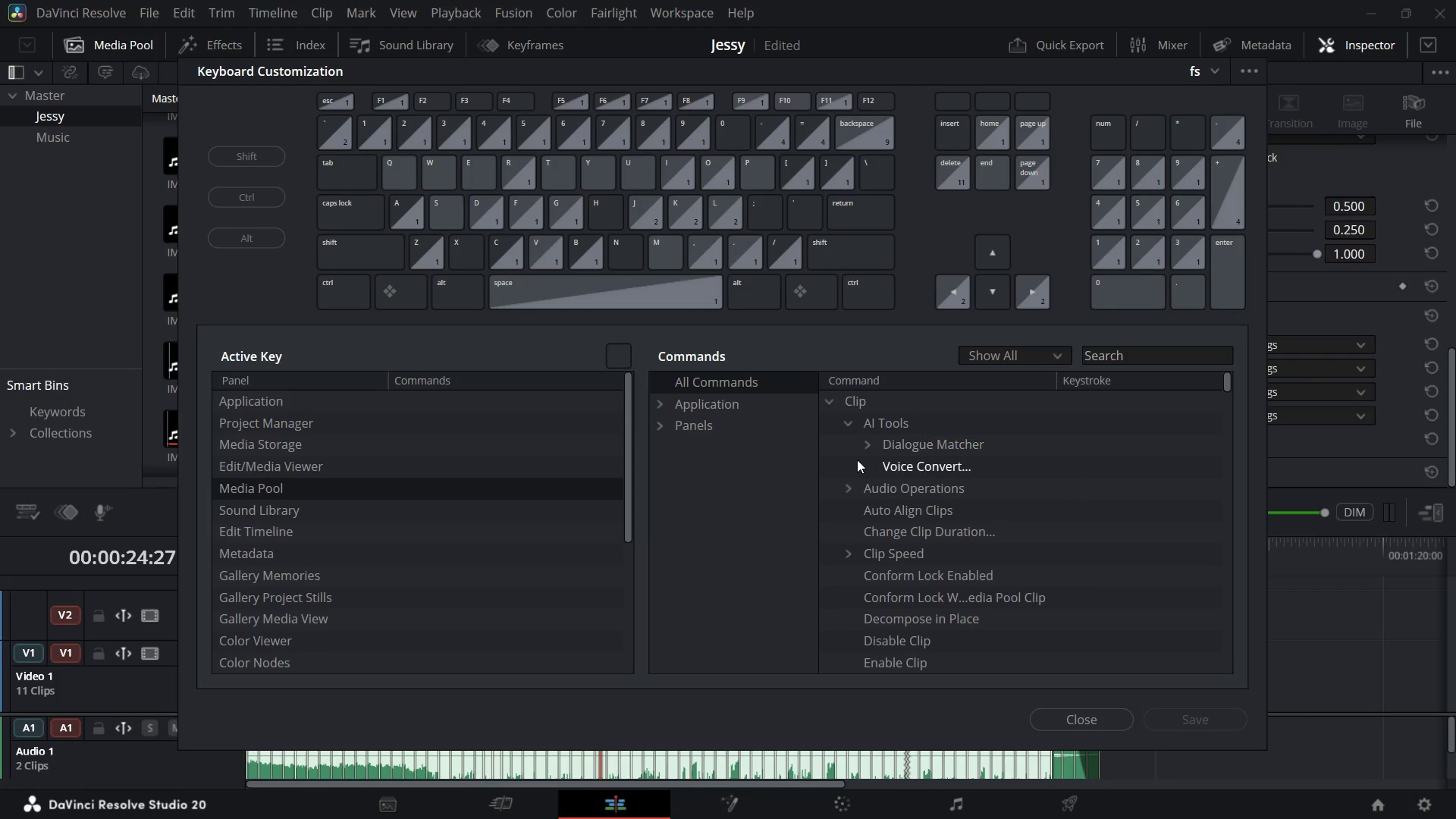 
scroll: coordinate [884, 566], scroll_direction: down, amount: 1.0
 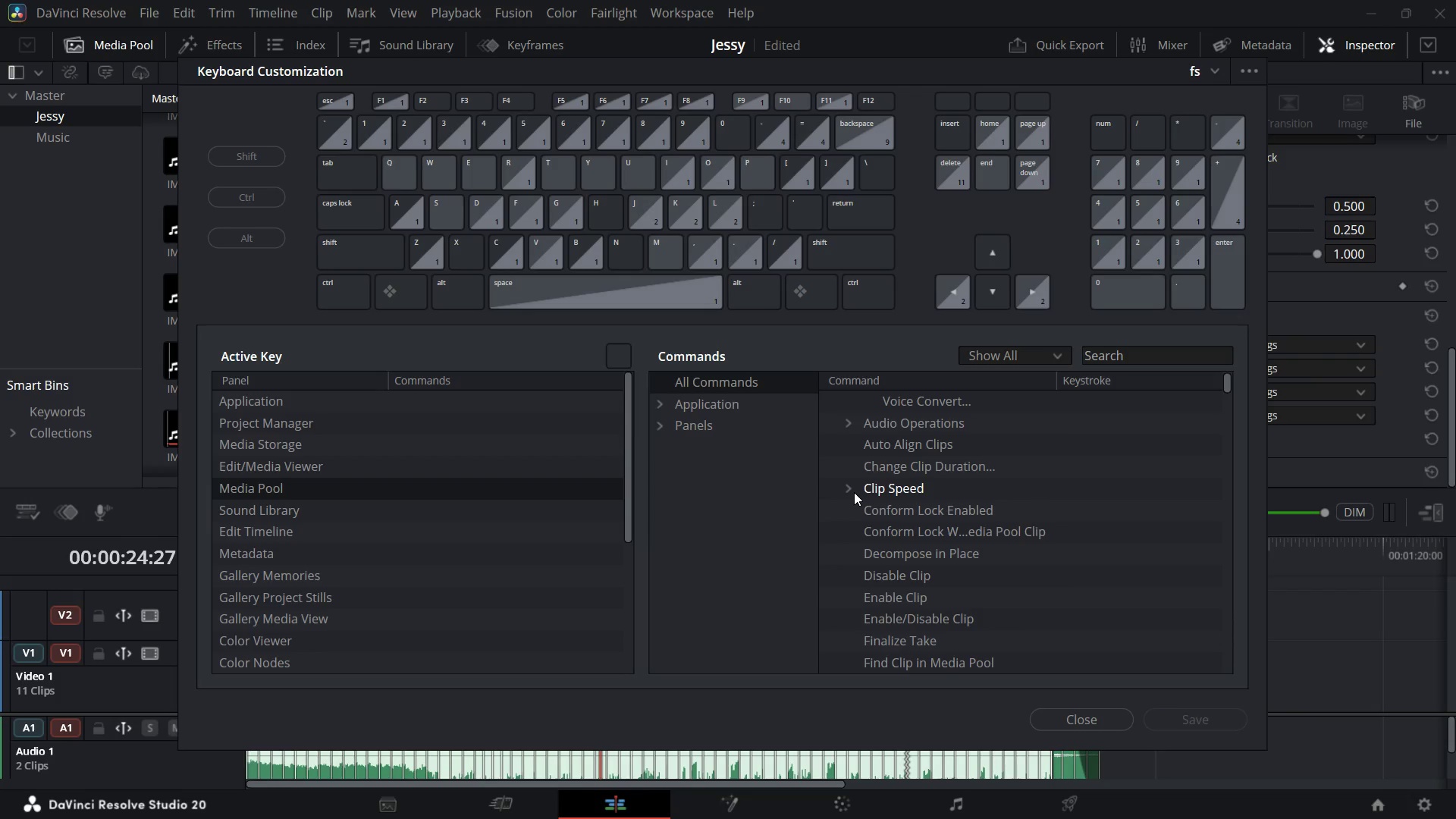 
left_click([854, 492])
 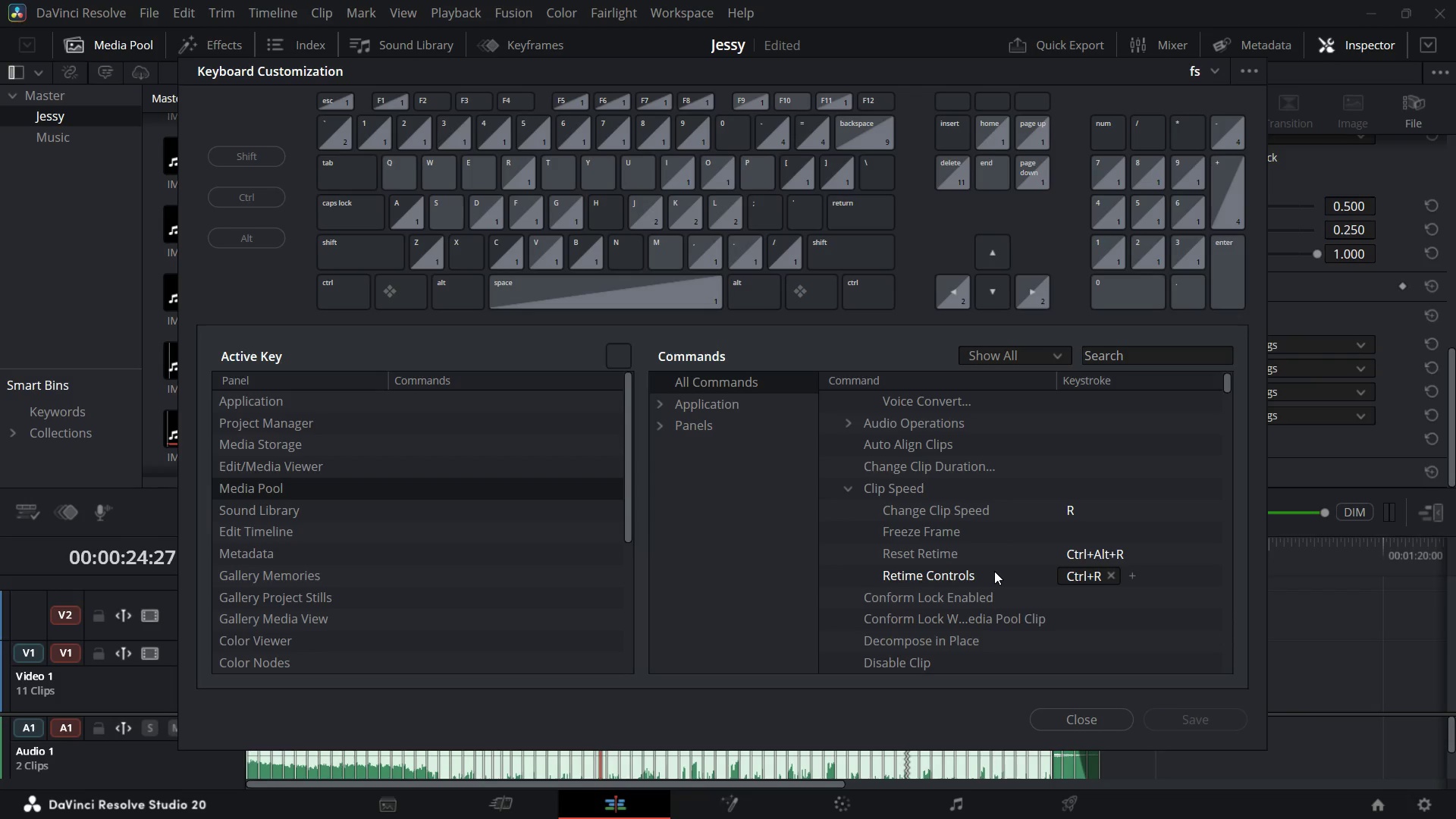 
wait(5.63)
 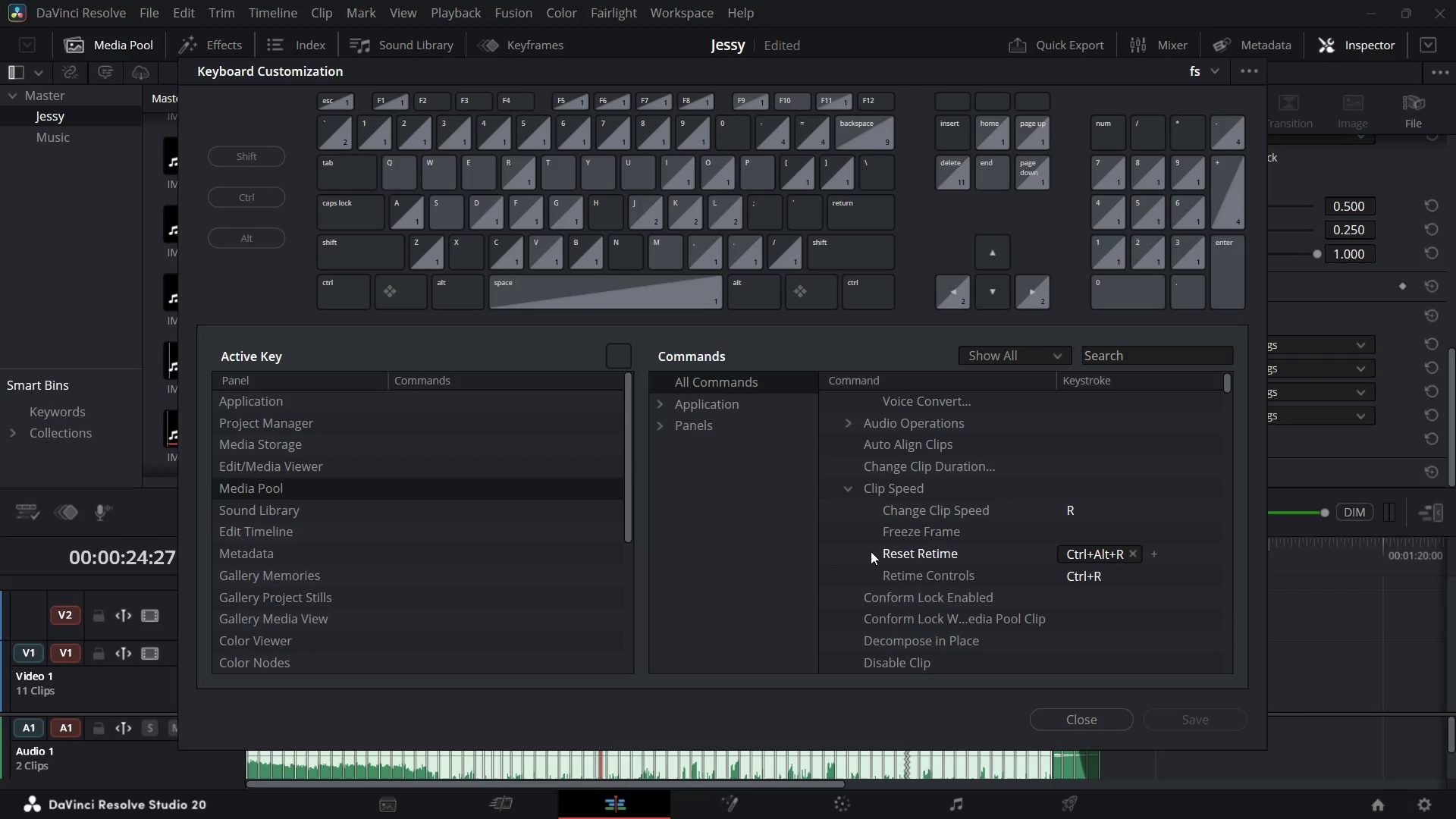 
scroll: coordinate [996, 580], scroll_direction: down, amount: 2.0
 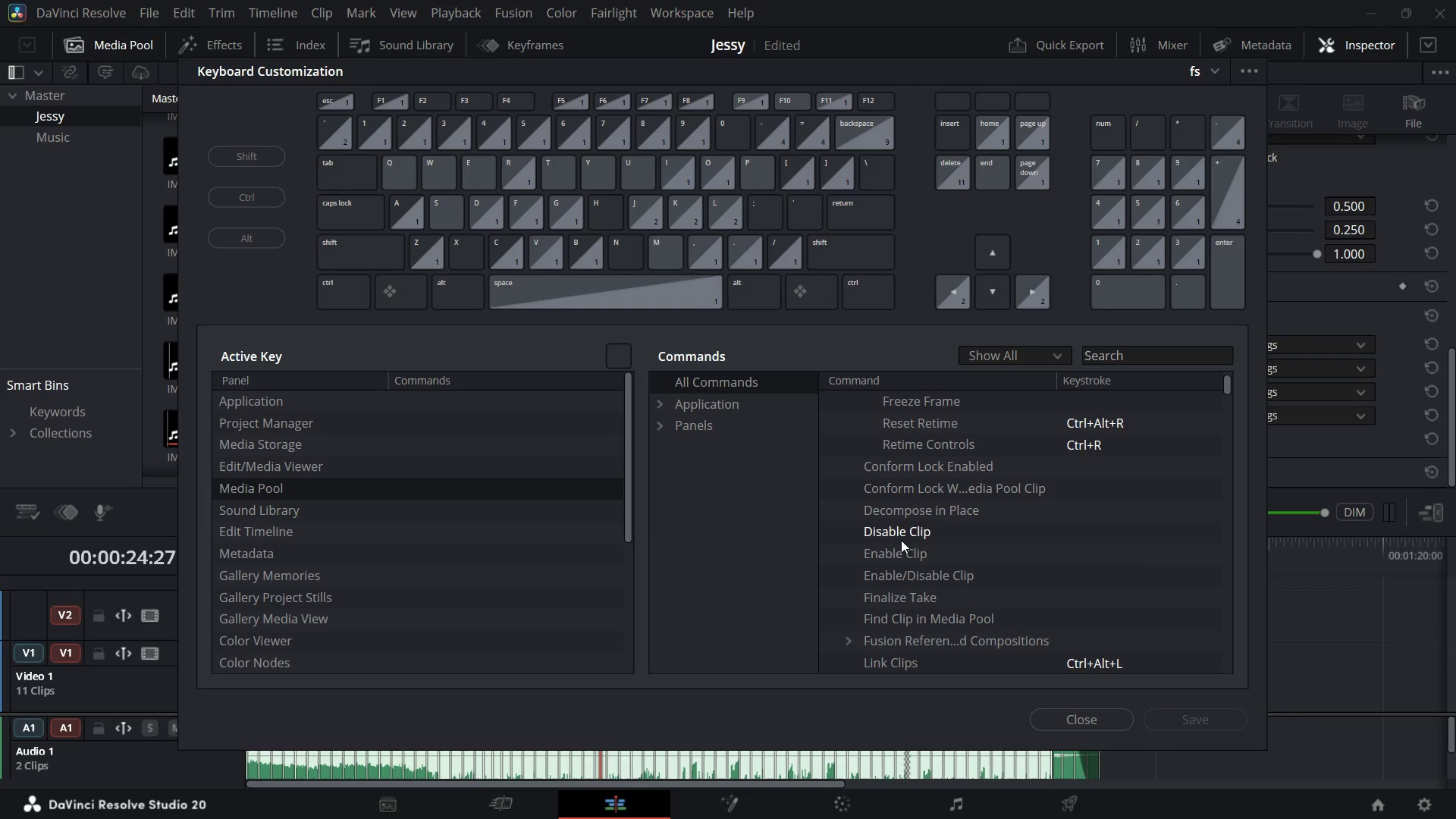 
left_click([903, 535])
 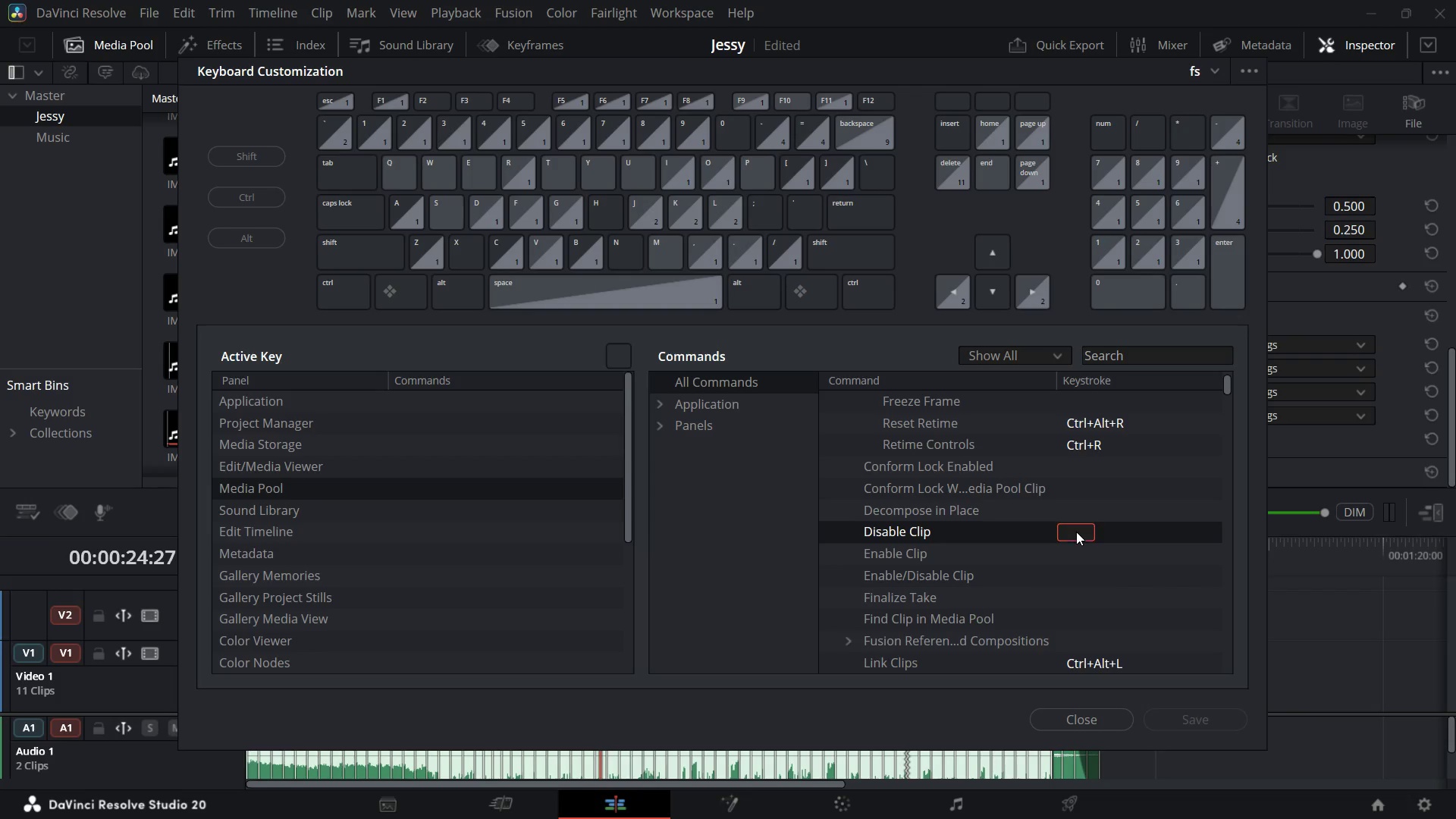 
double_click([1076, 532])
 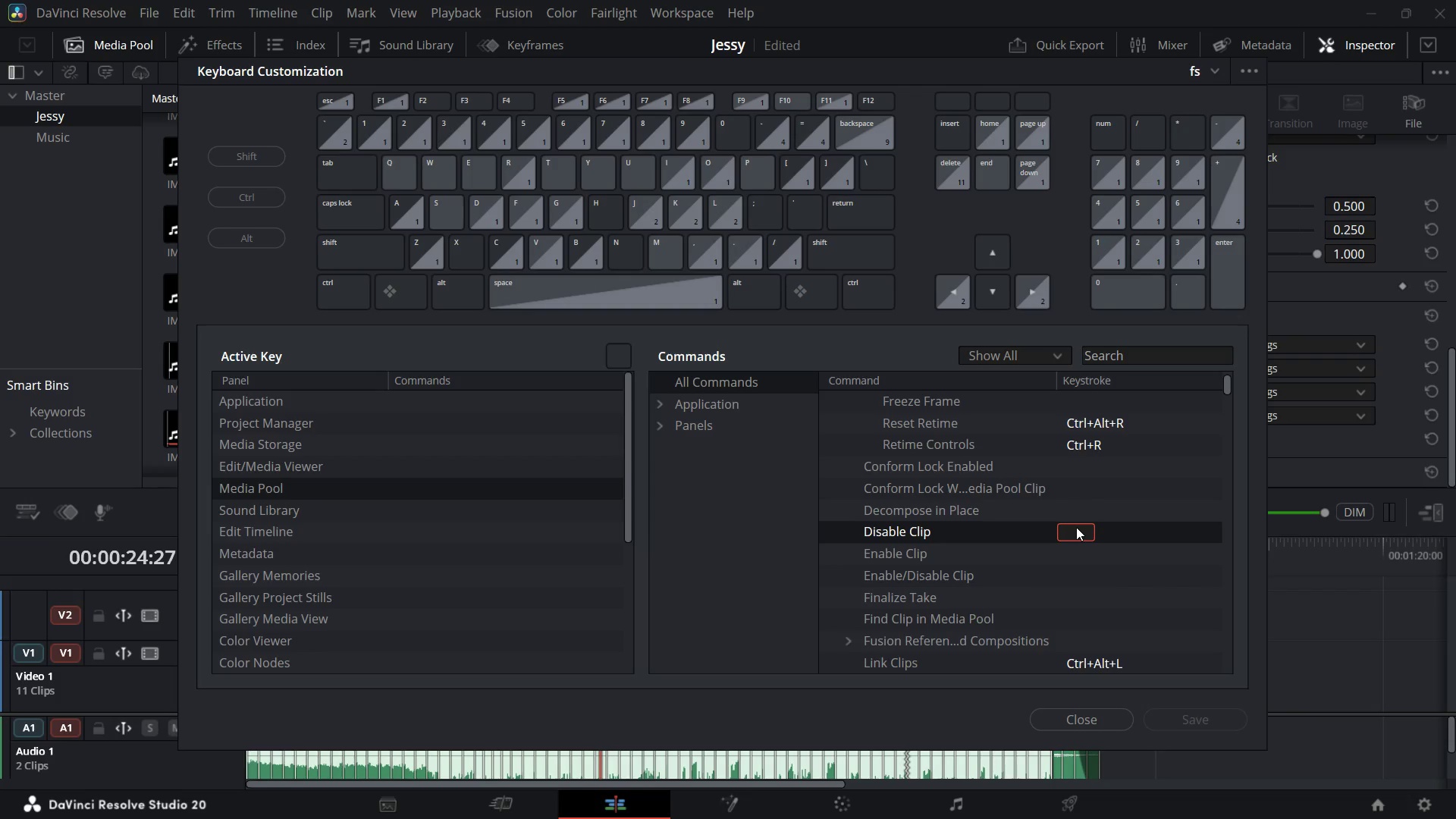 
left_click([1076, 527])
 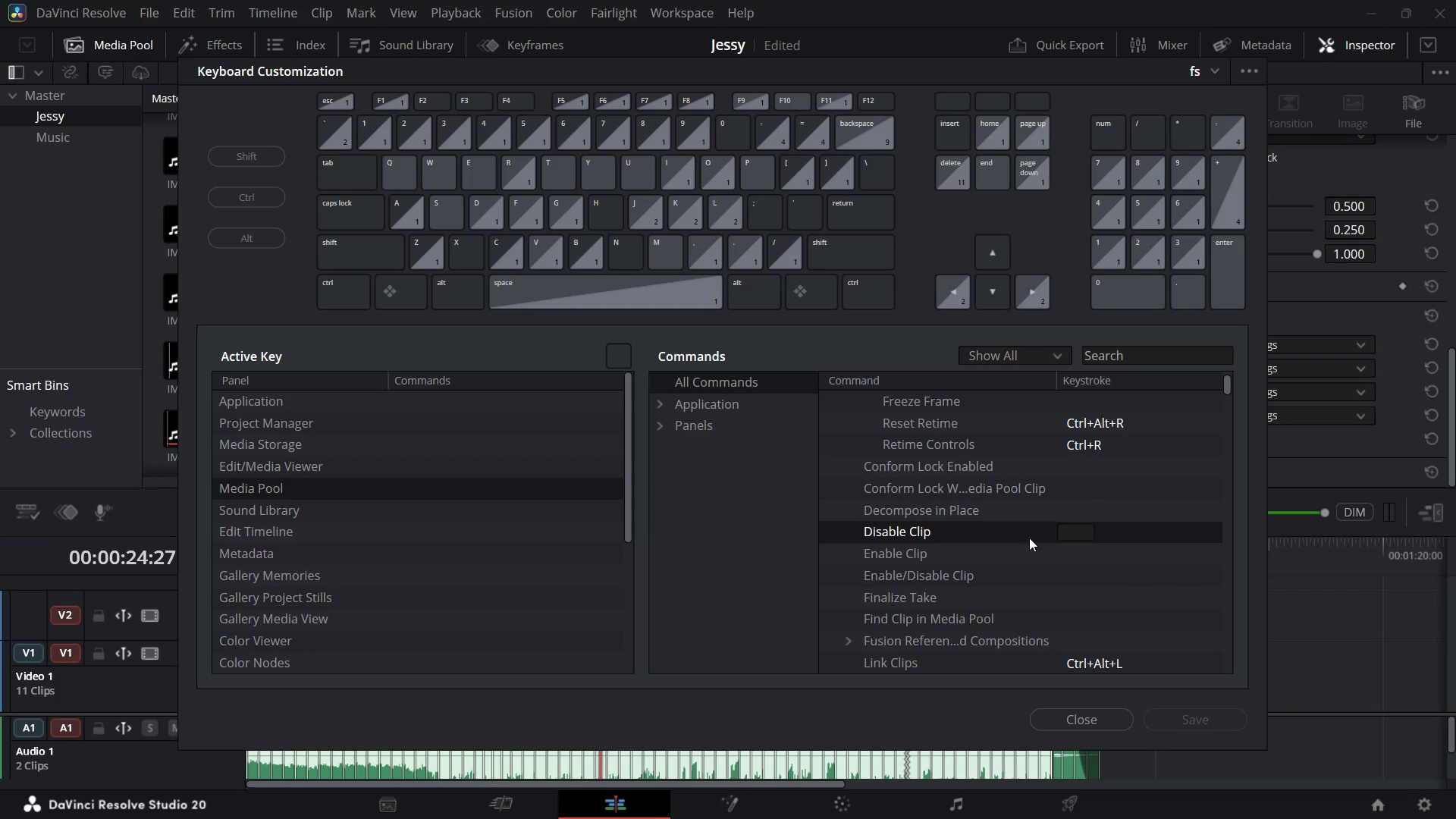 
double_click([1029, 538])
 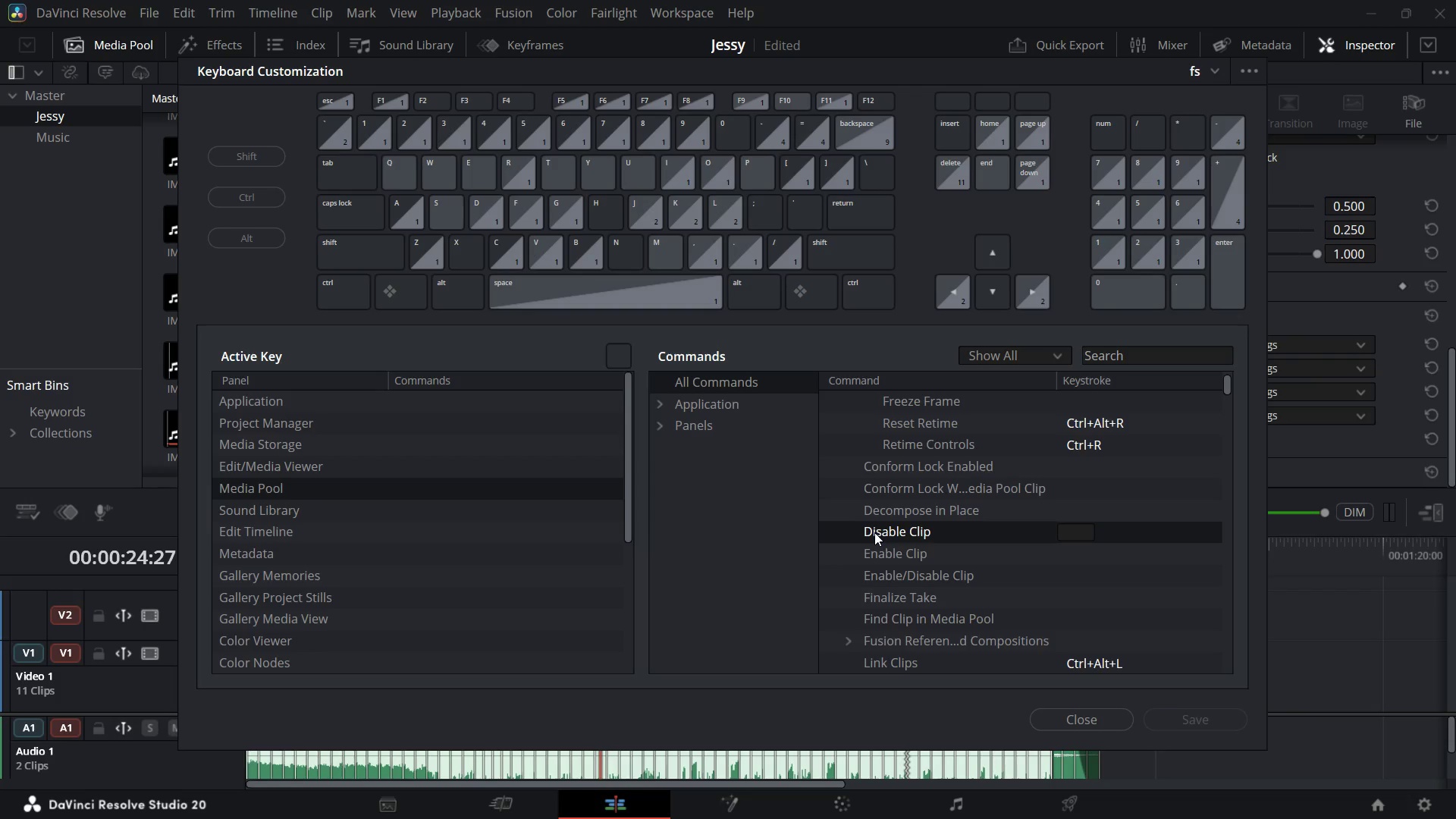 
double_click([874, 532])
 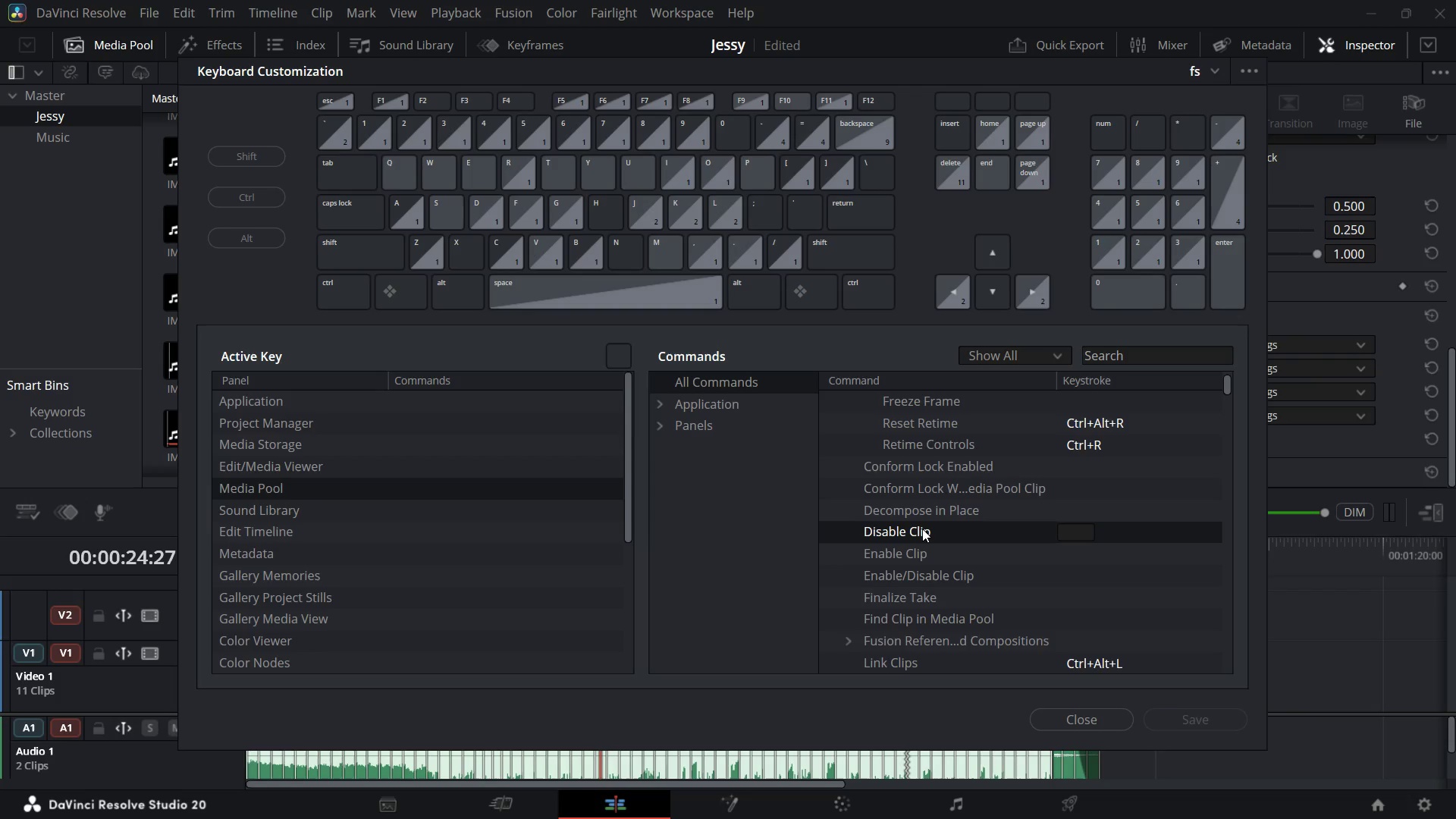 
right_click([922, 529])
 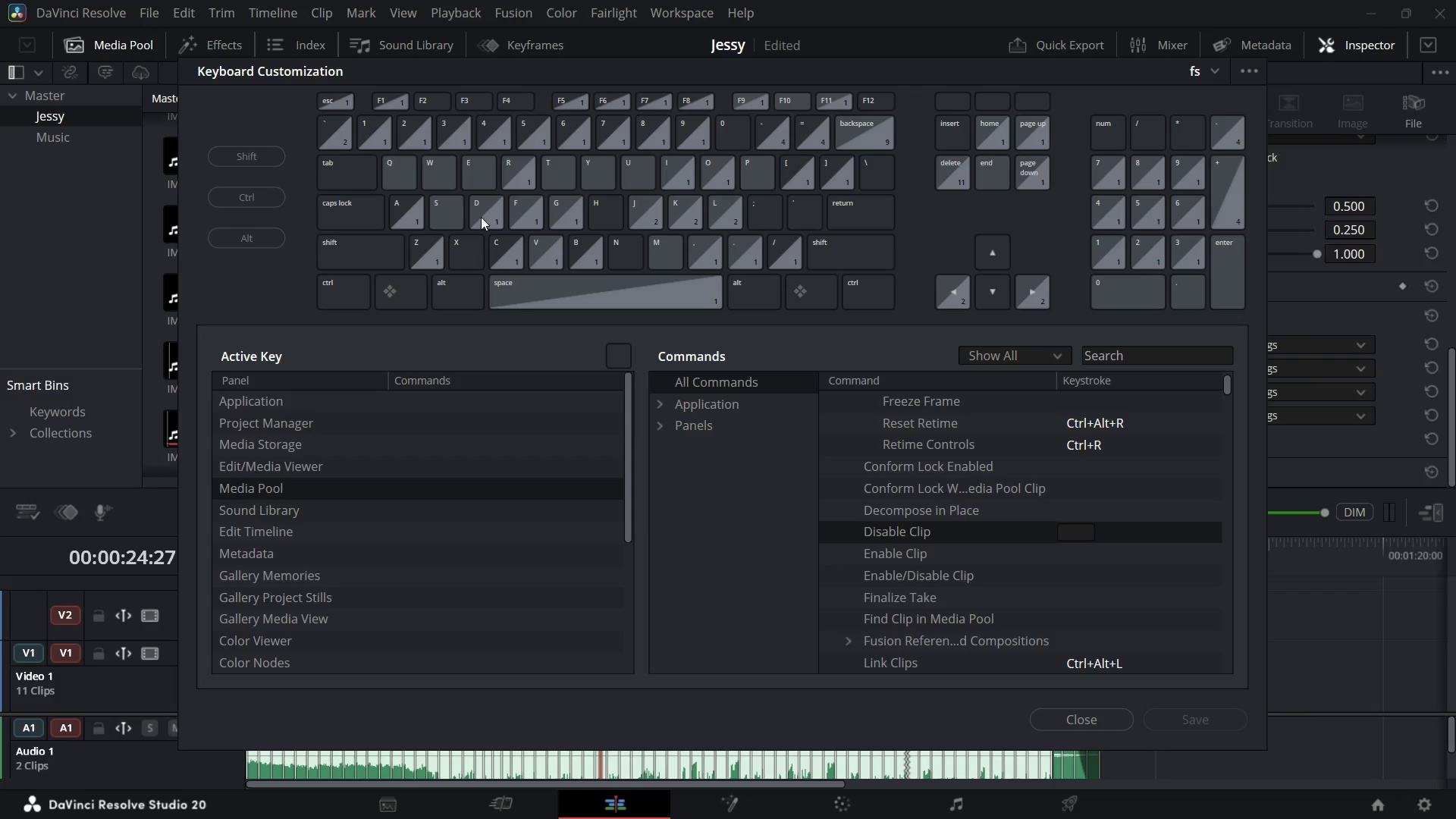 
left_click([481, 212])
 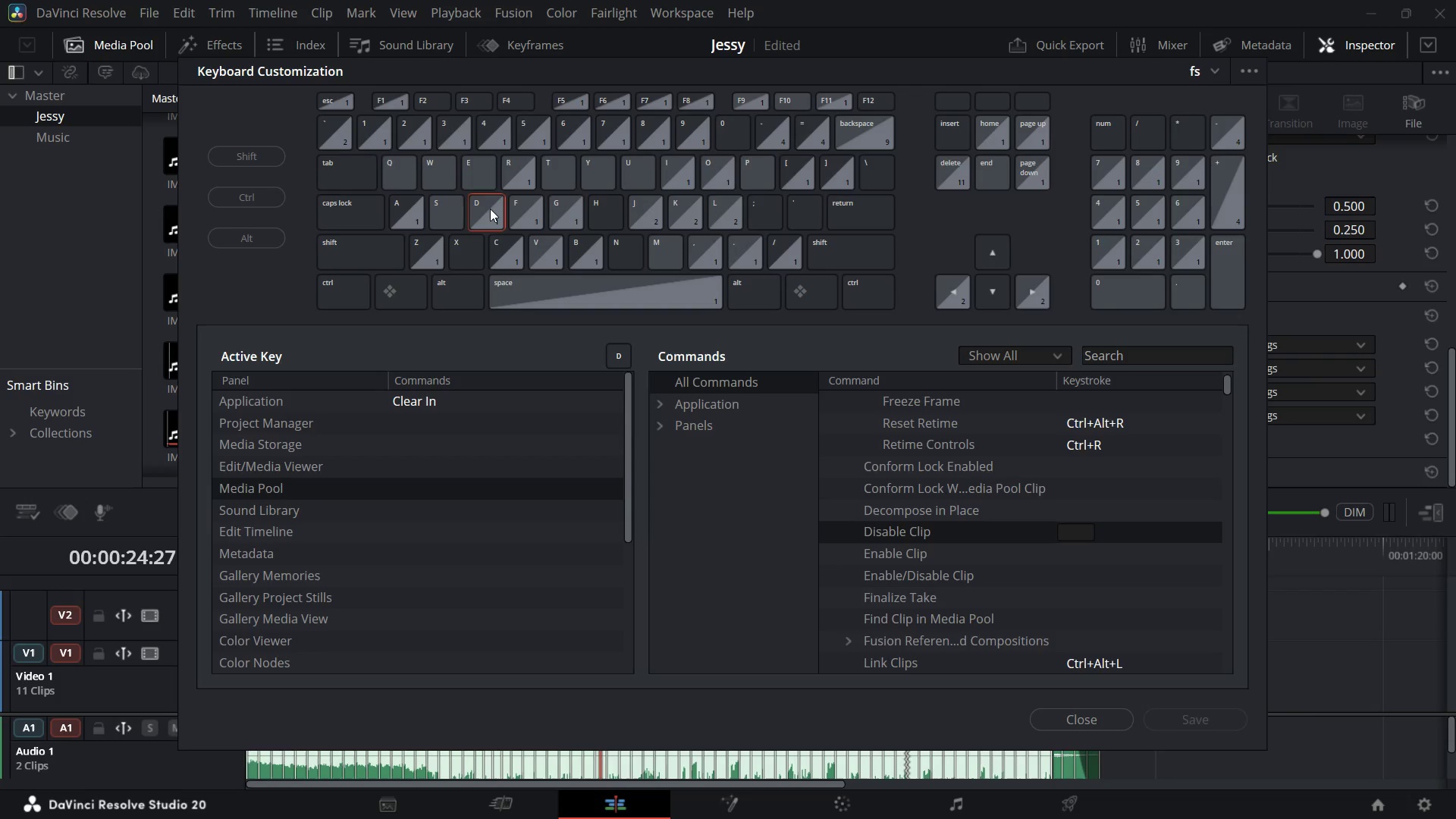 
left_click([522, 210])
 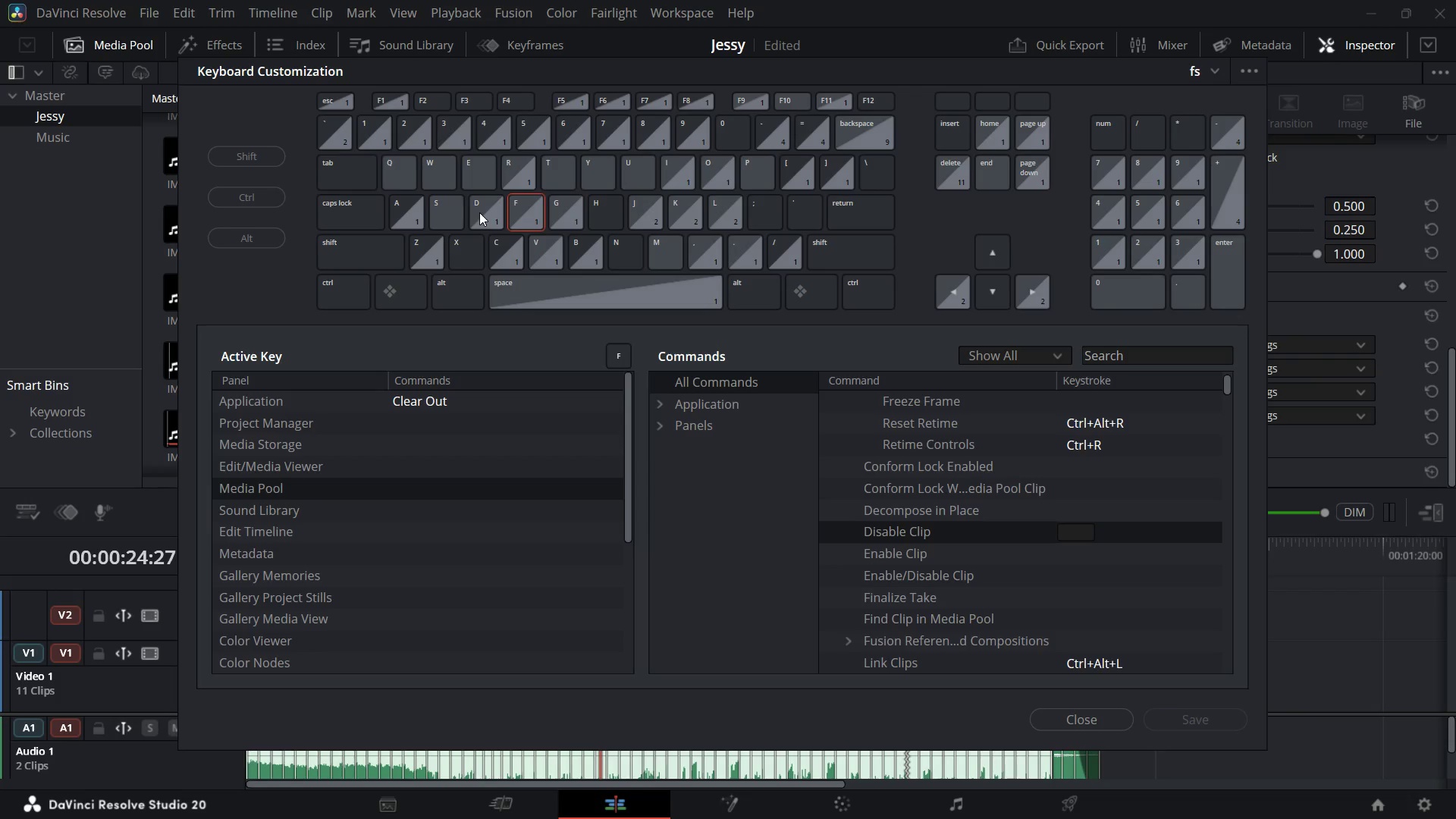 
left_click([479, 212])
 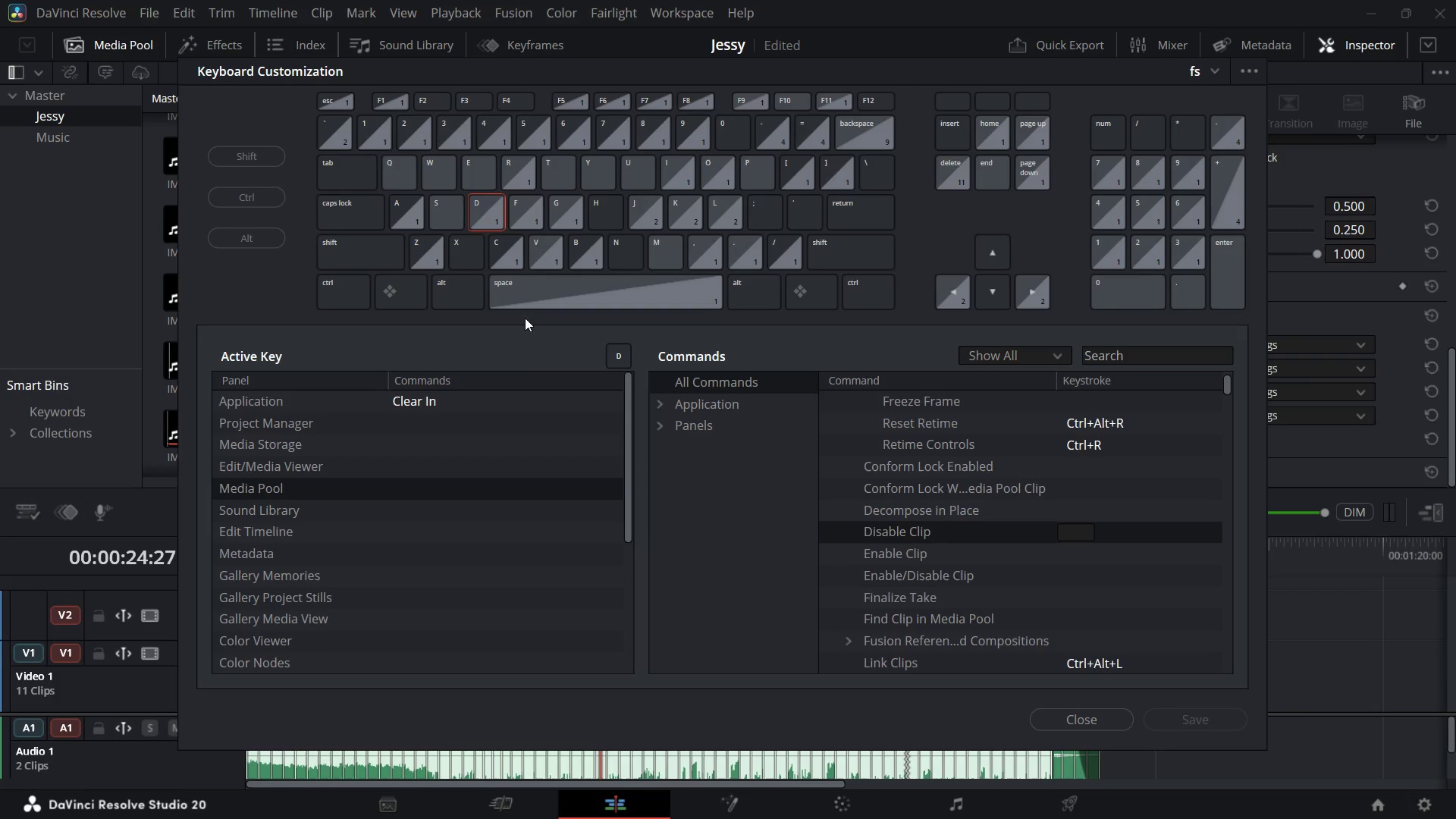 
left_click([553, 399])
 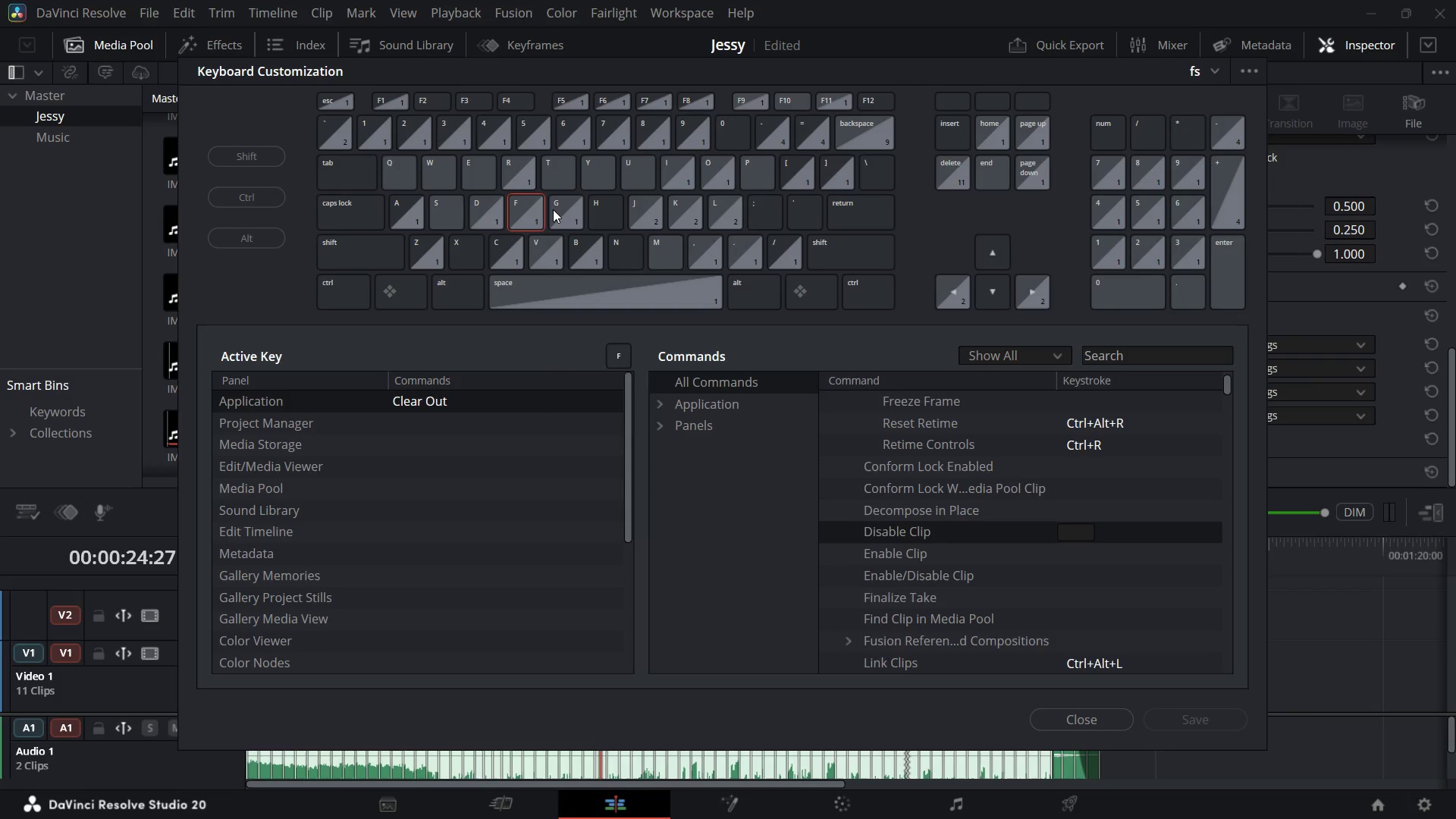 
left_click([576, 209])
 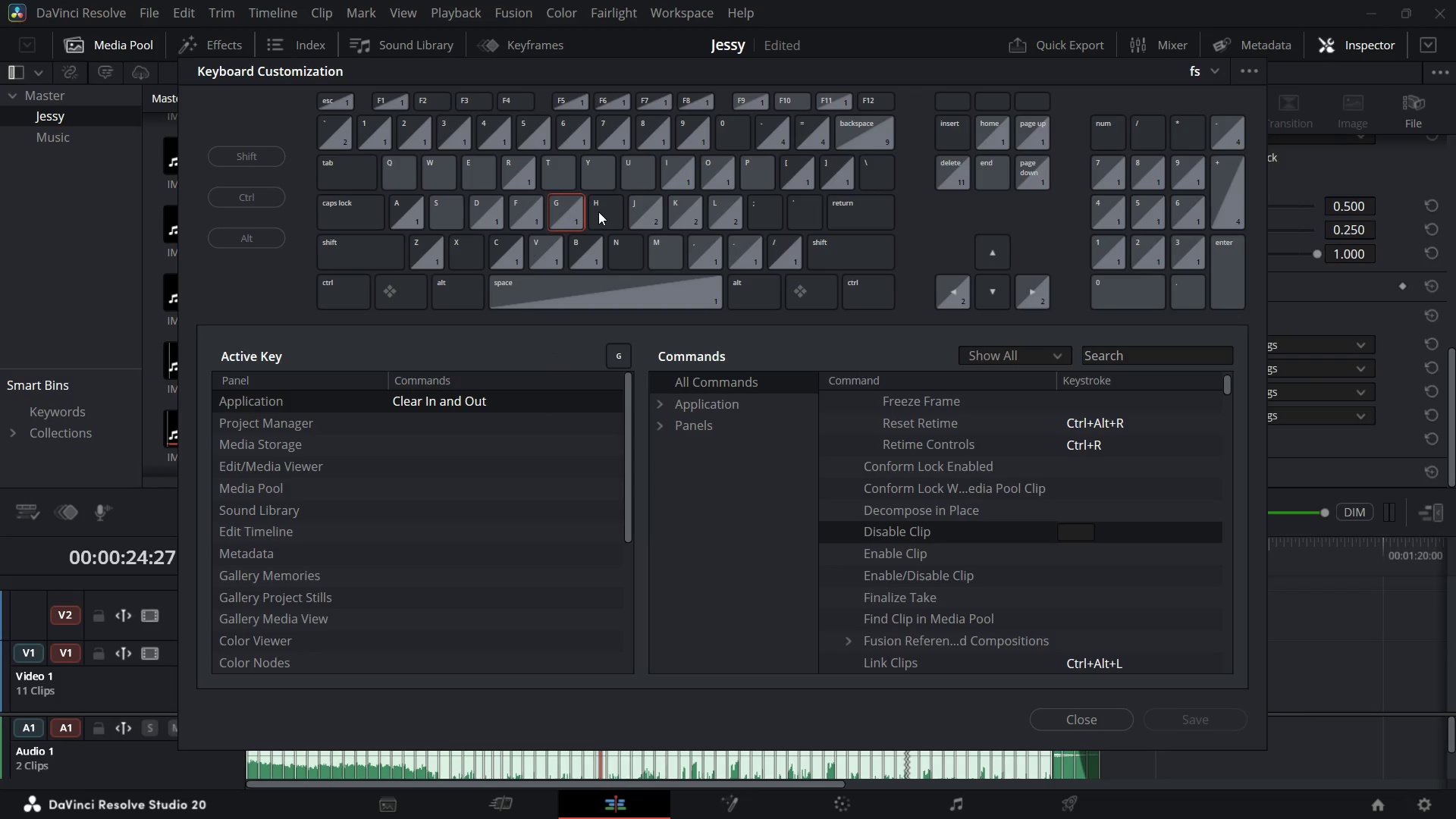 
left_click([598, 212])
 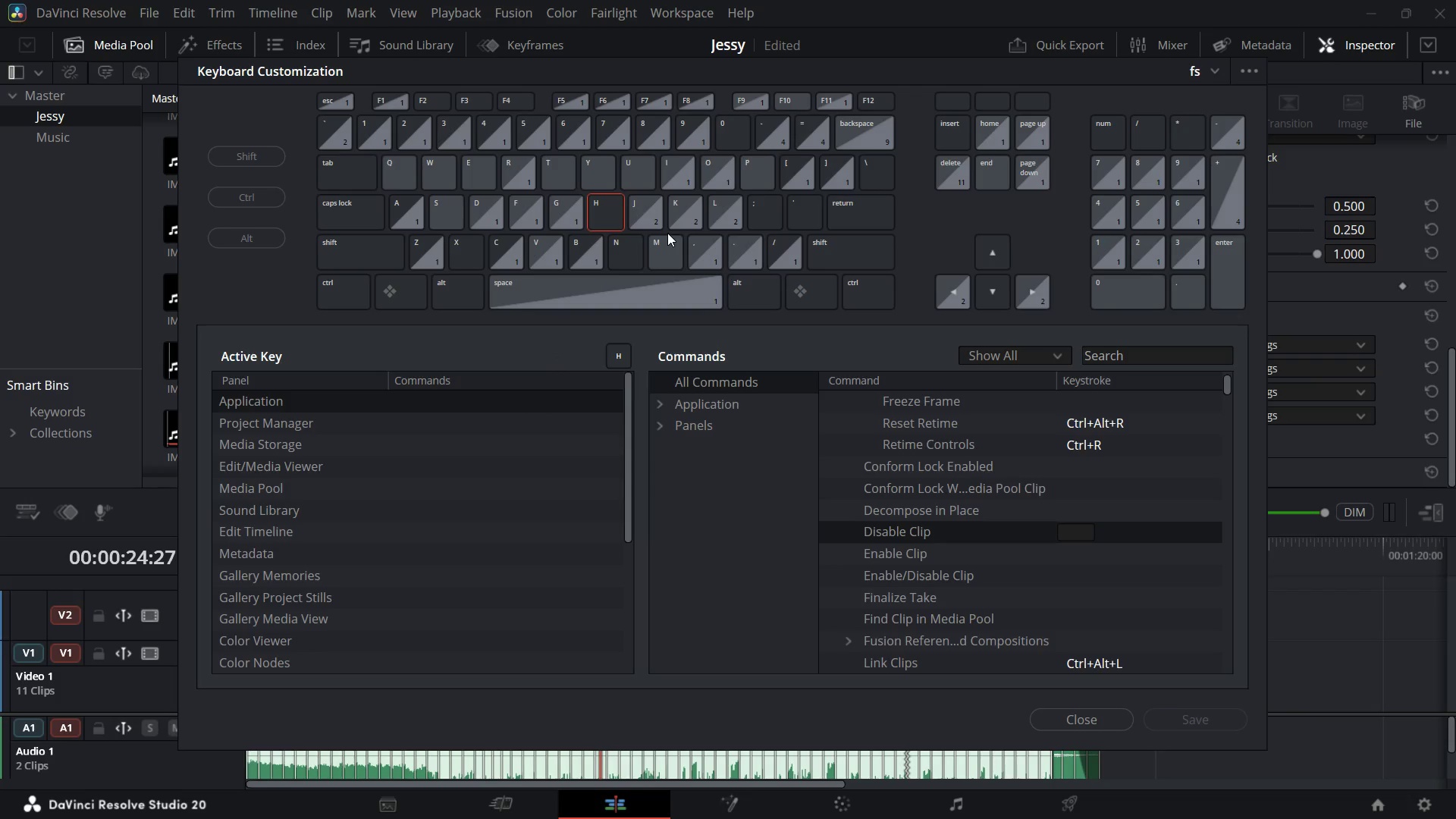 
wait(8.64)
 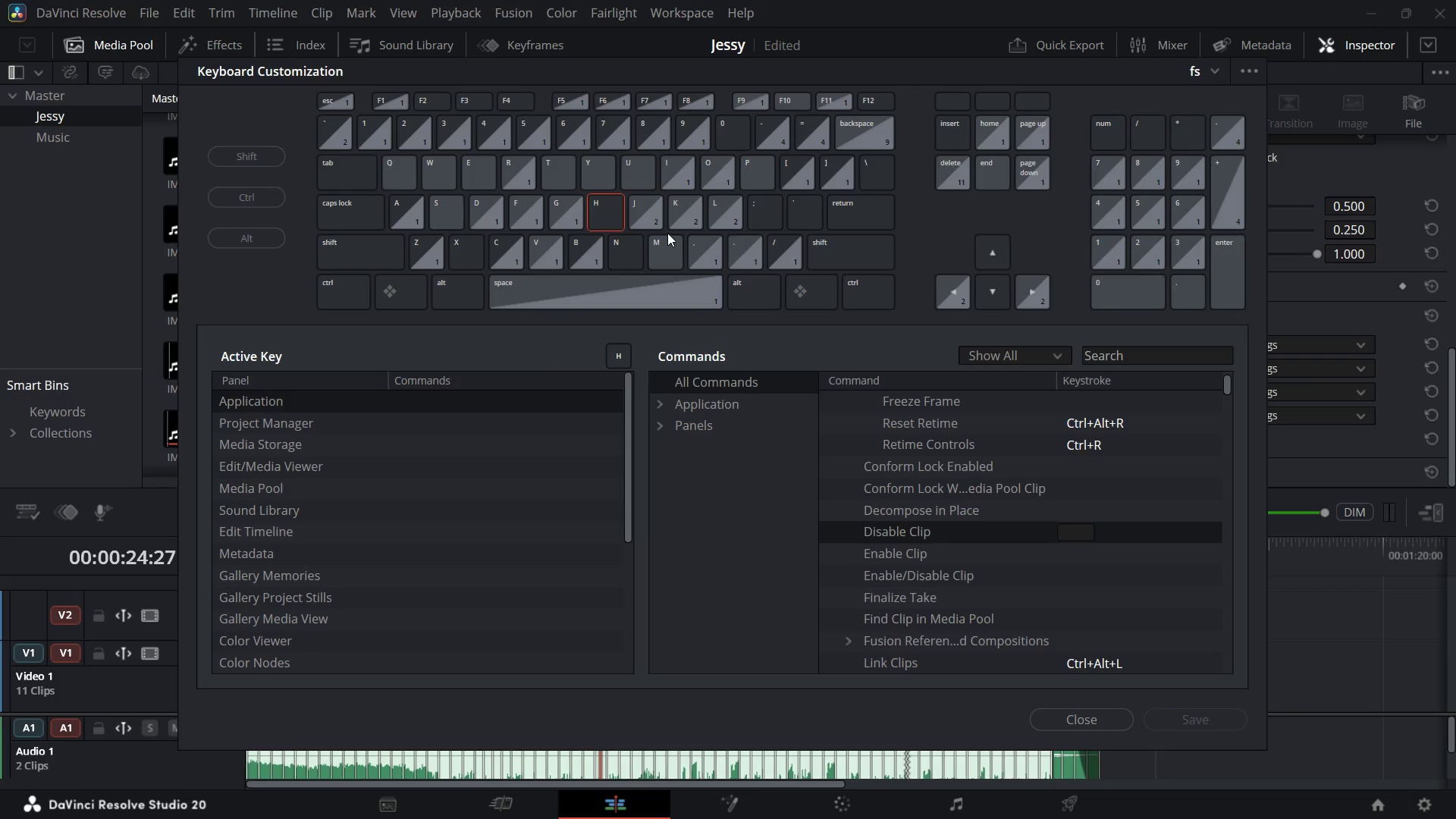 
left_click_drag(start_coordinate=[603, 215], to_coordinate=[1101, 530])
 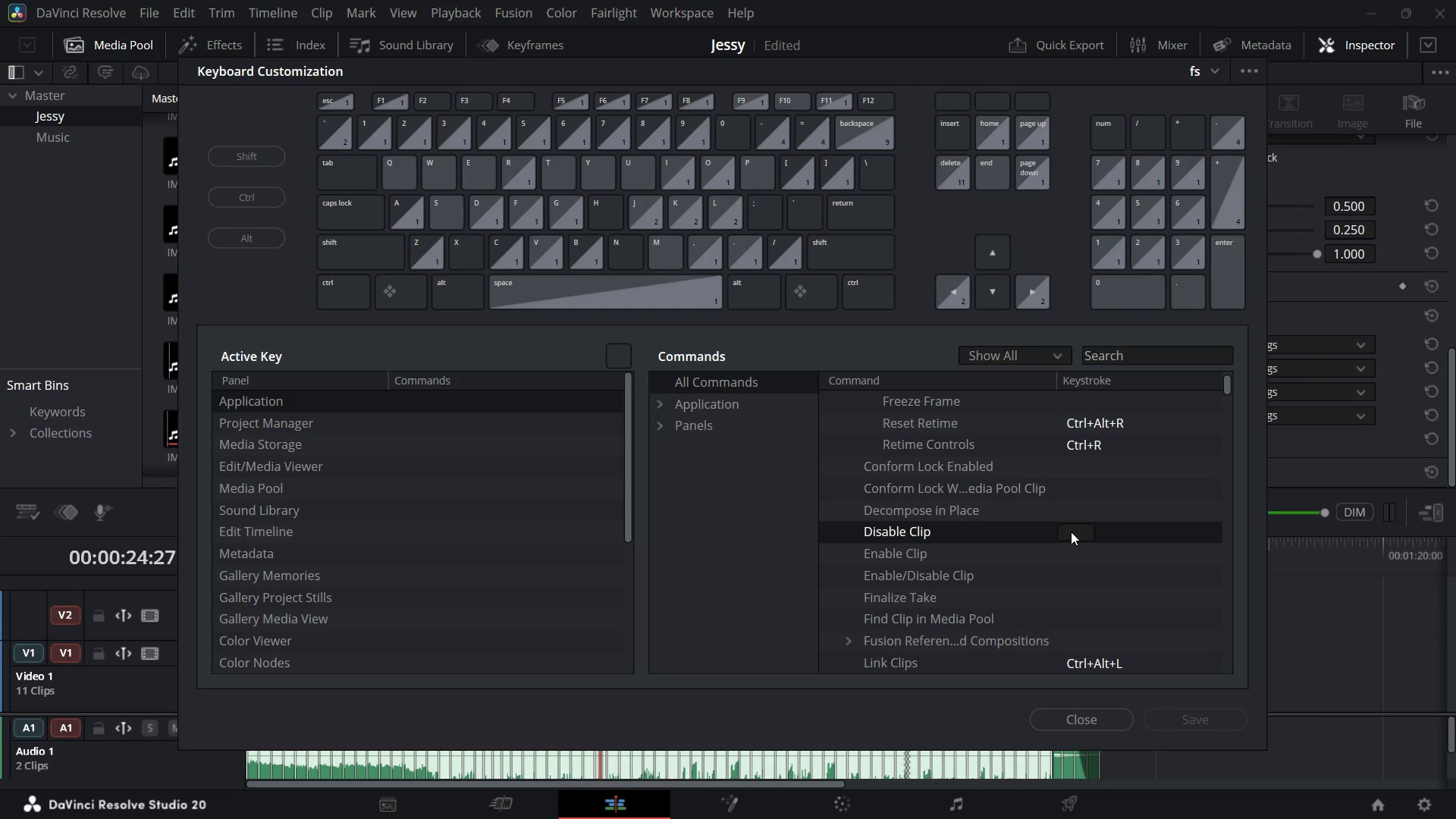 
left_click_drag(start_coordinate=[1071, 532], to_coordinate=[967, 437])
 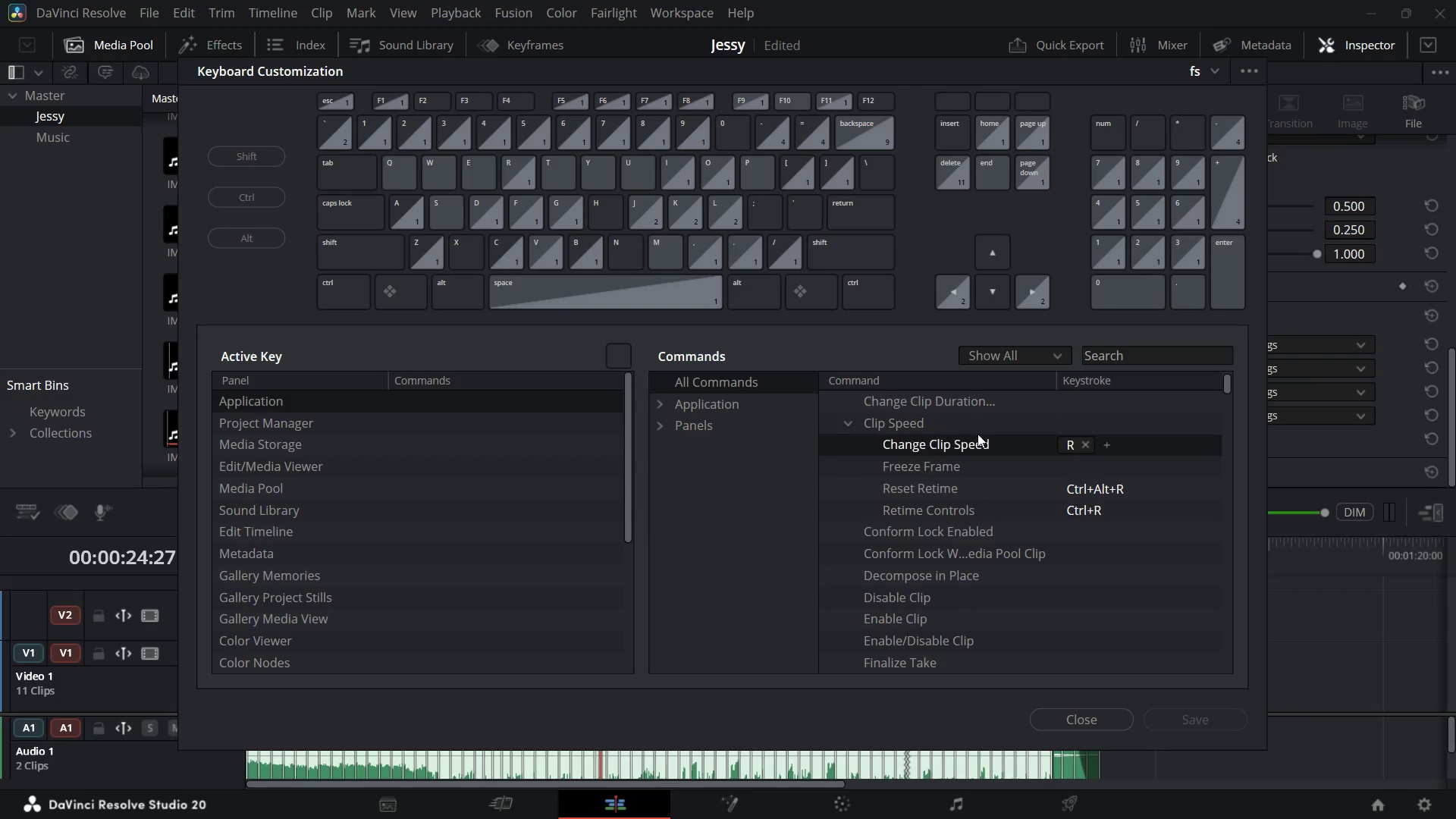 
left_click_drag(start_coordinate=[1018, 444], to_coordinate=[1015, 480])
 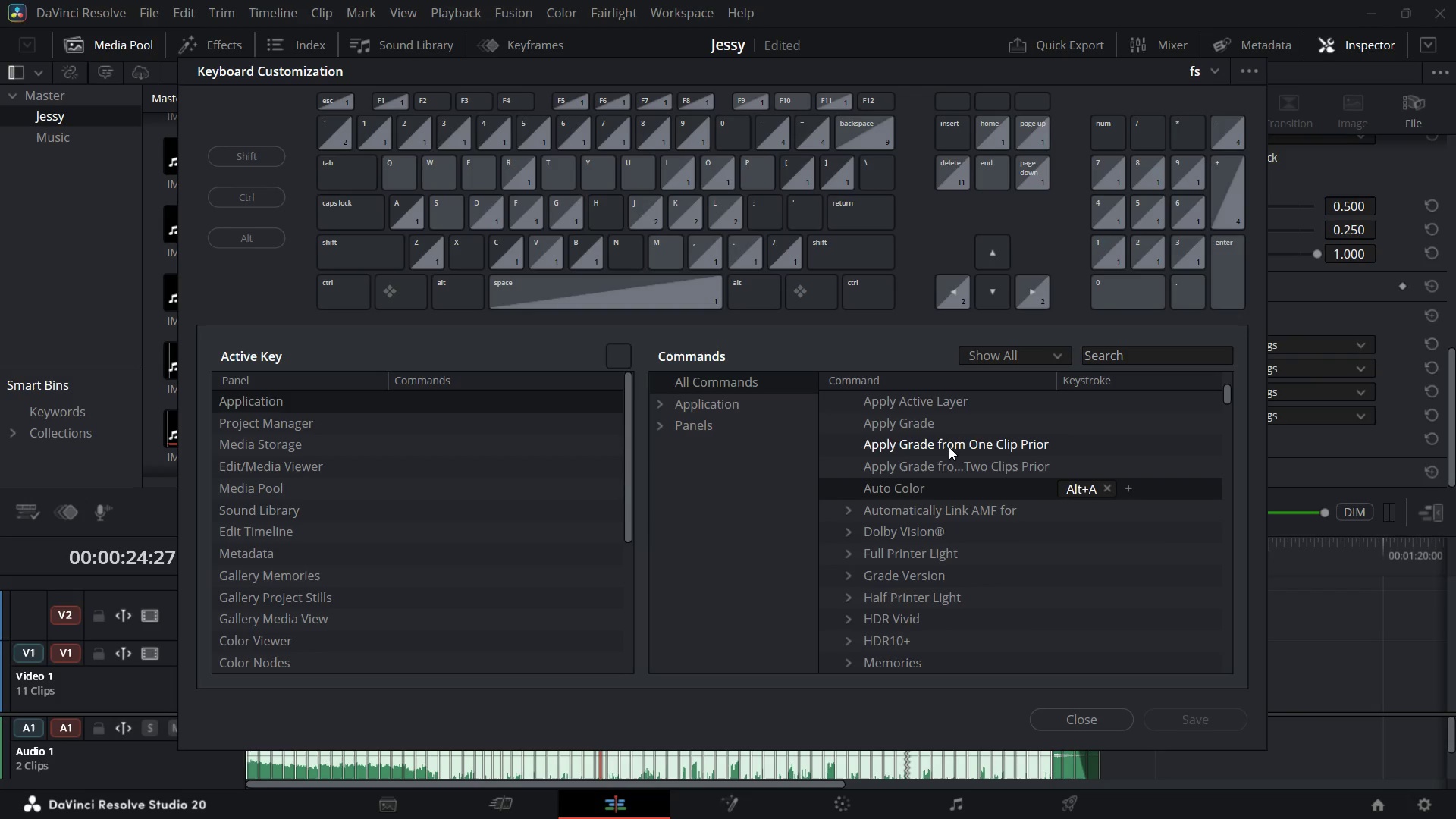 
scroll: coordinate [938, 457], scroll_direction: up, amount: 6.0
 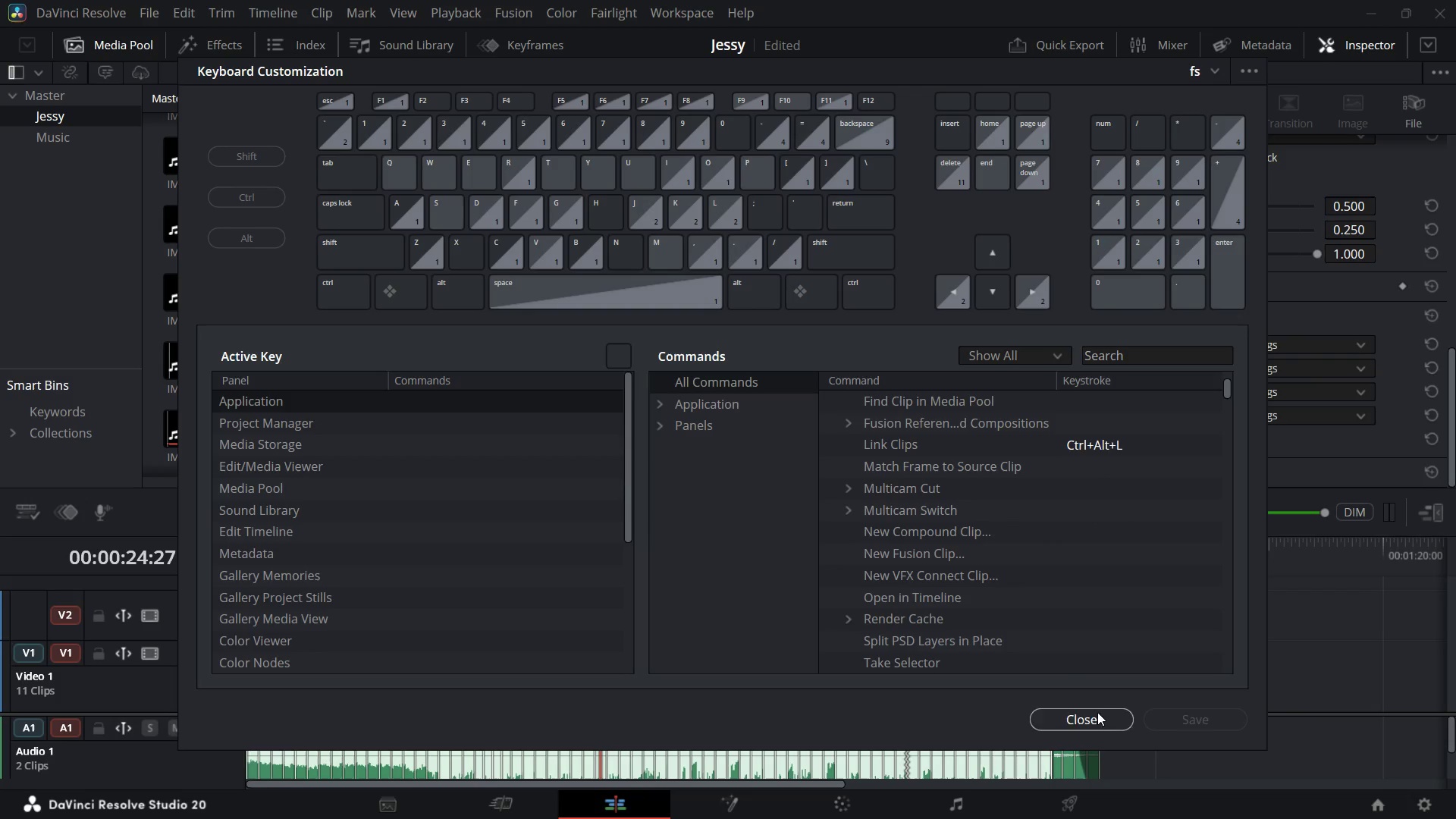 
wait(5.63)
 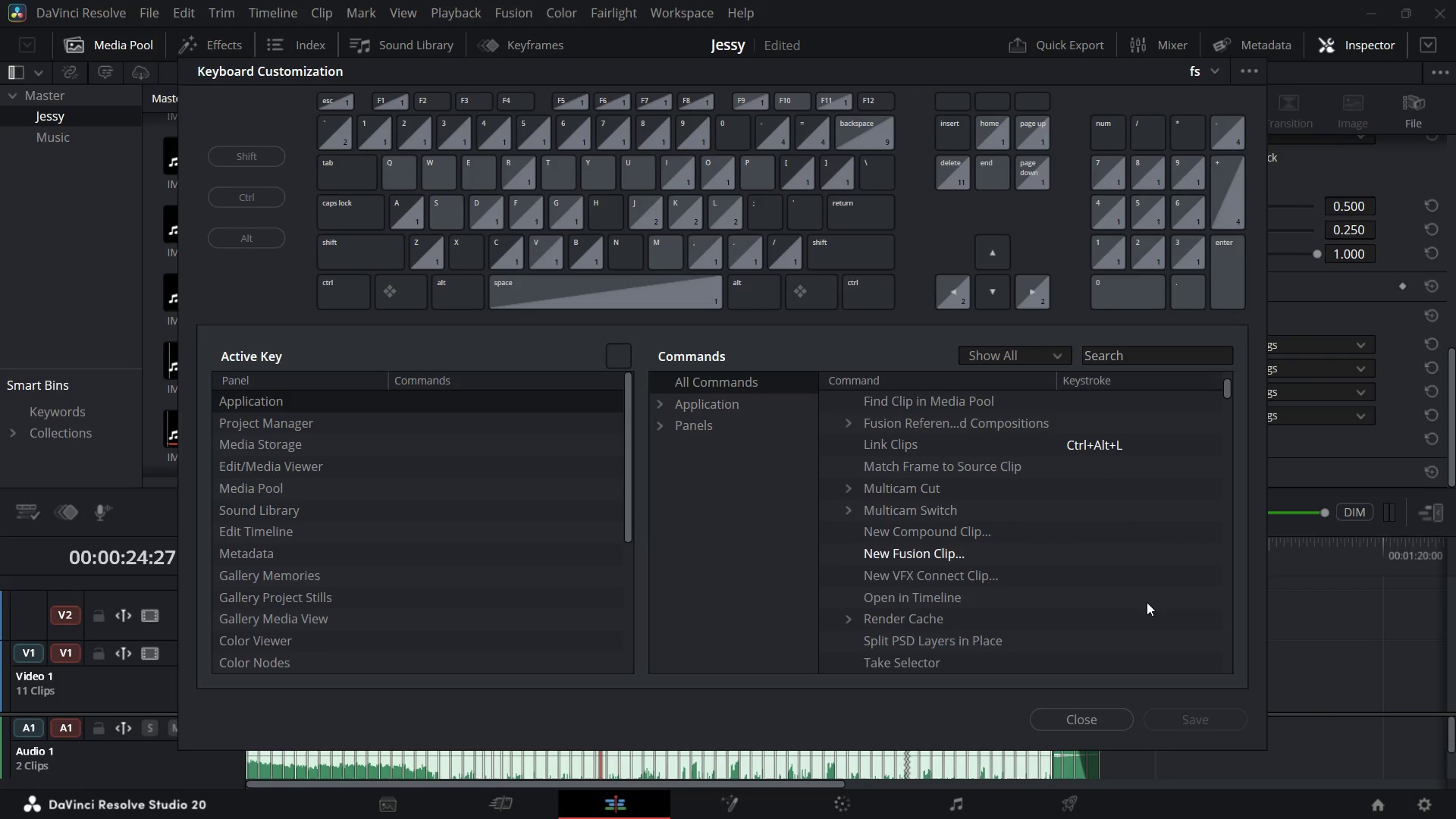 
left_click([1076, 712])
 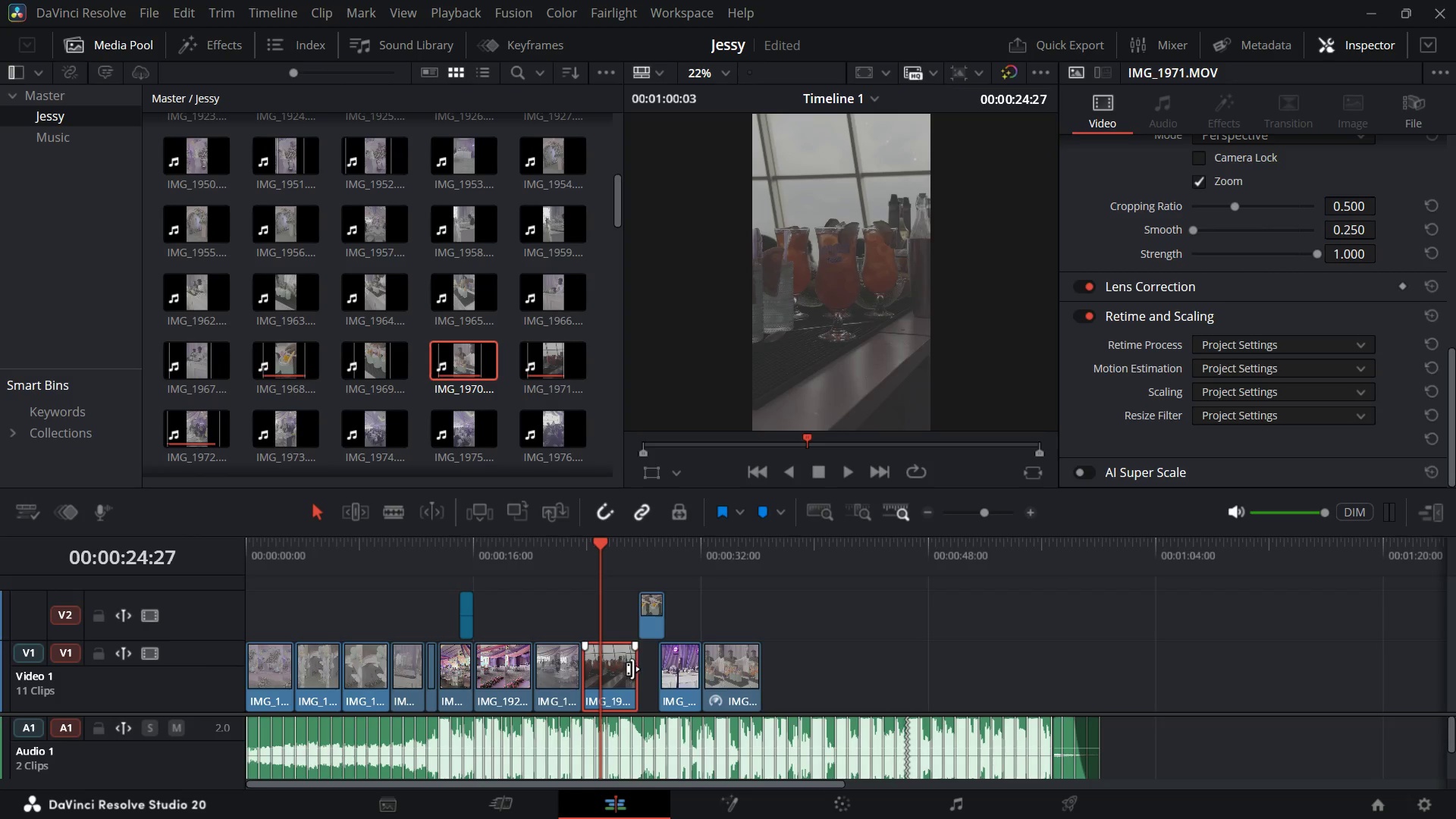 
key(Alt+D)
 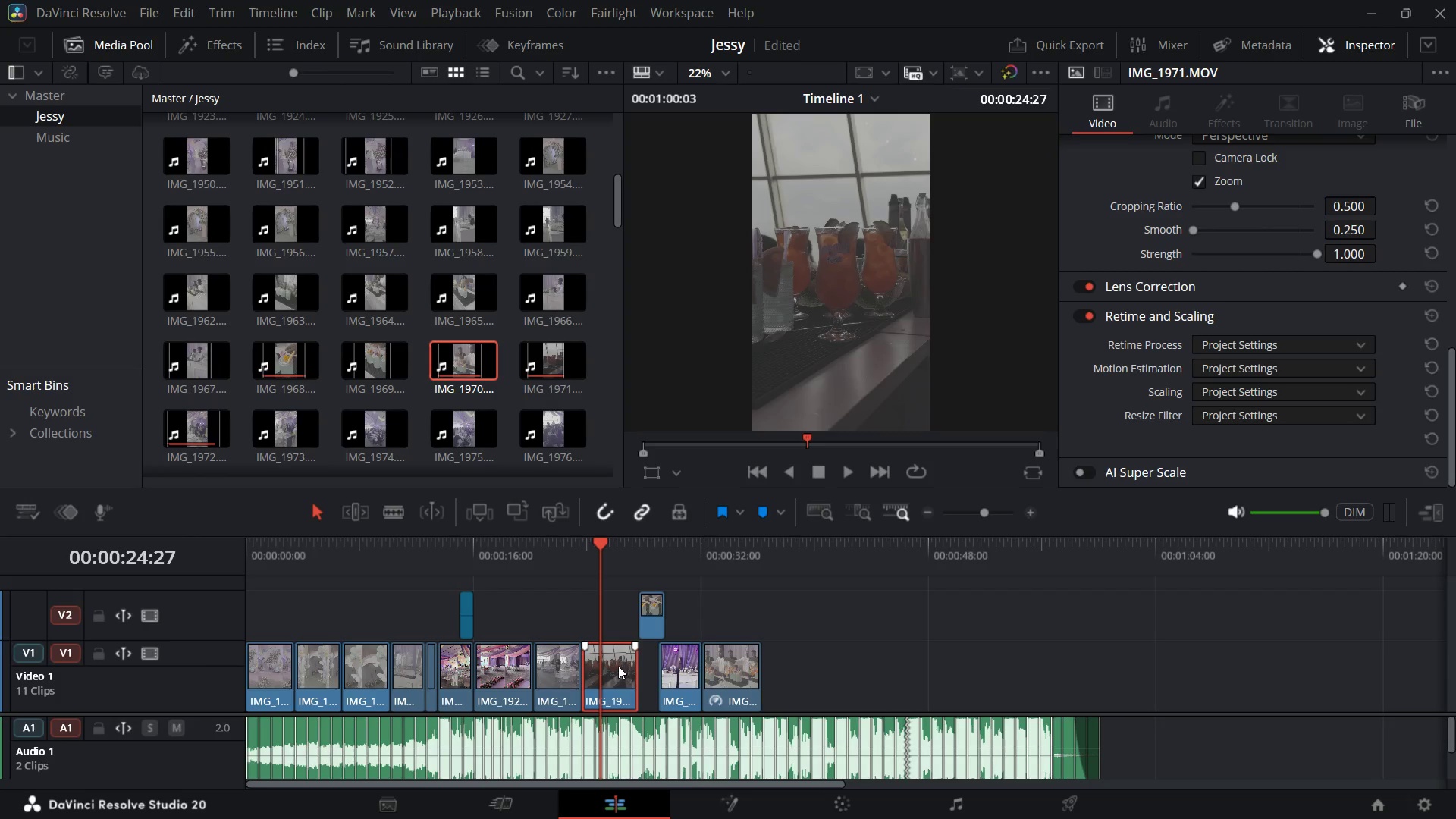 
left_click([615, 665])
 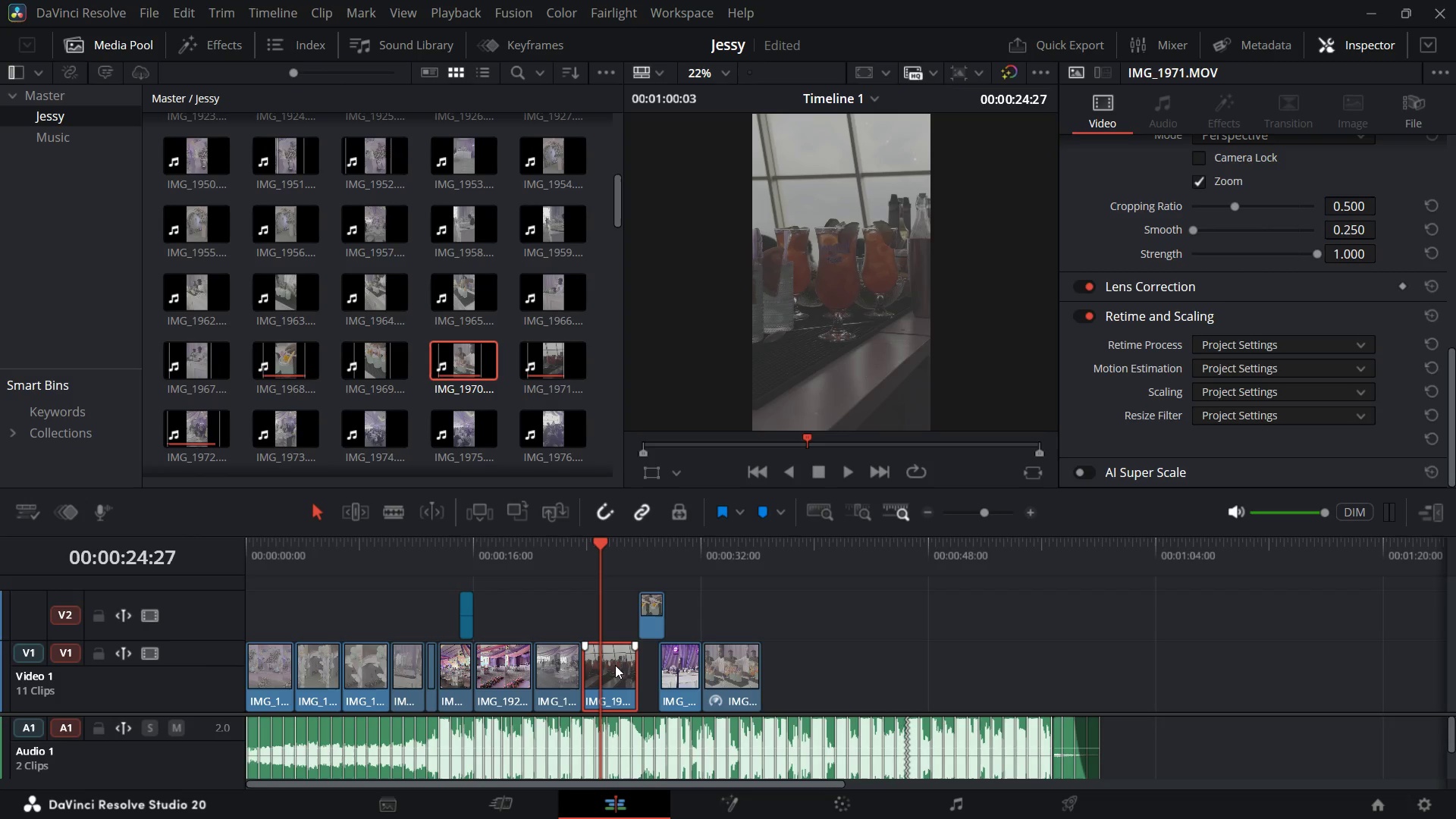 
hold_key(key=AltLeft, duration=0.53)
 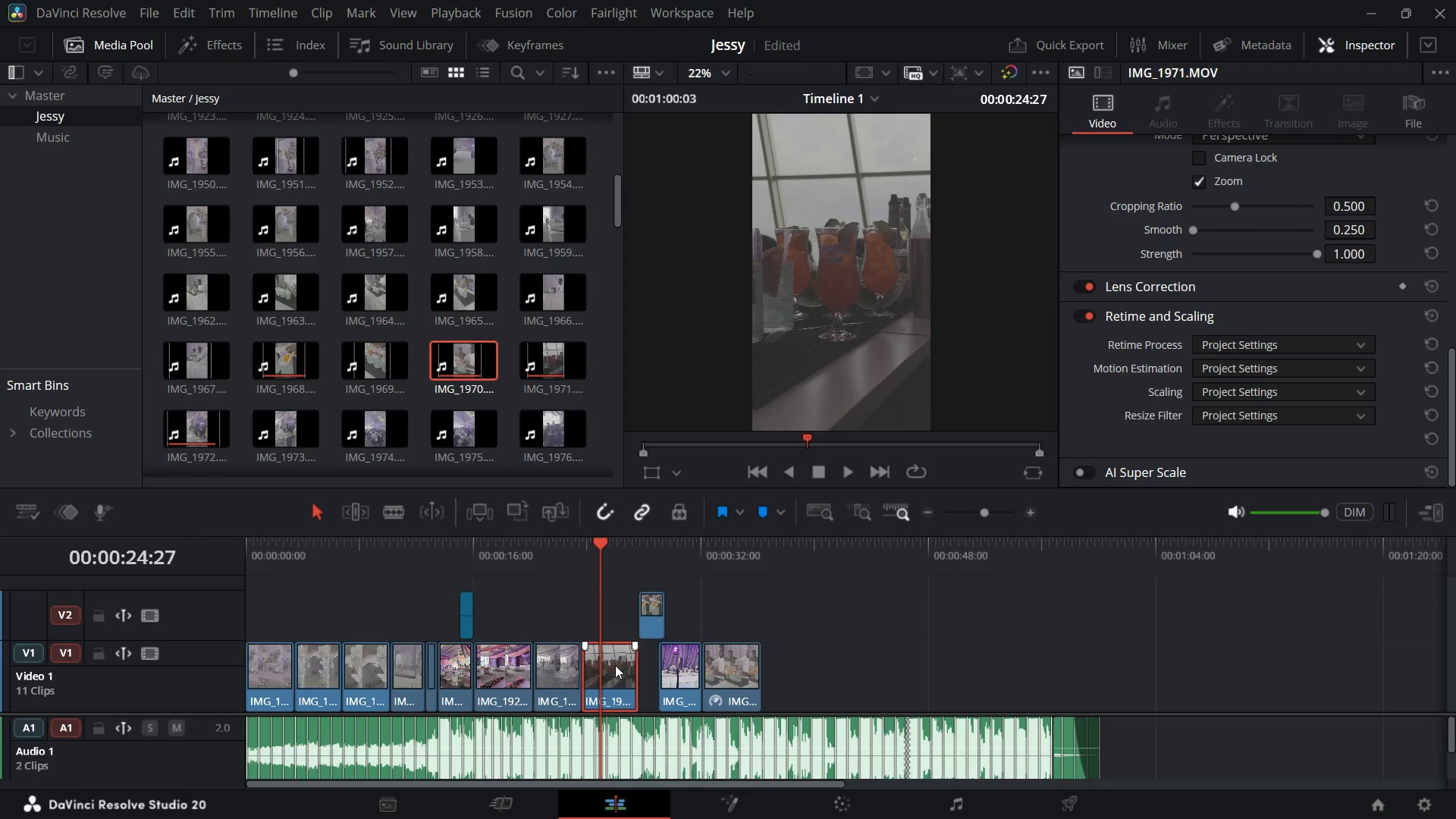 
type(dDD)
 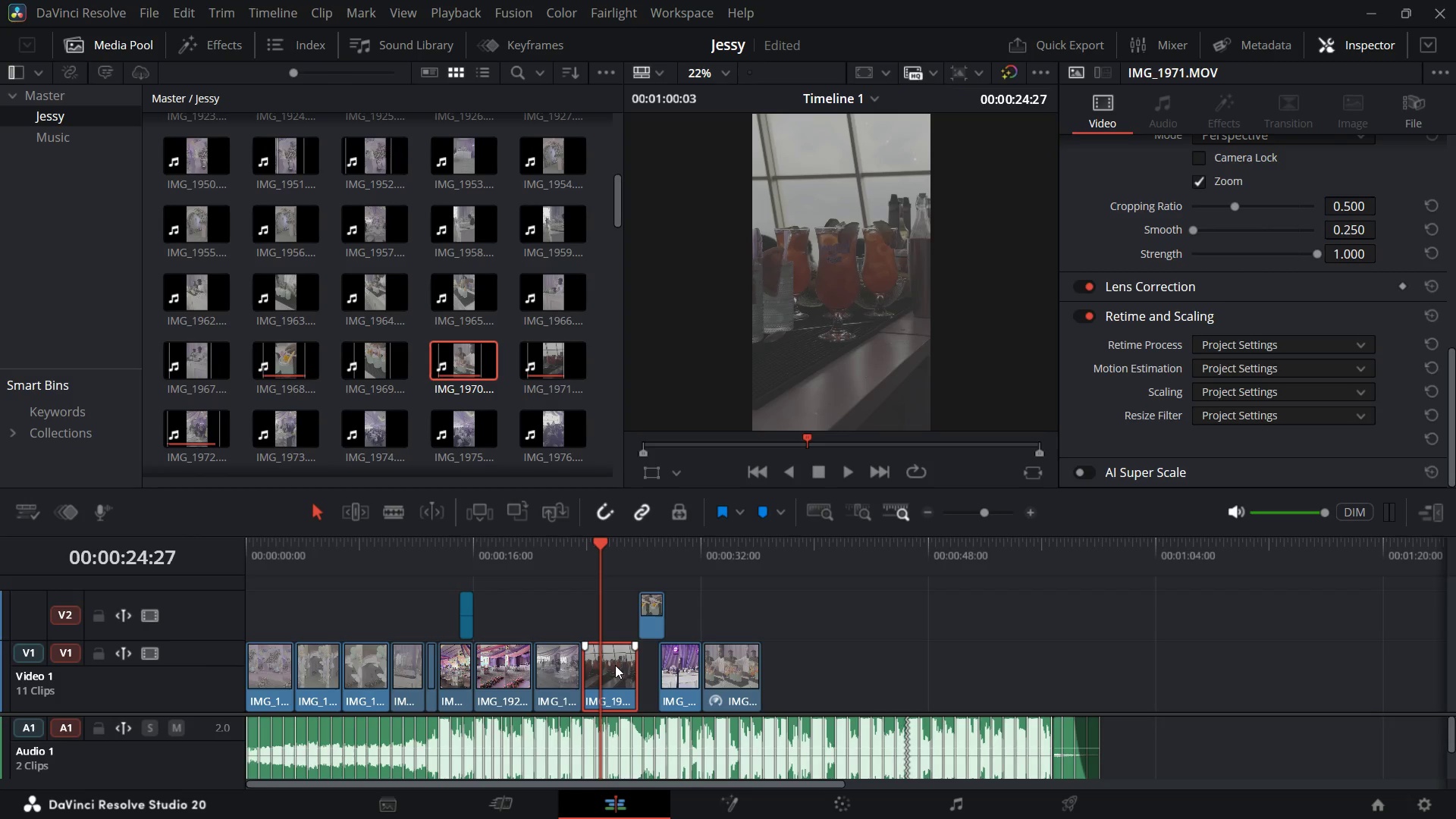 
hold_key(key=ControlLeft, duration=0.9)
 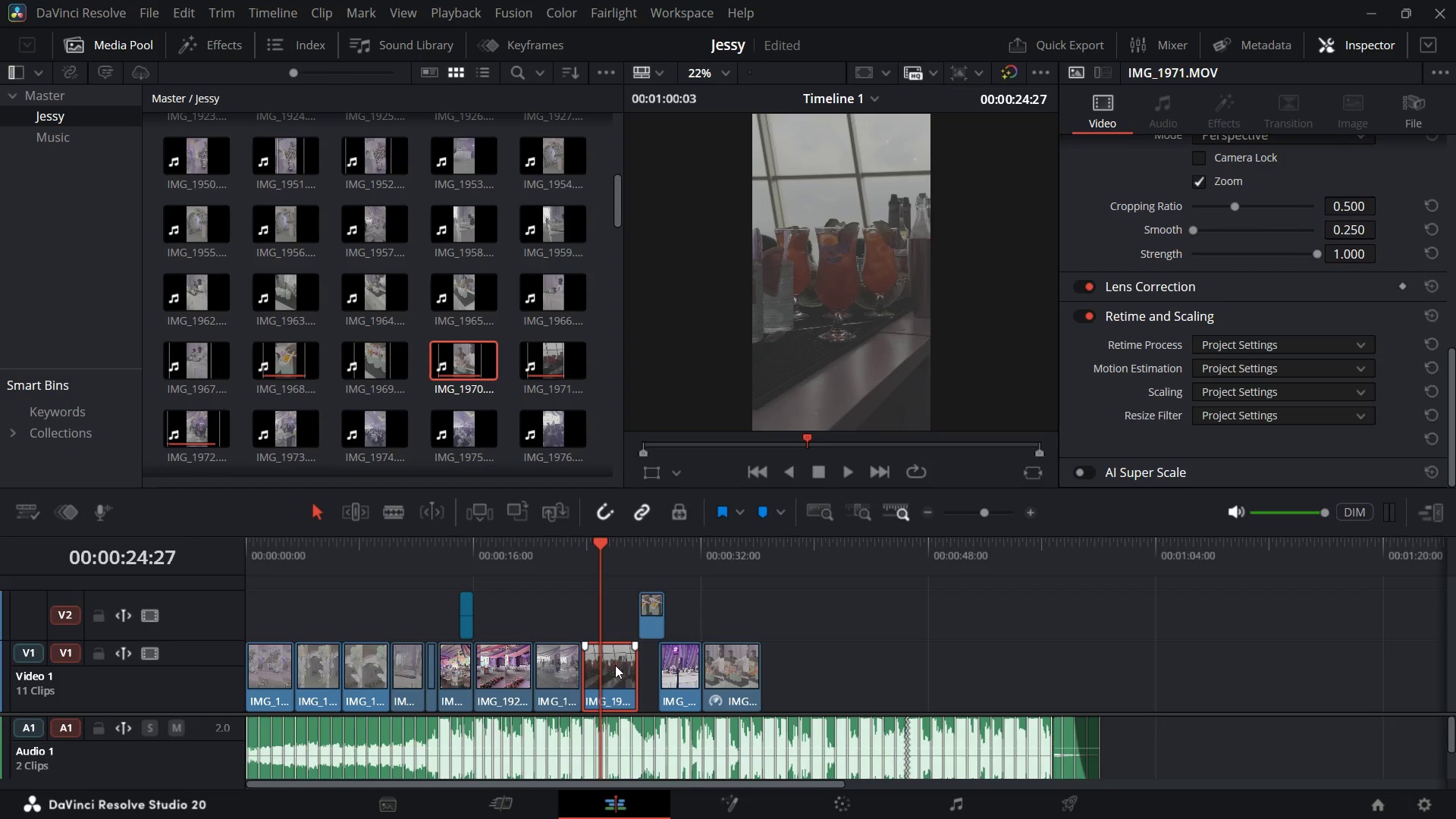 
hold_key(key=D, duration=0.35)
 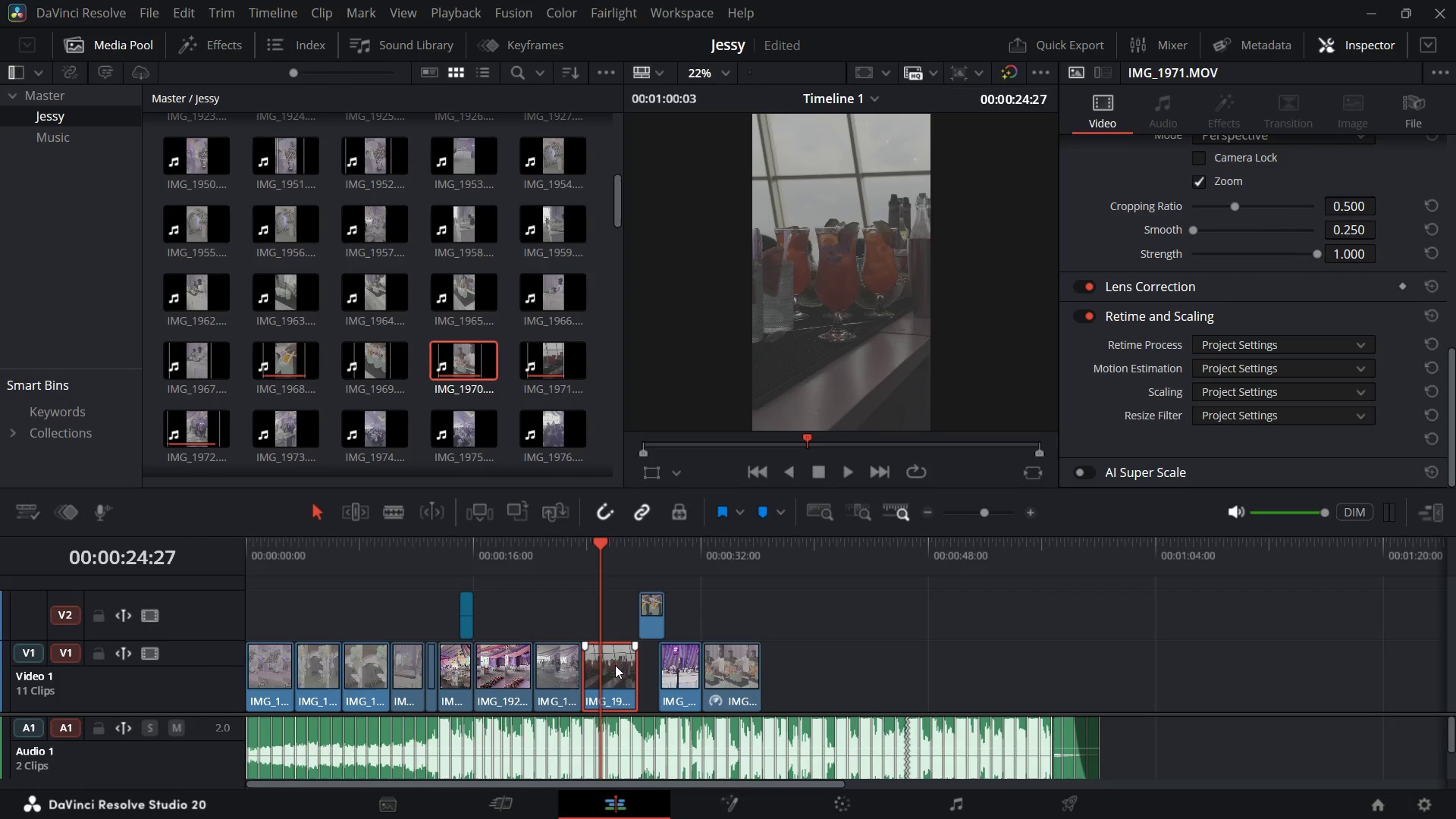 
hold_key(key=ControlLeft, duration=1.24)
 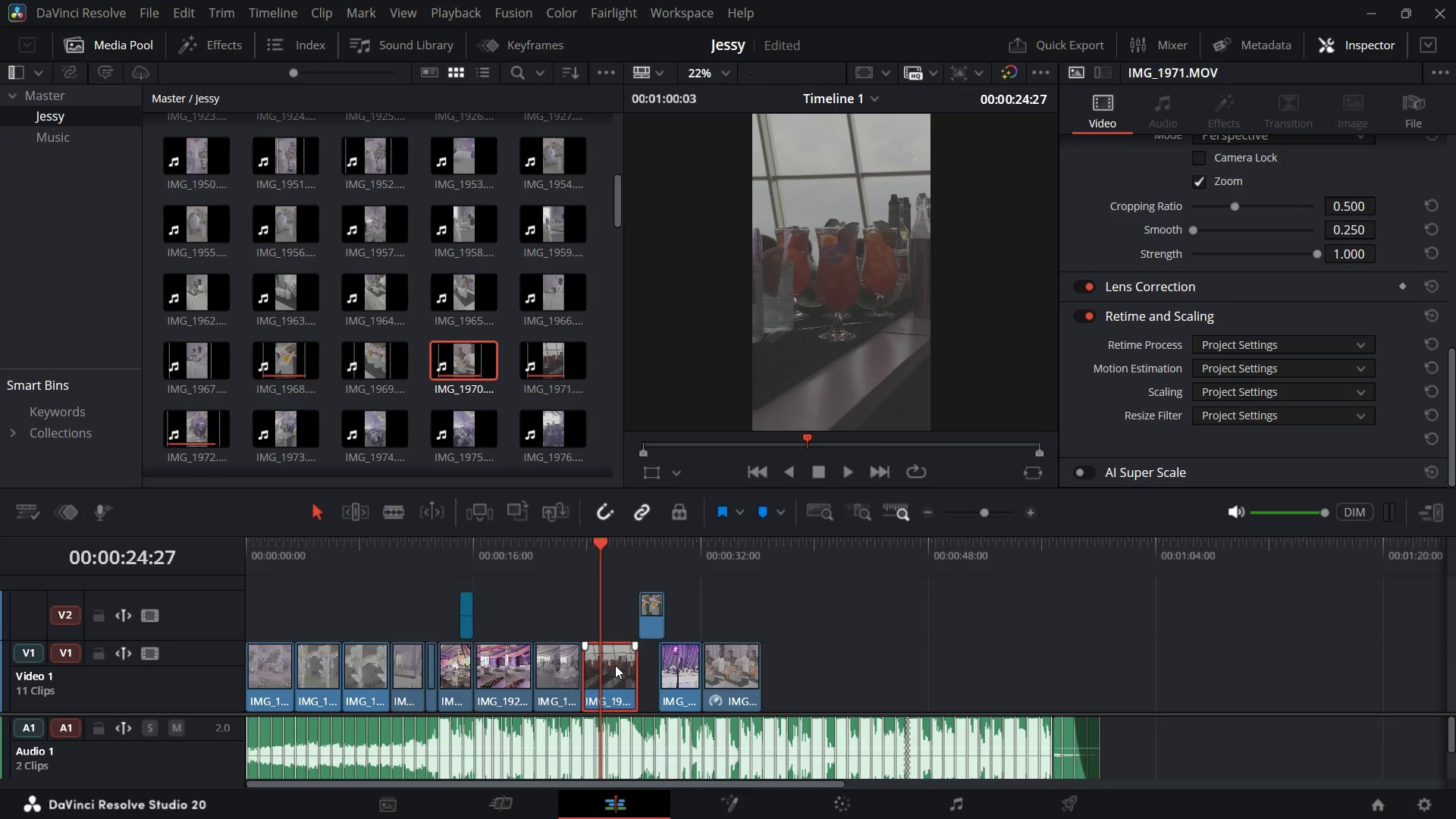 
hold_key(key=D, duration=0.31)
 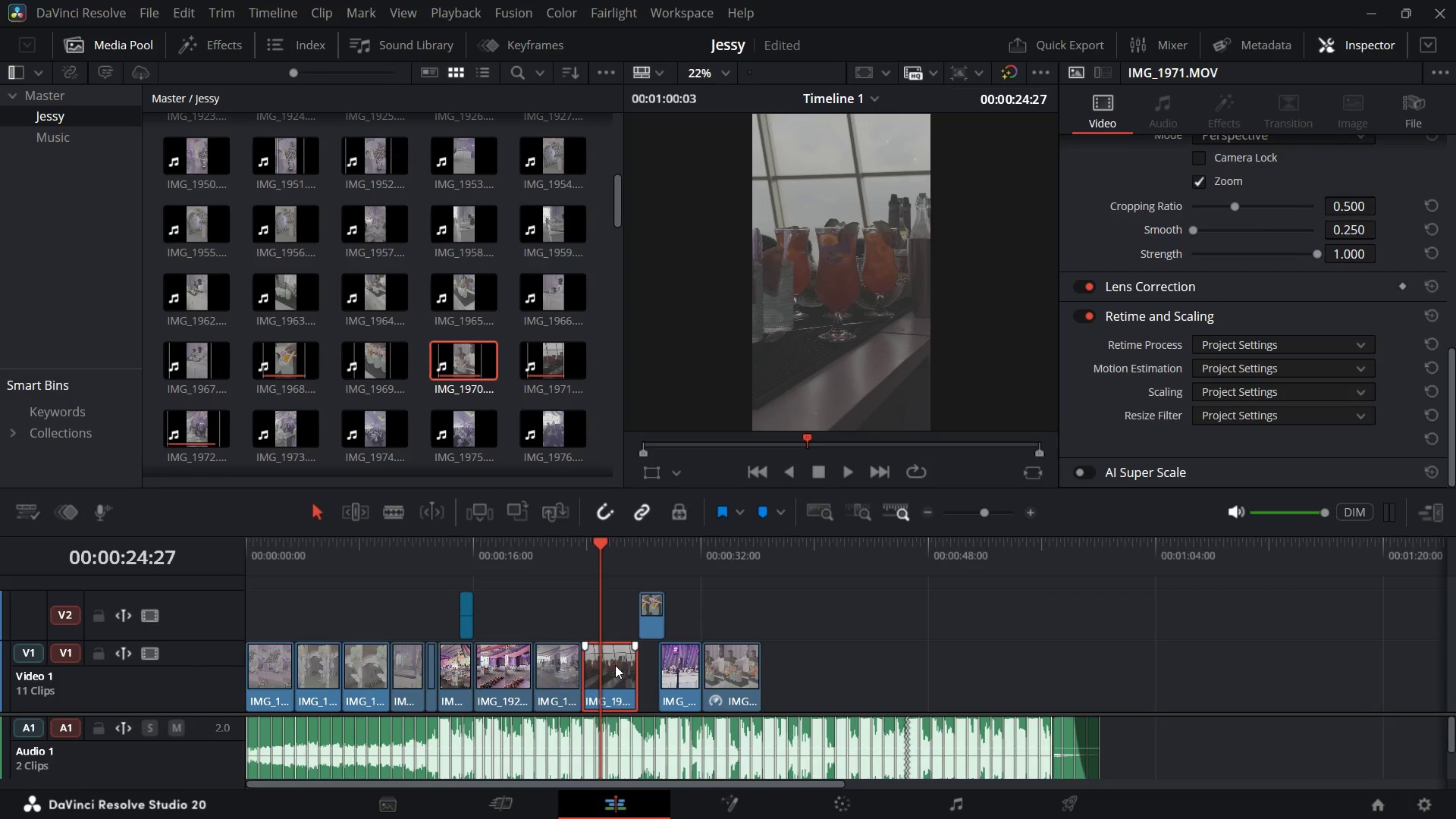 
left_click([615, 665])
 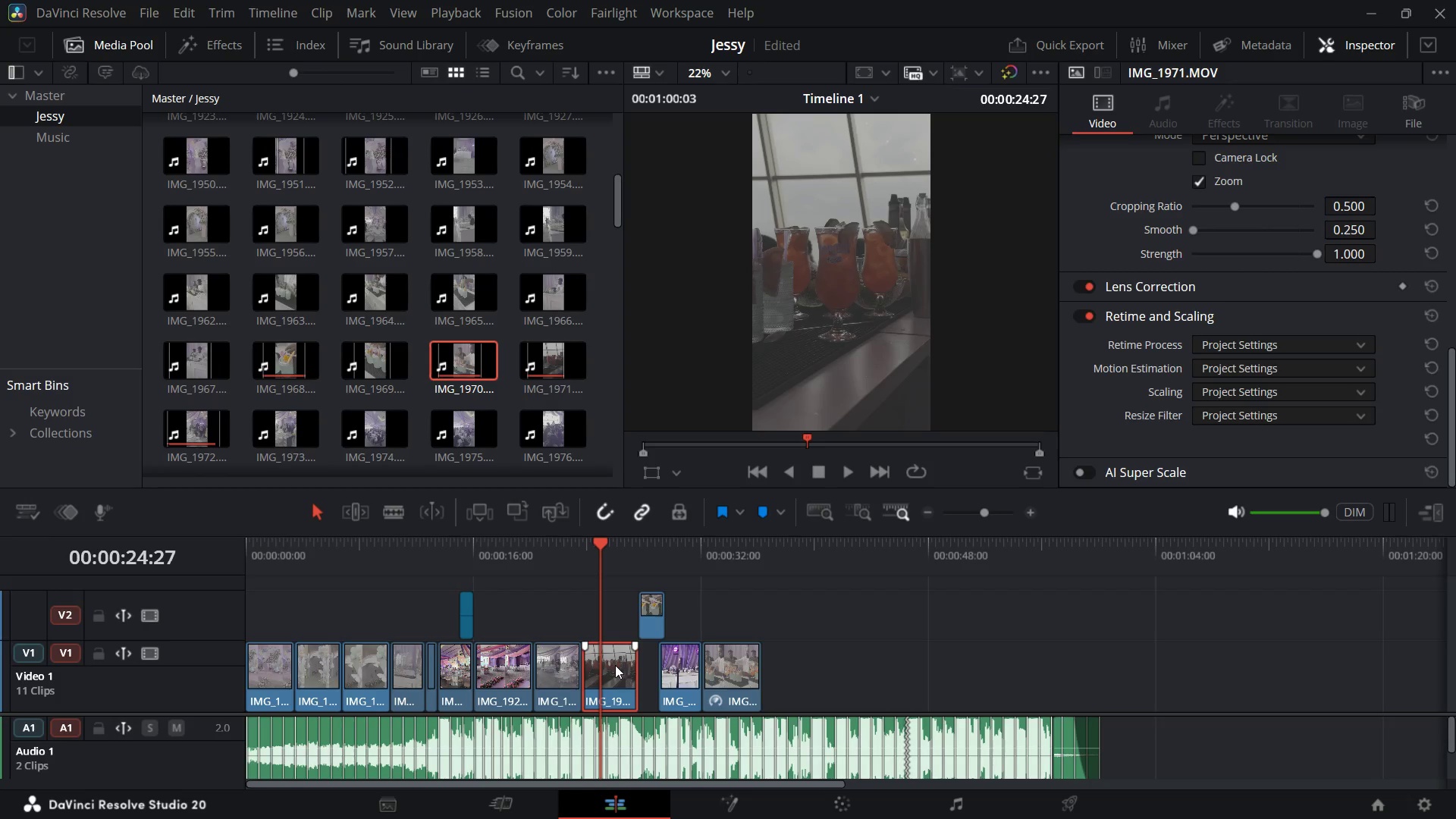 
type(dd)
 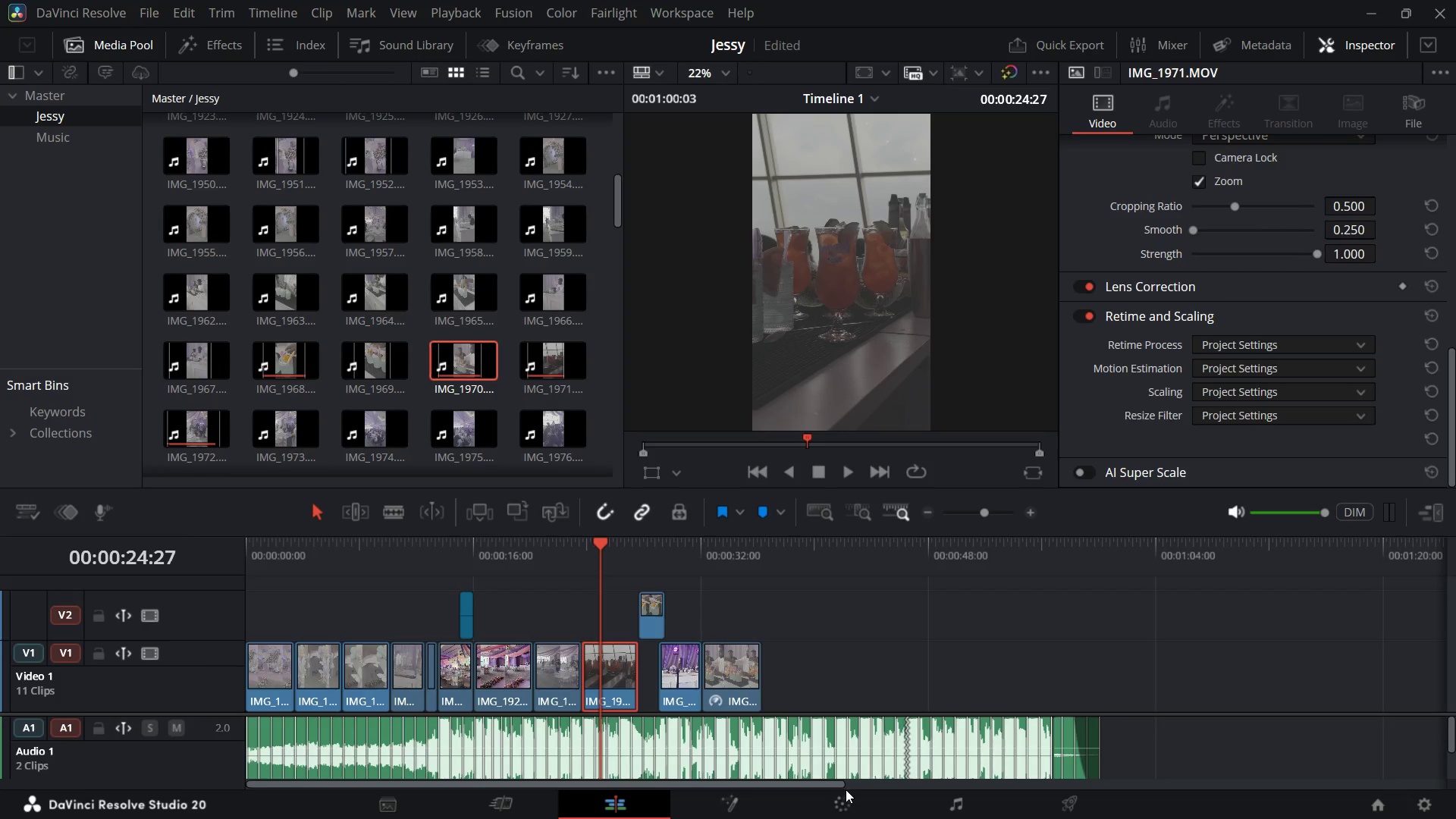 
left_click([847, 805])
 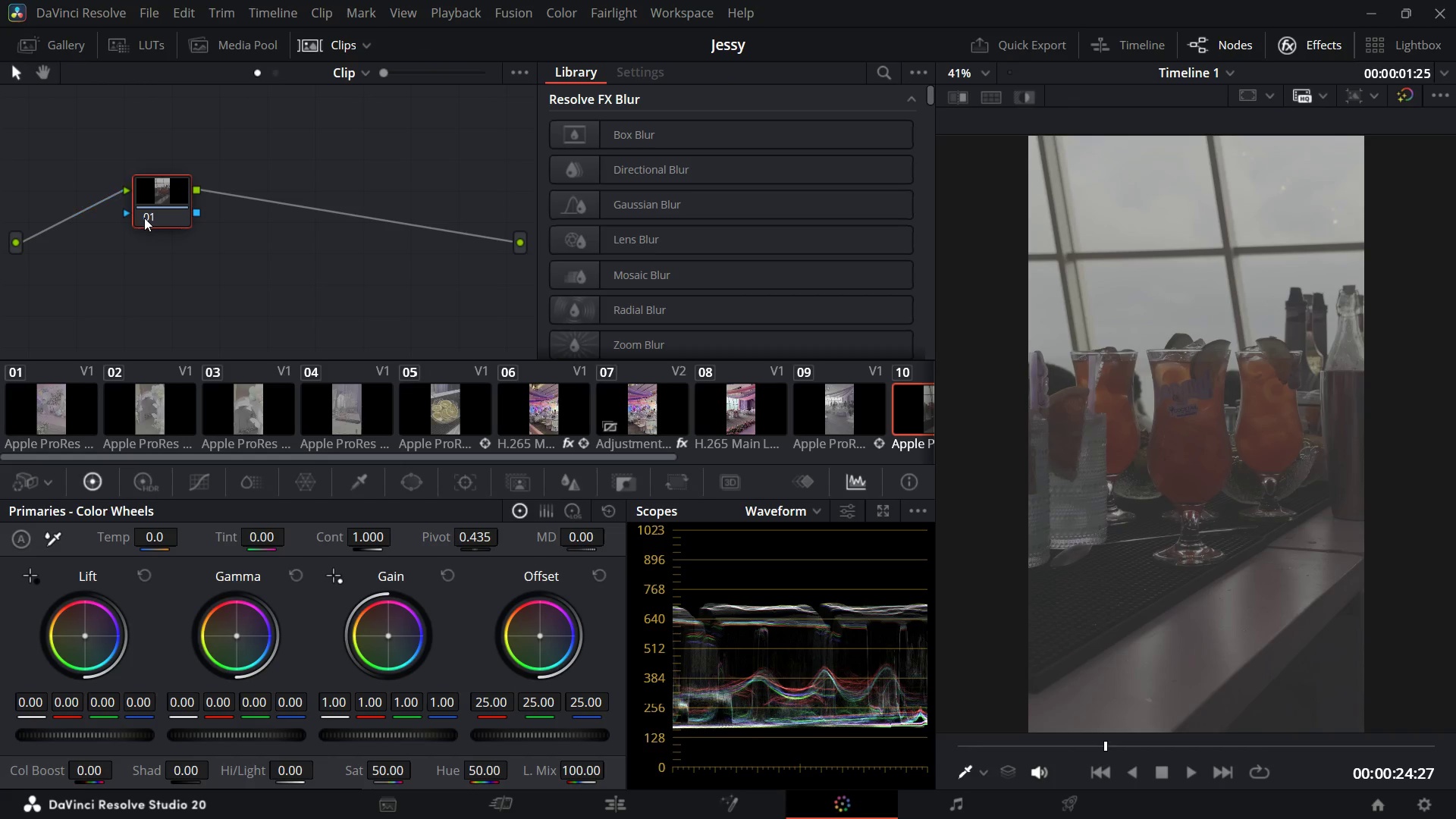 
left_click([144, 218])
 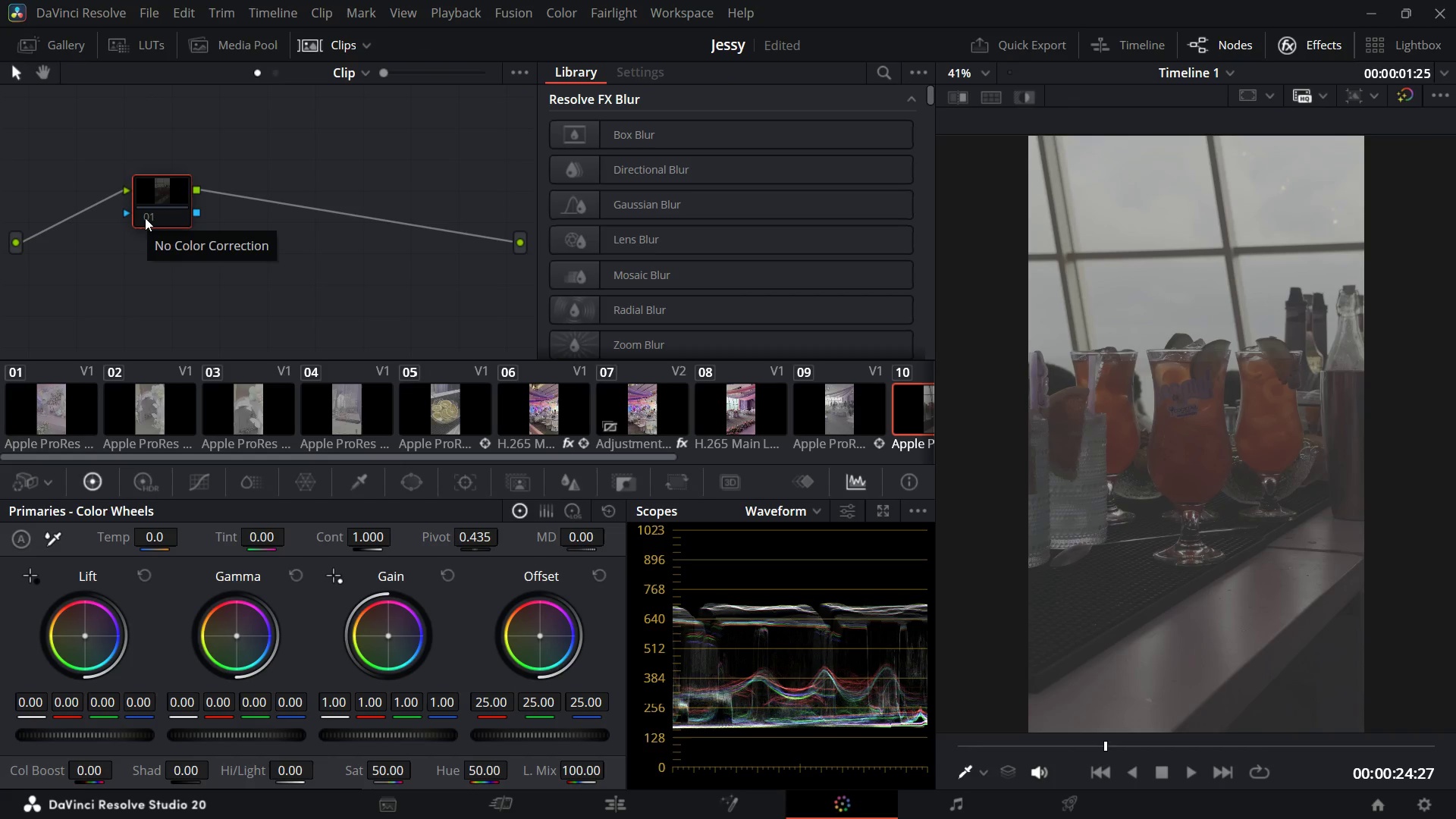 
key(Alt+D)
 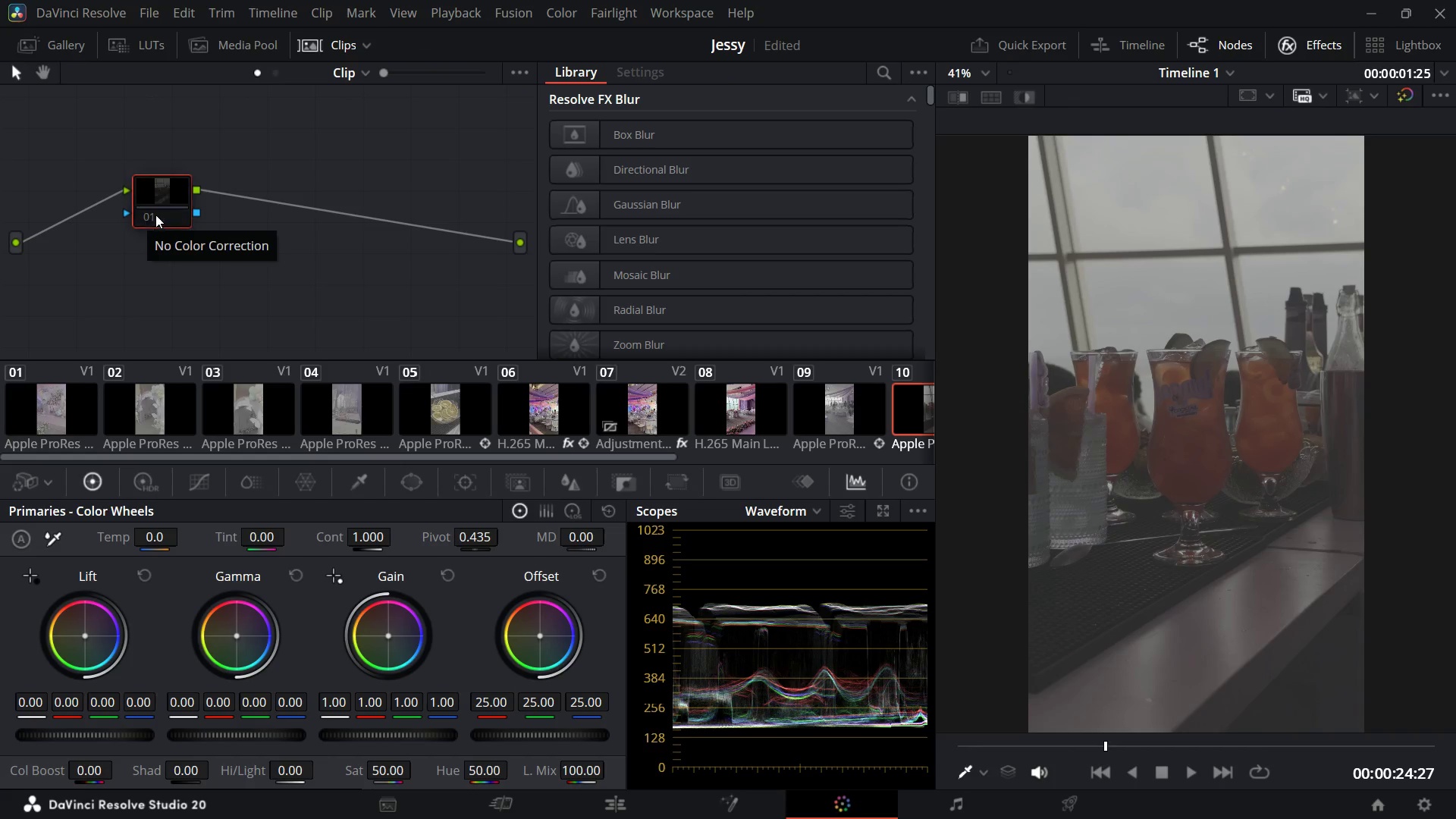 
hold_key(key=D, duration=0.34)
 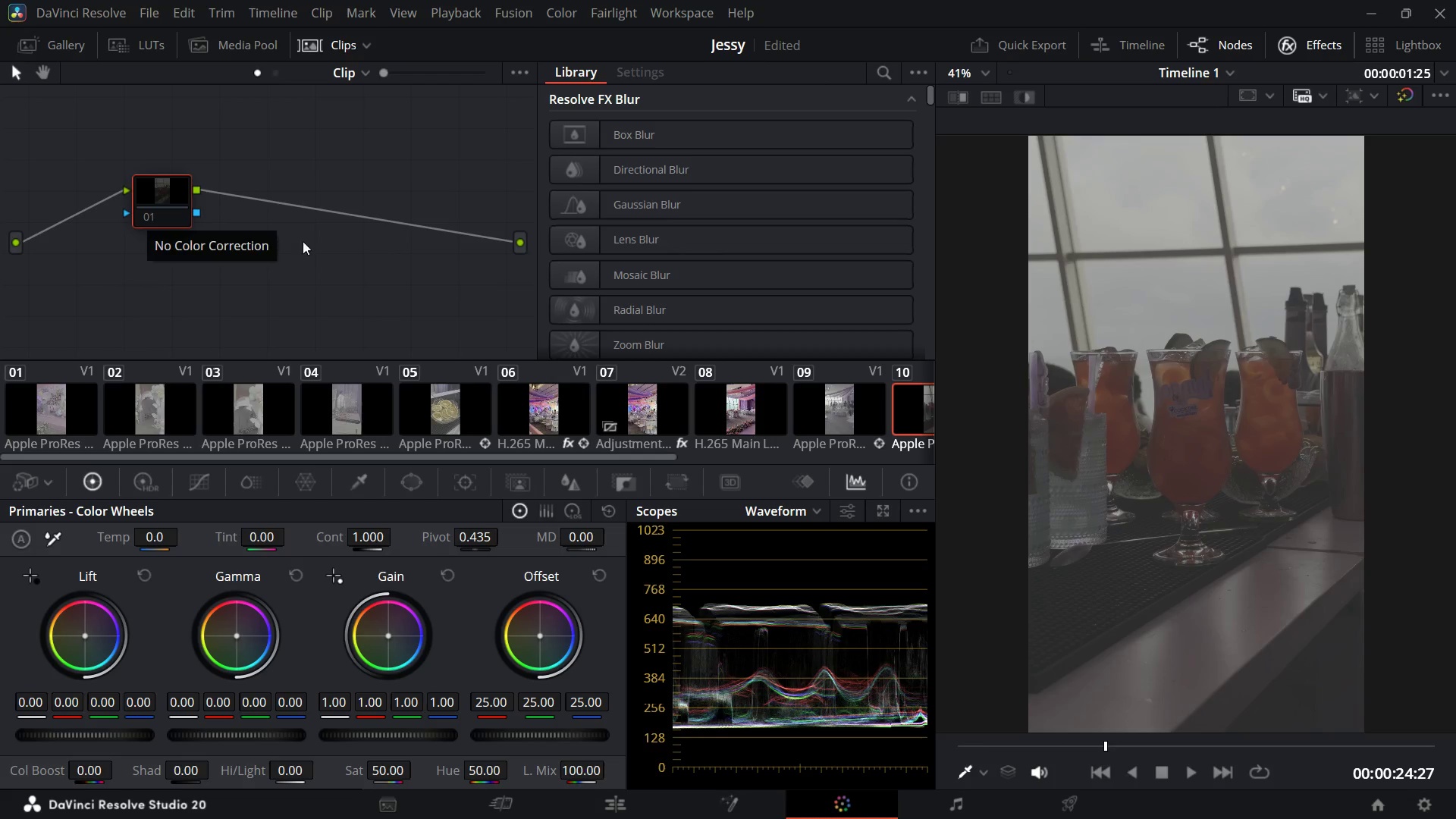 
key(Alt+D)
 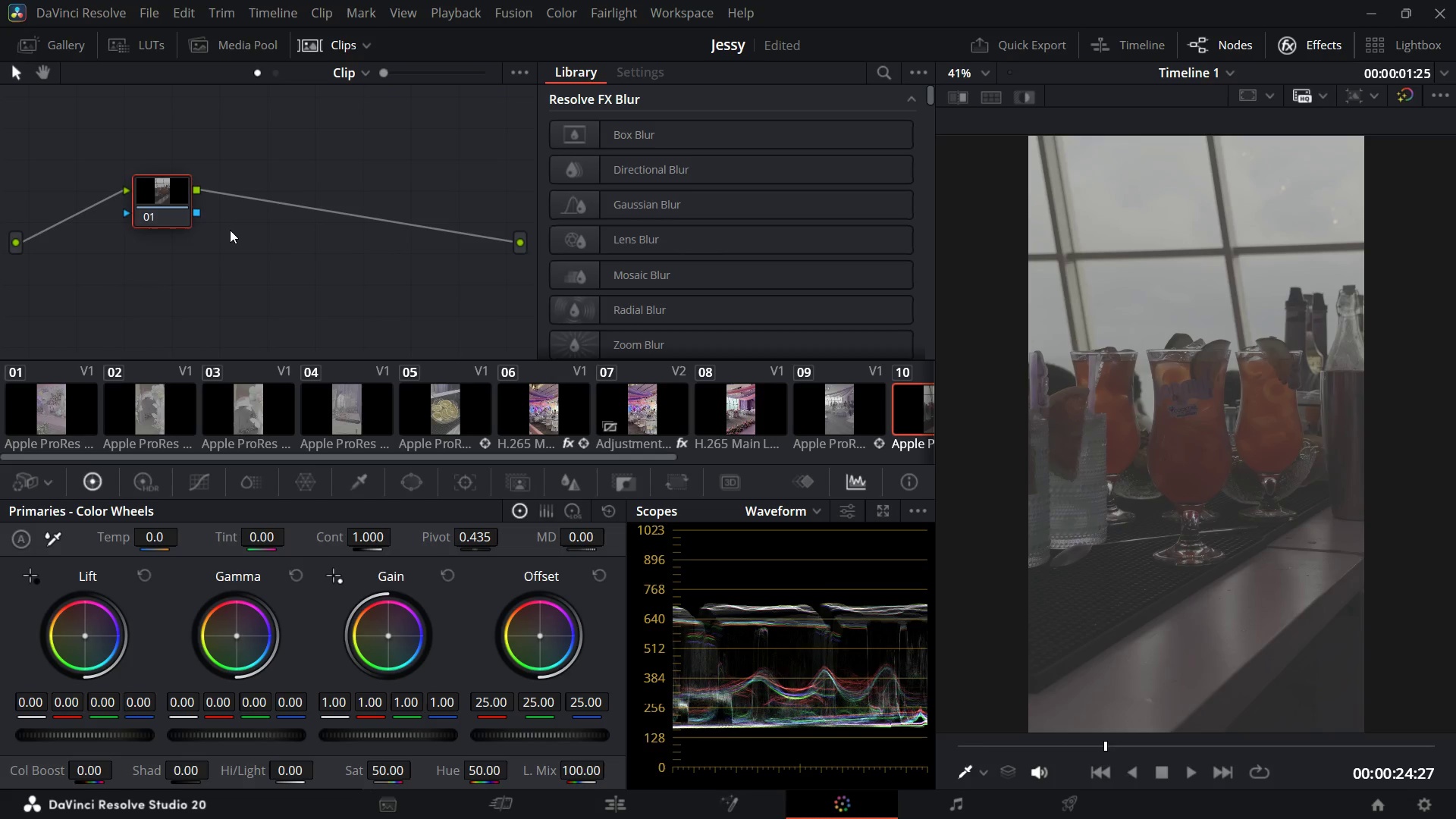 
key(D)
 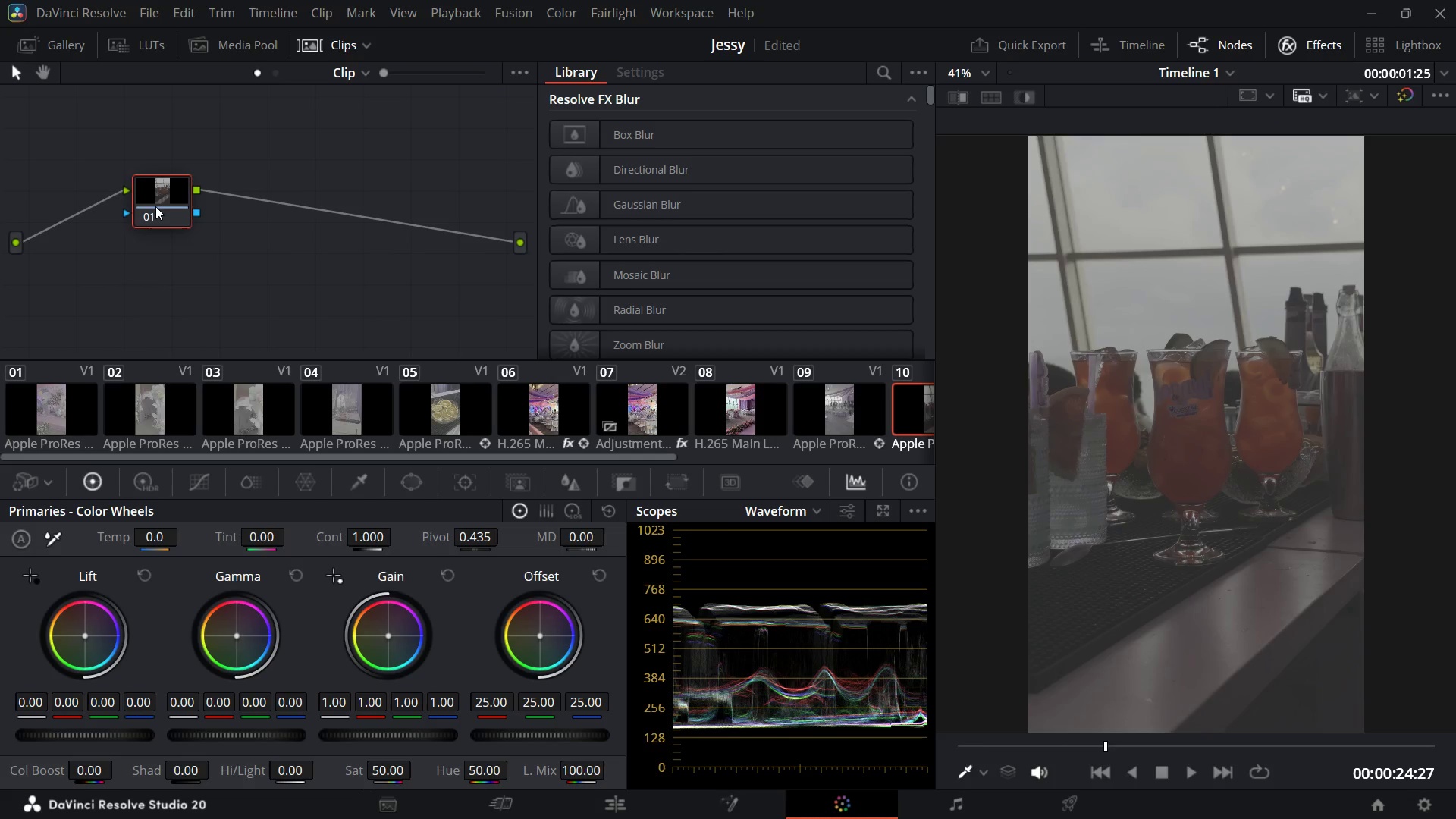 
left_click([155, 206])
 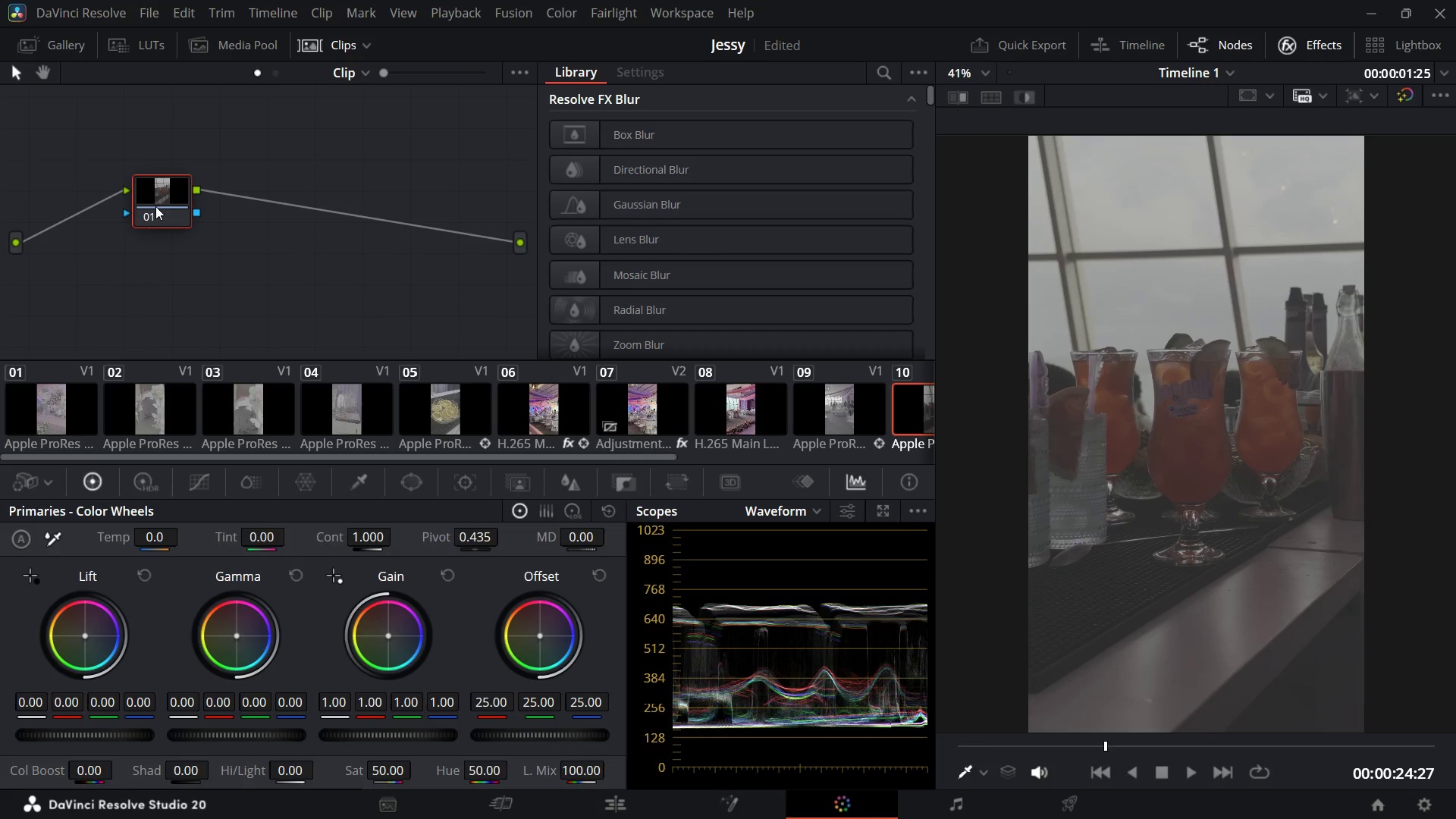 
key(D)
 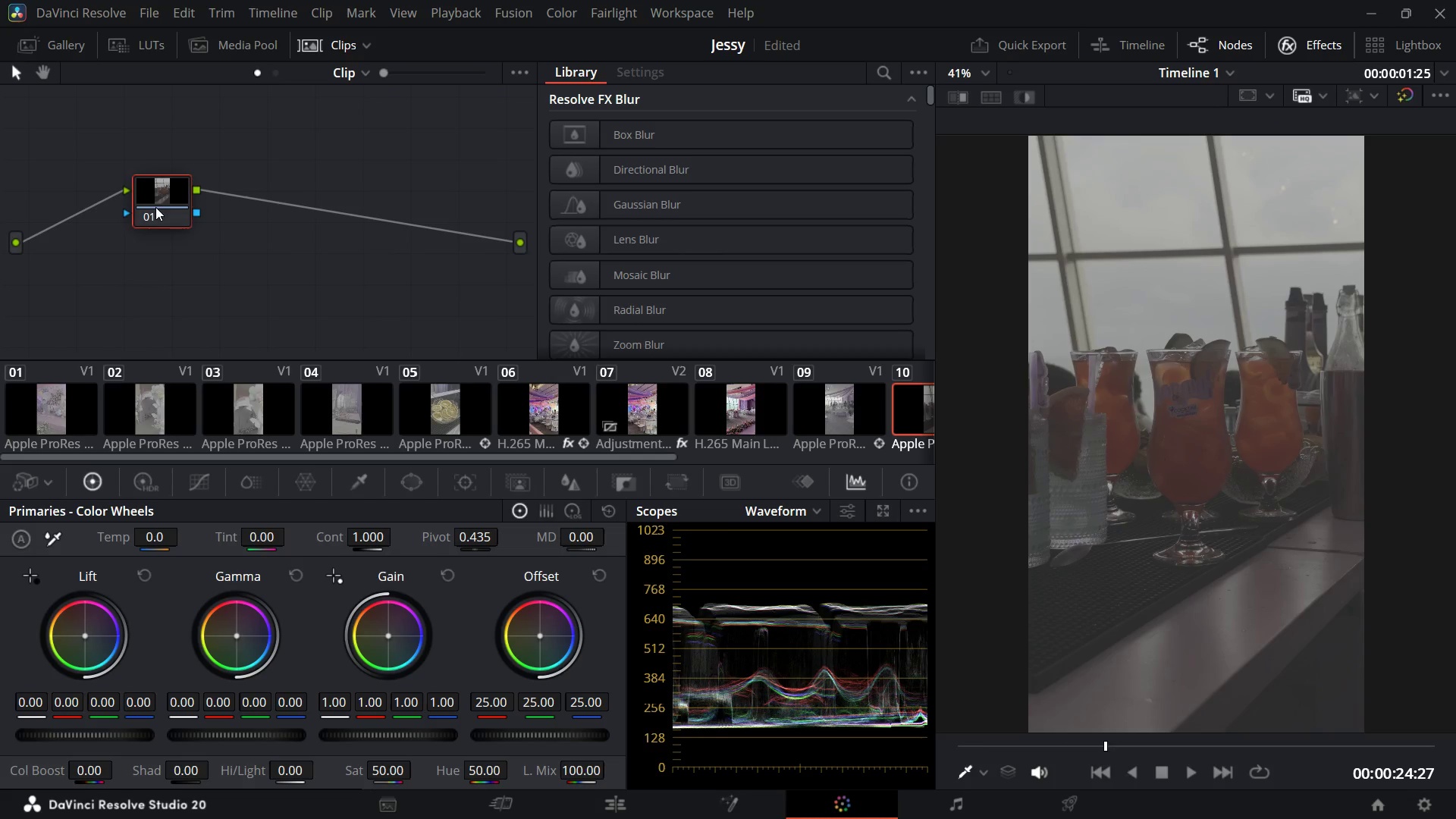 
key(Alt+D)
 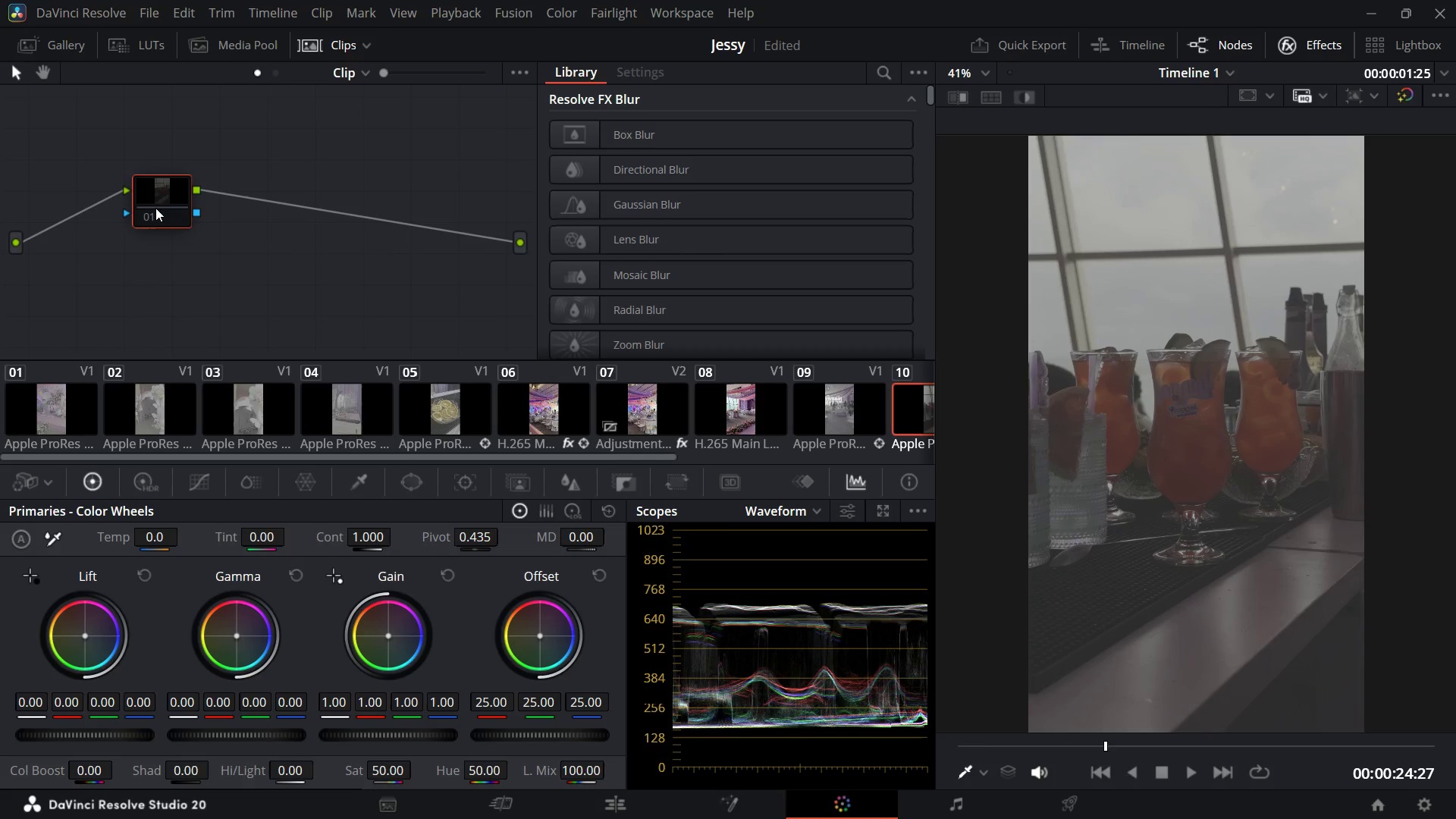 
key(Alt+D)
 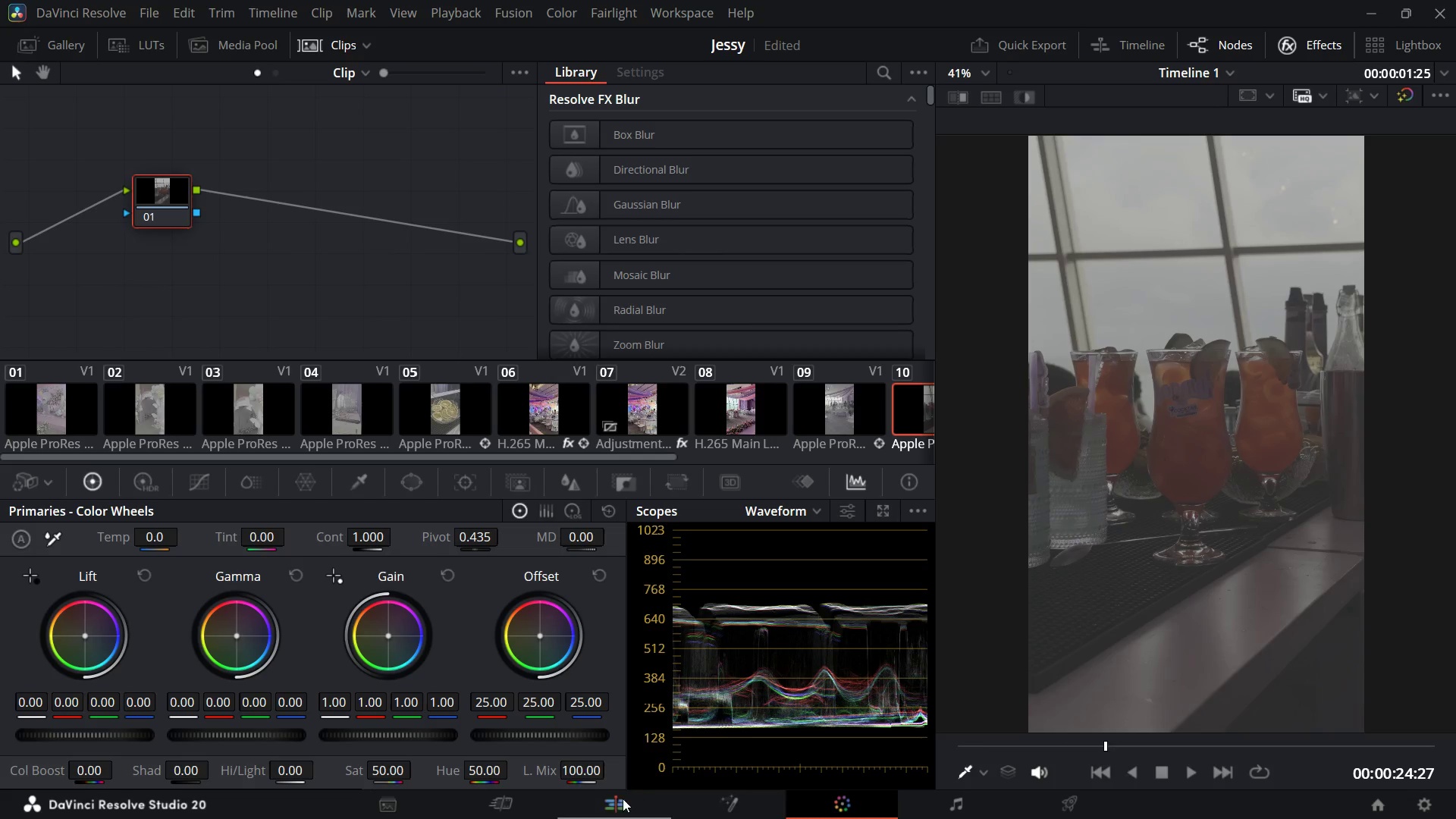 
left_click([622, 800])
 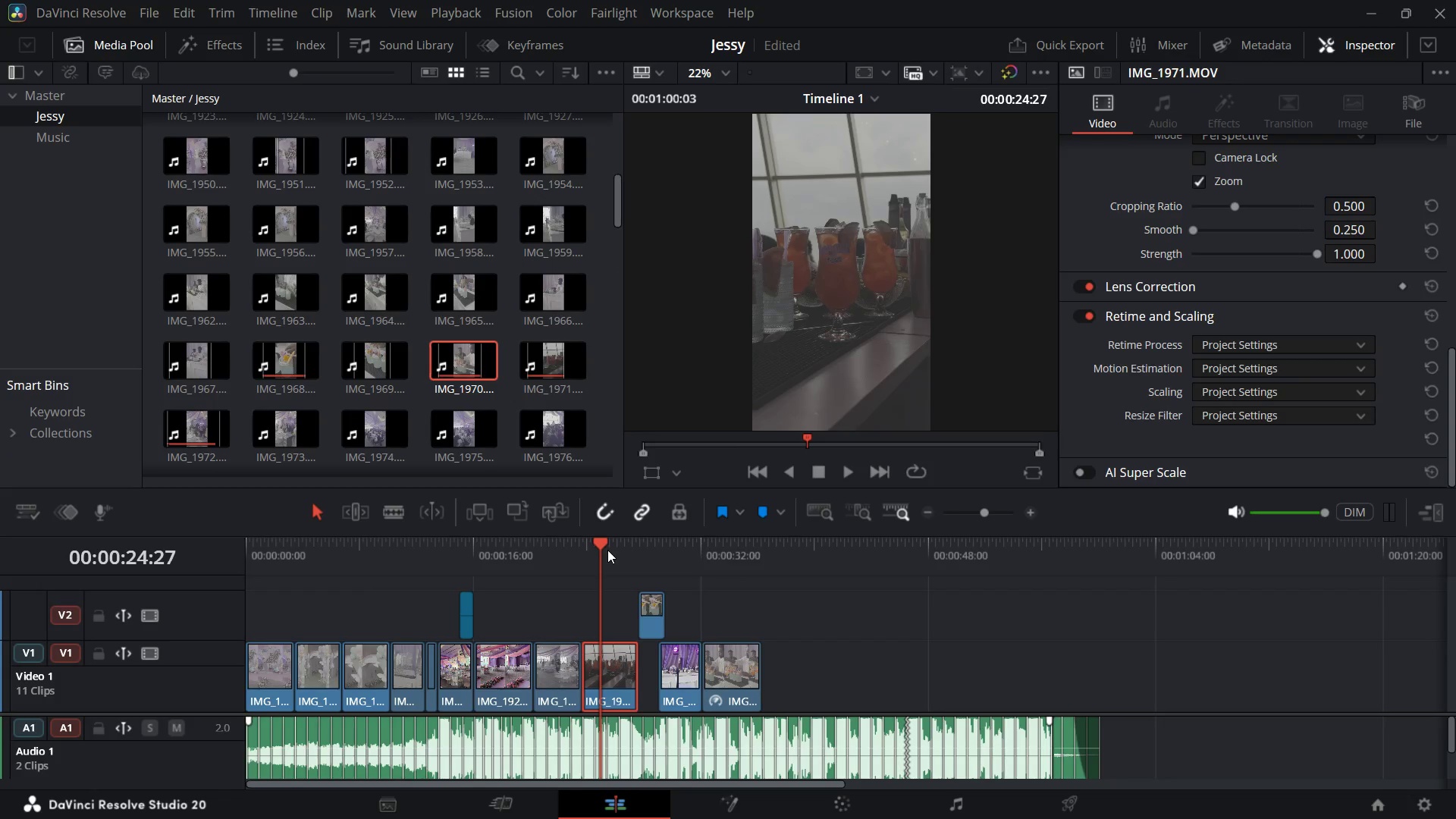 
left_click_drag(start_coordinate=[605, 550], to_coordinate=[562, 557])
 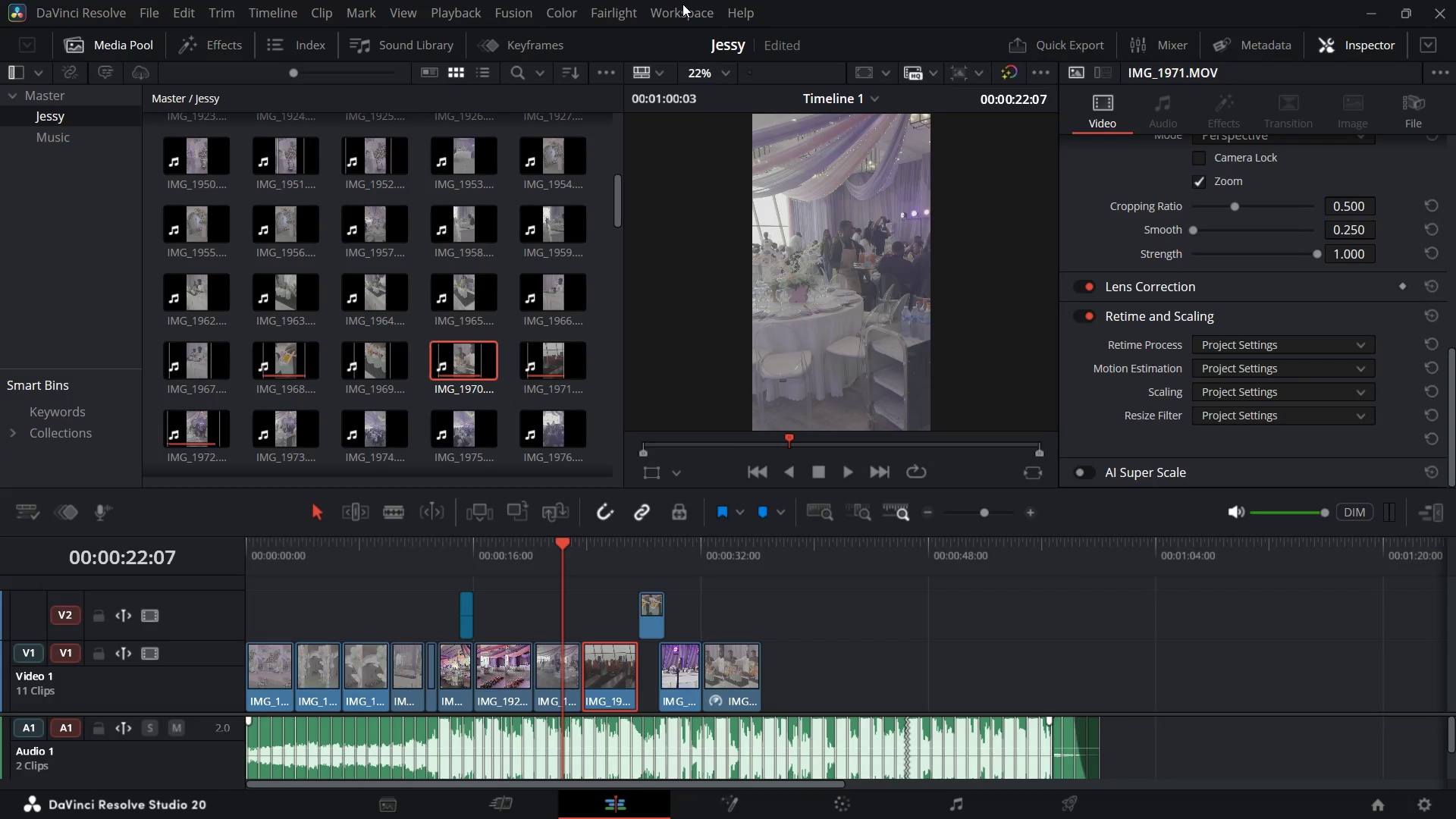 
double_click([682, 7])
 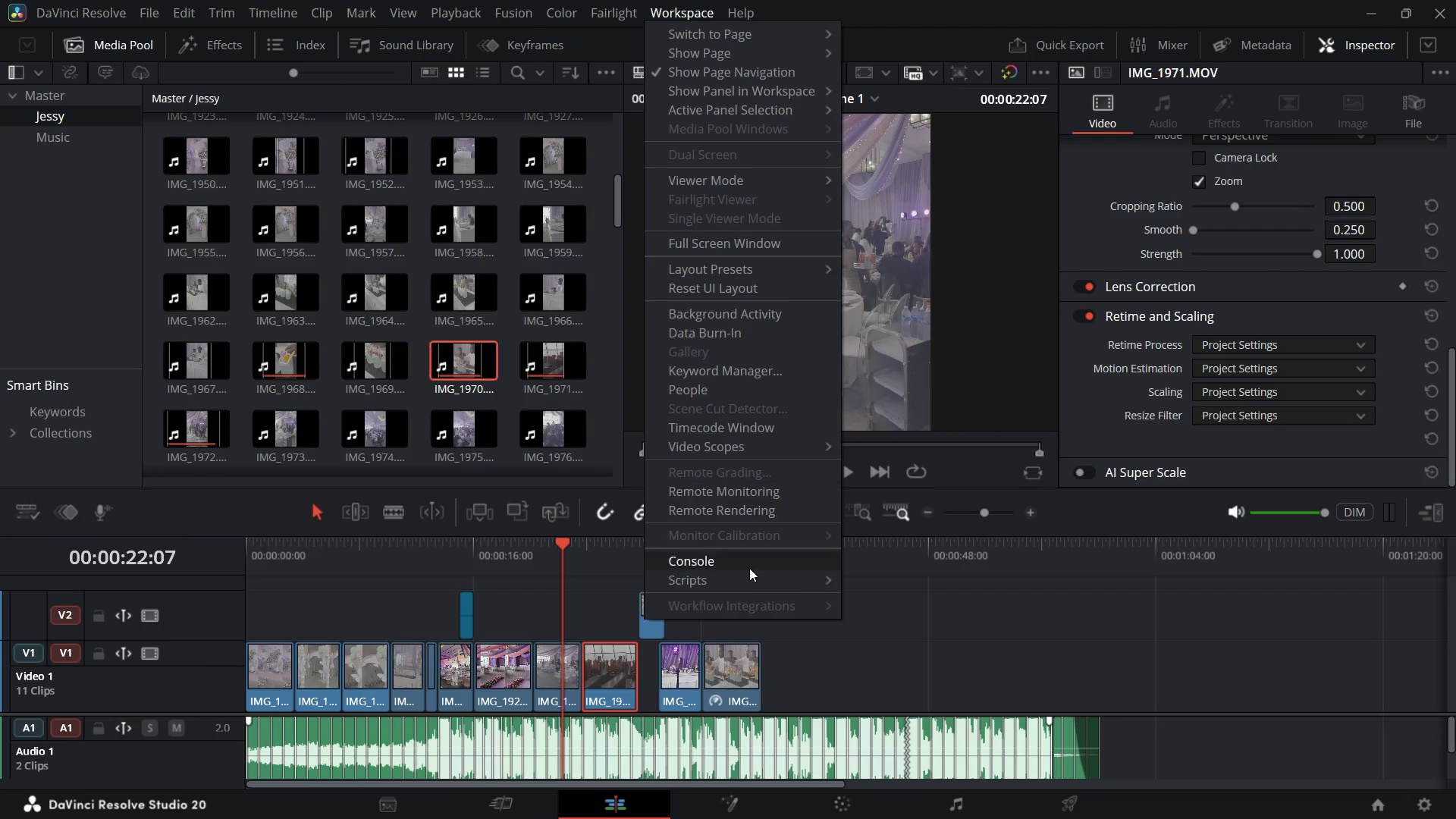 
wait(12.02)
 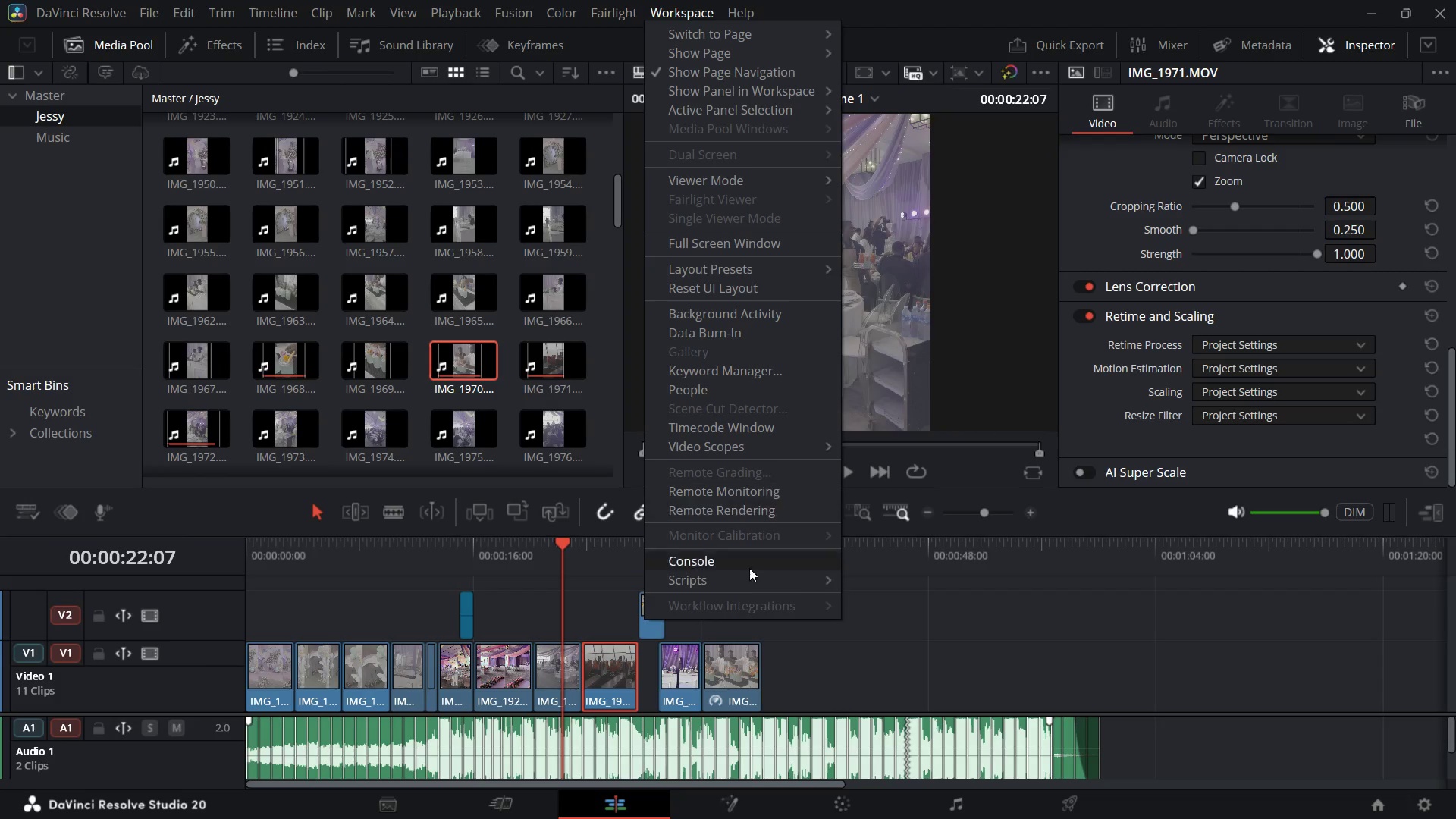 
left_click([761, 555])
 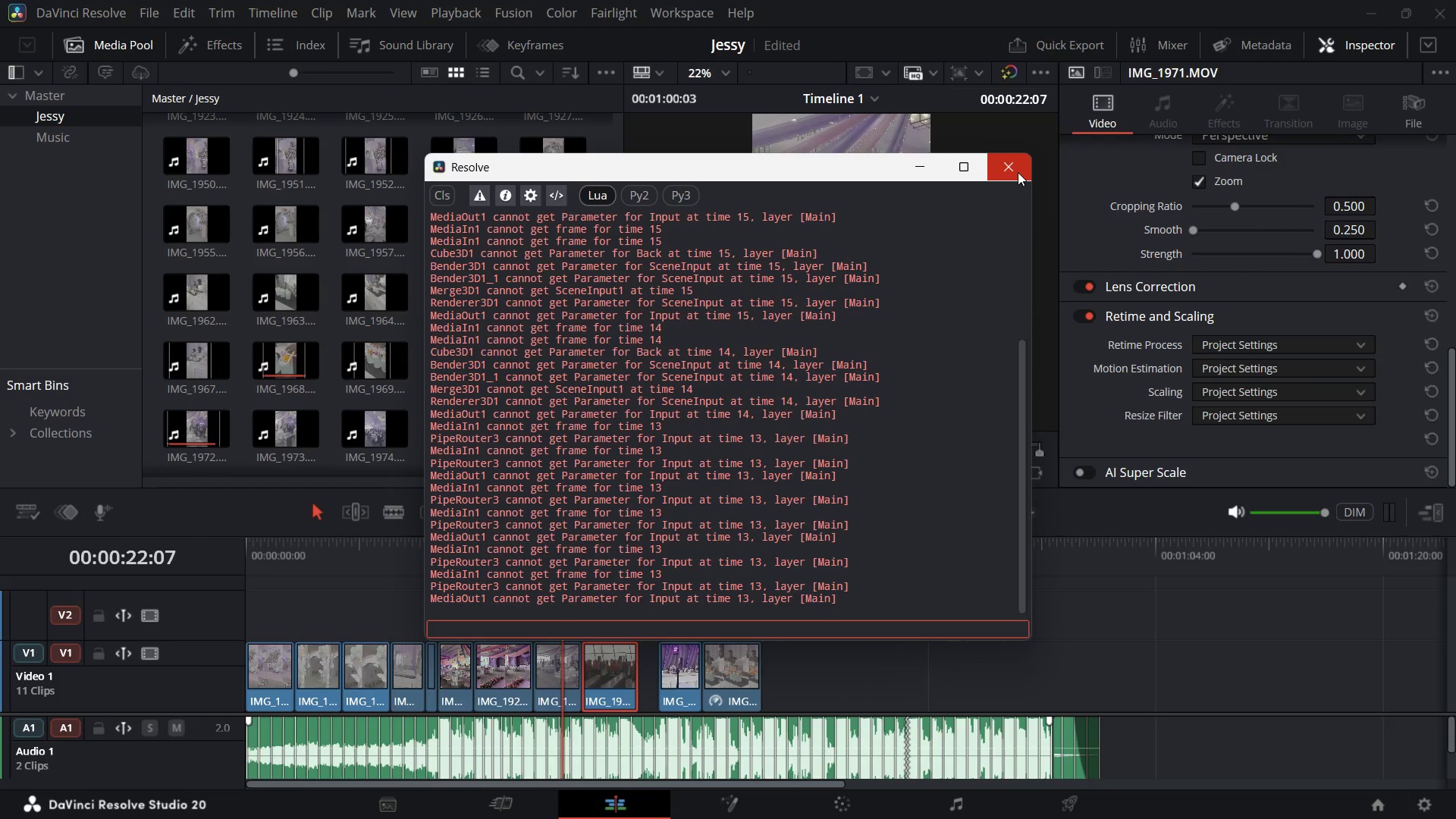 
left_click([1018, 172])
 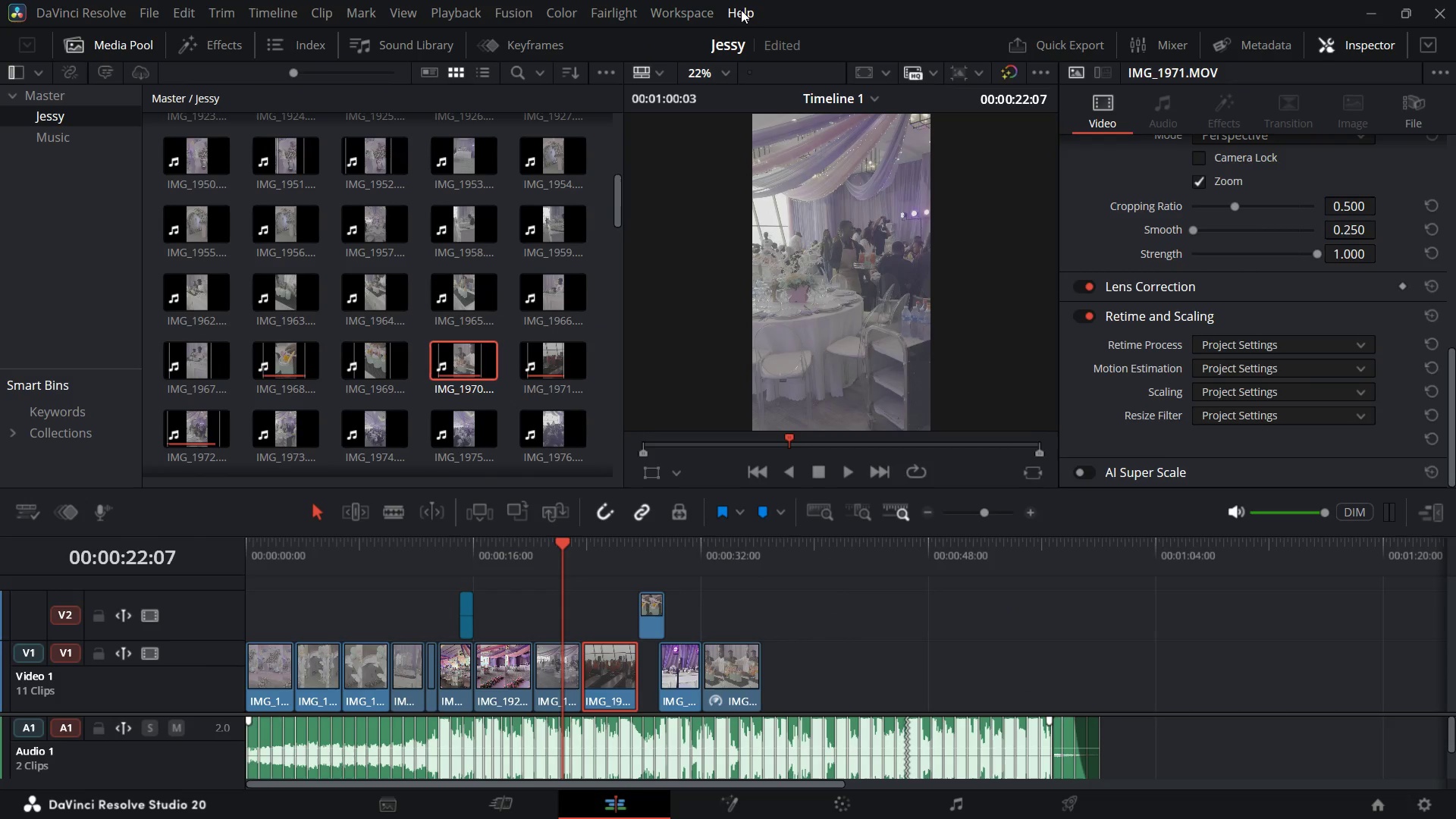 
left_click([743, 10])
 